 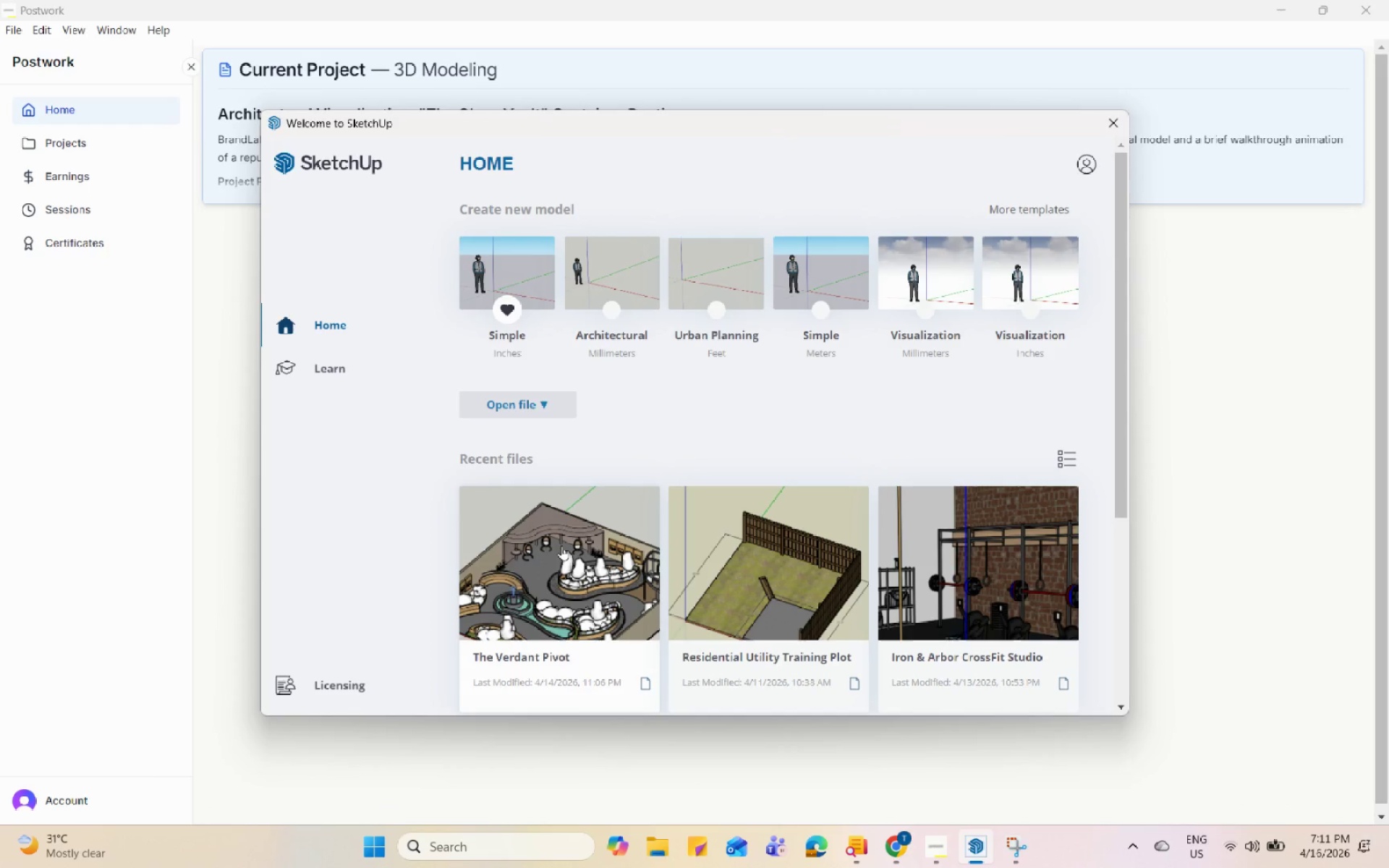 
left_click([611, 277])
 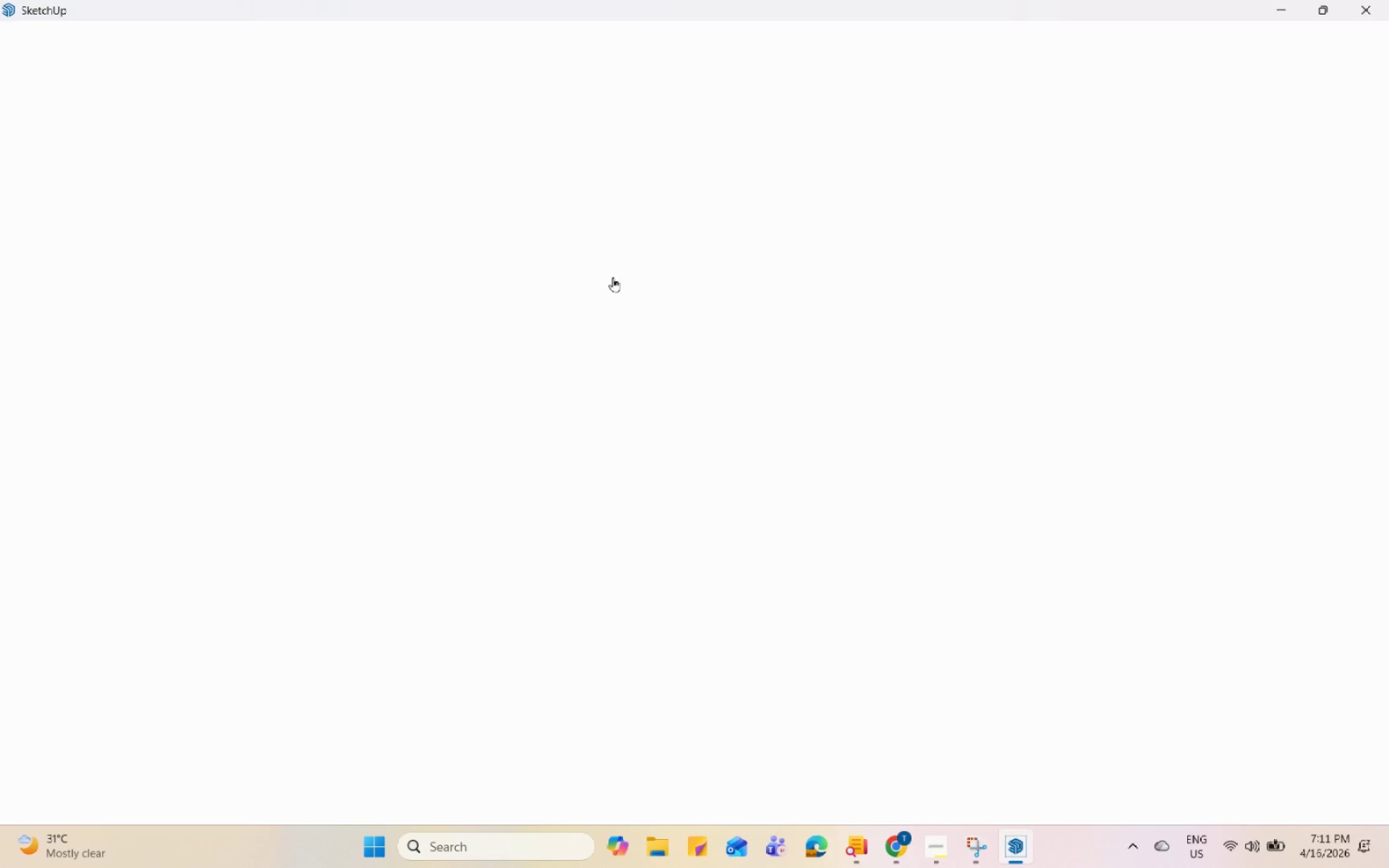 
wait(11.19)
 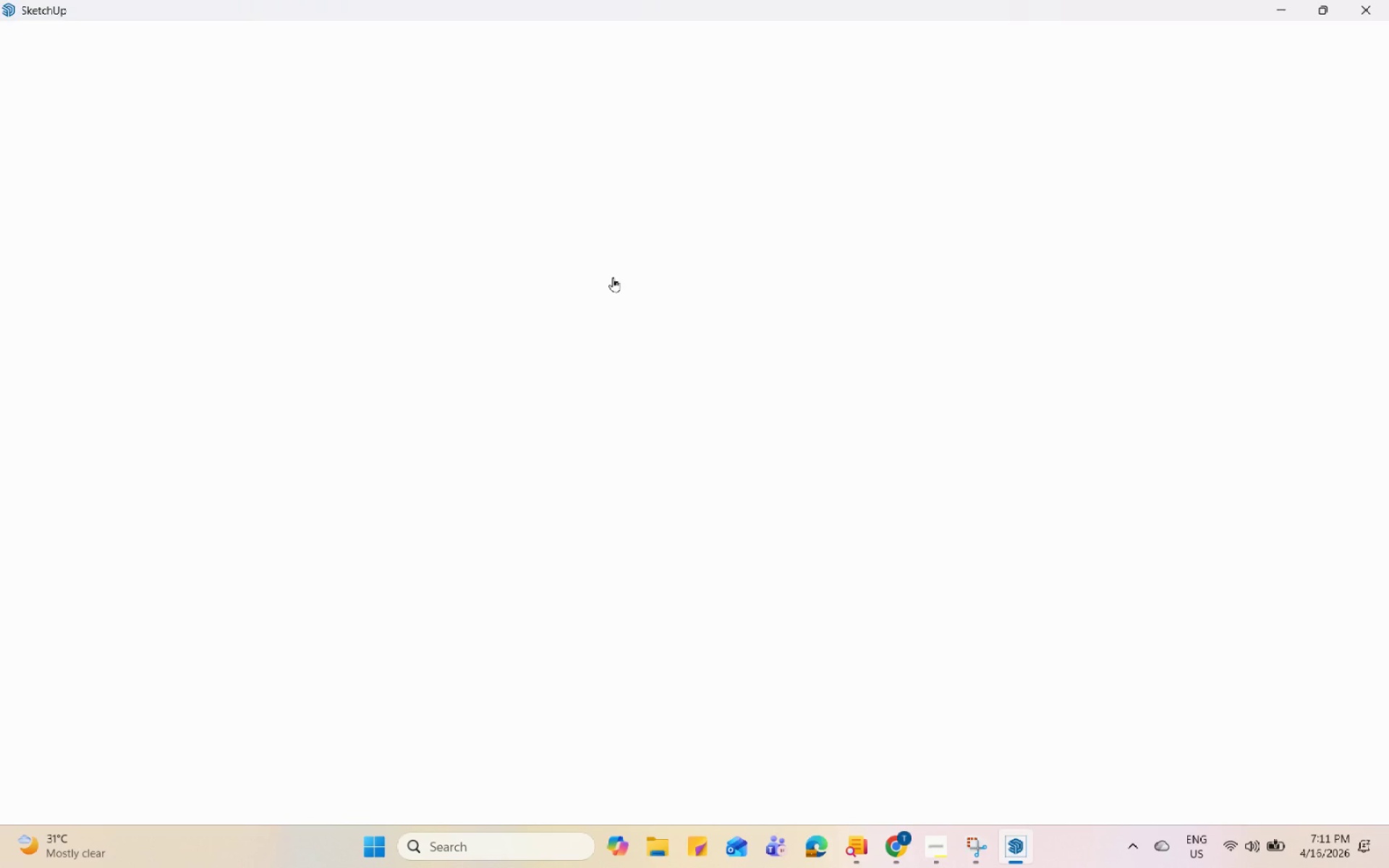 
left_click_drag(start_coordinate=[805, 356], to_coordinate=[911, 457])
 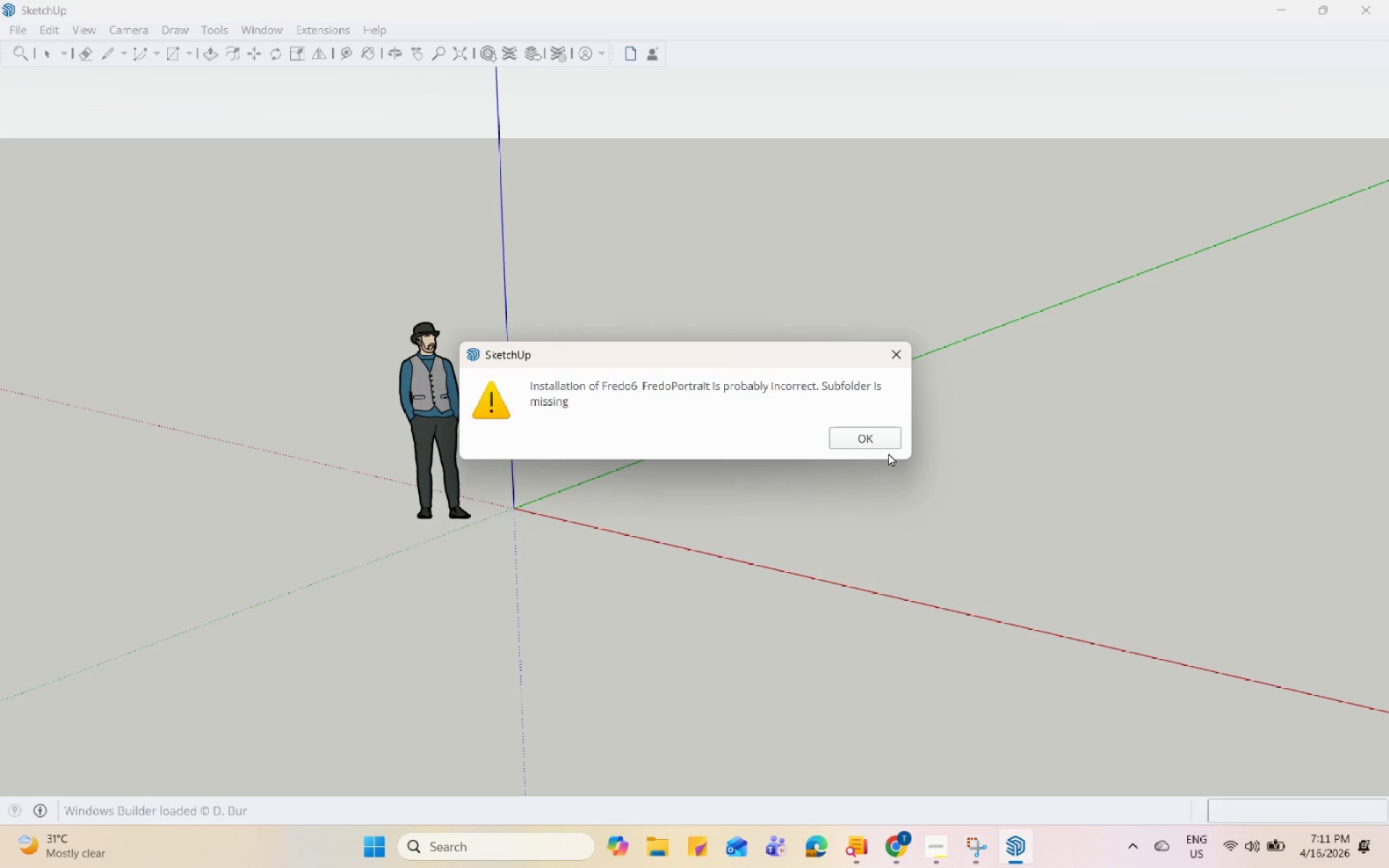 
left_click([911, 457])
 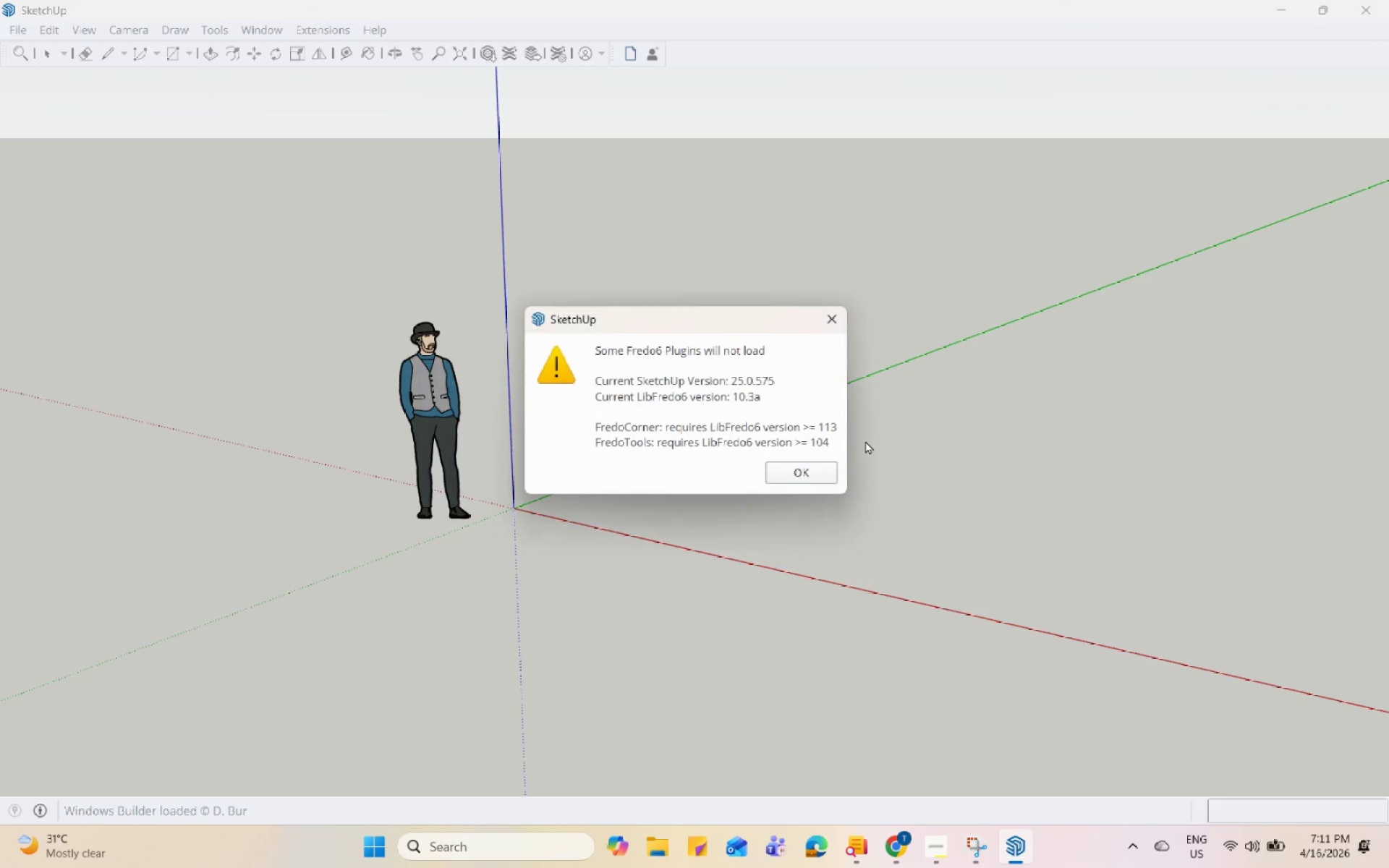 
double_click([809, 473])
 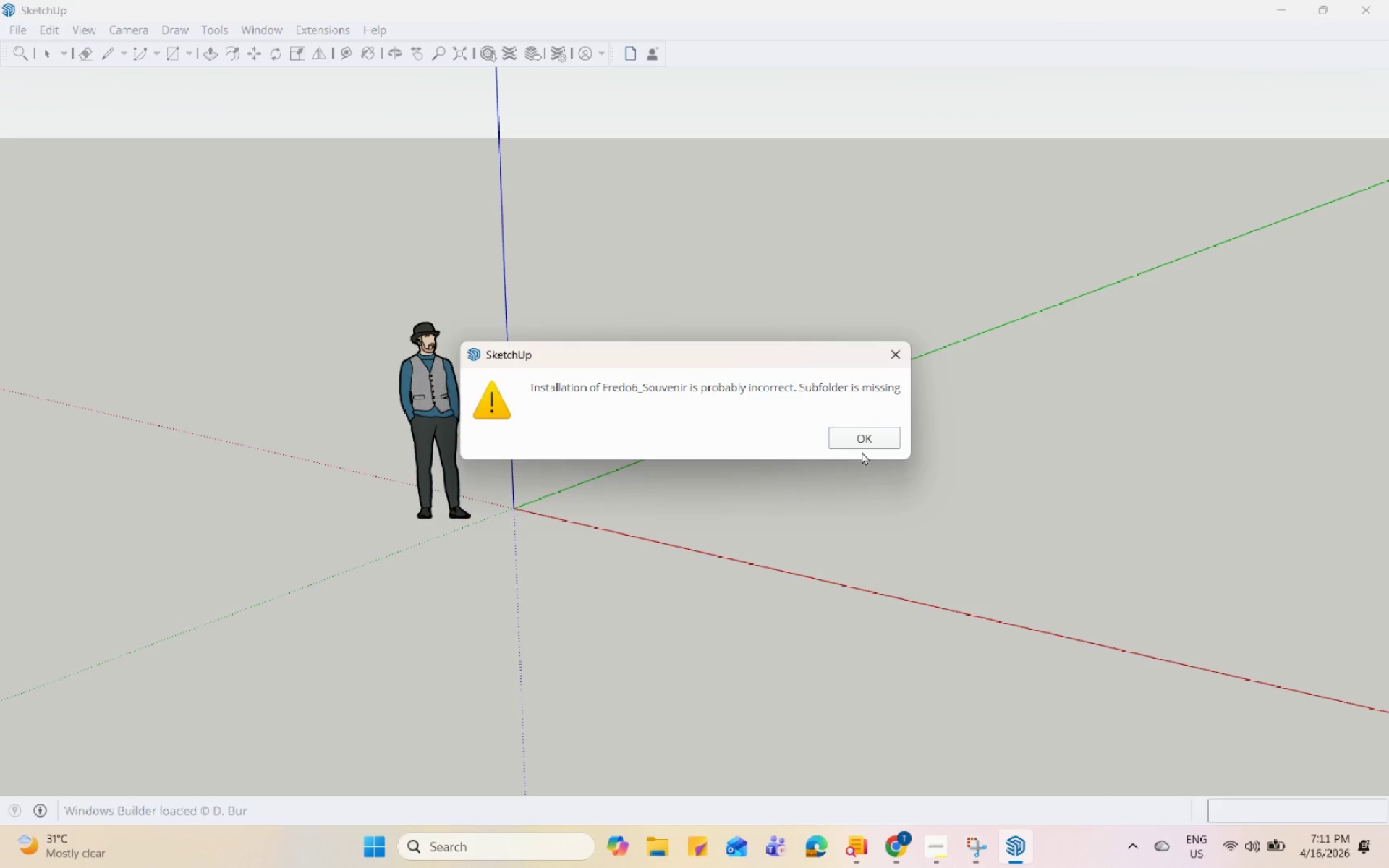 
left_click([875, 439])
 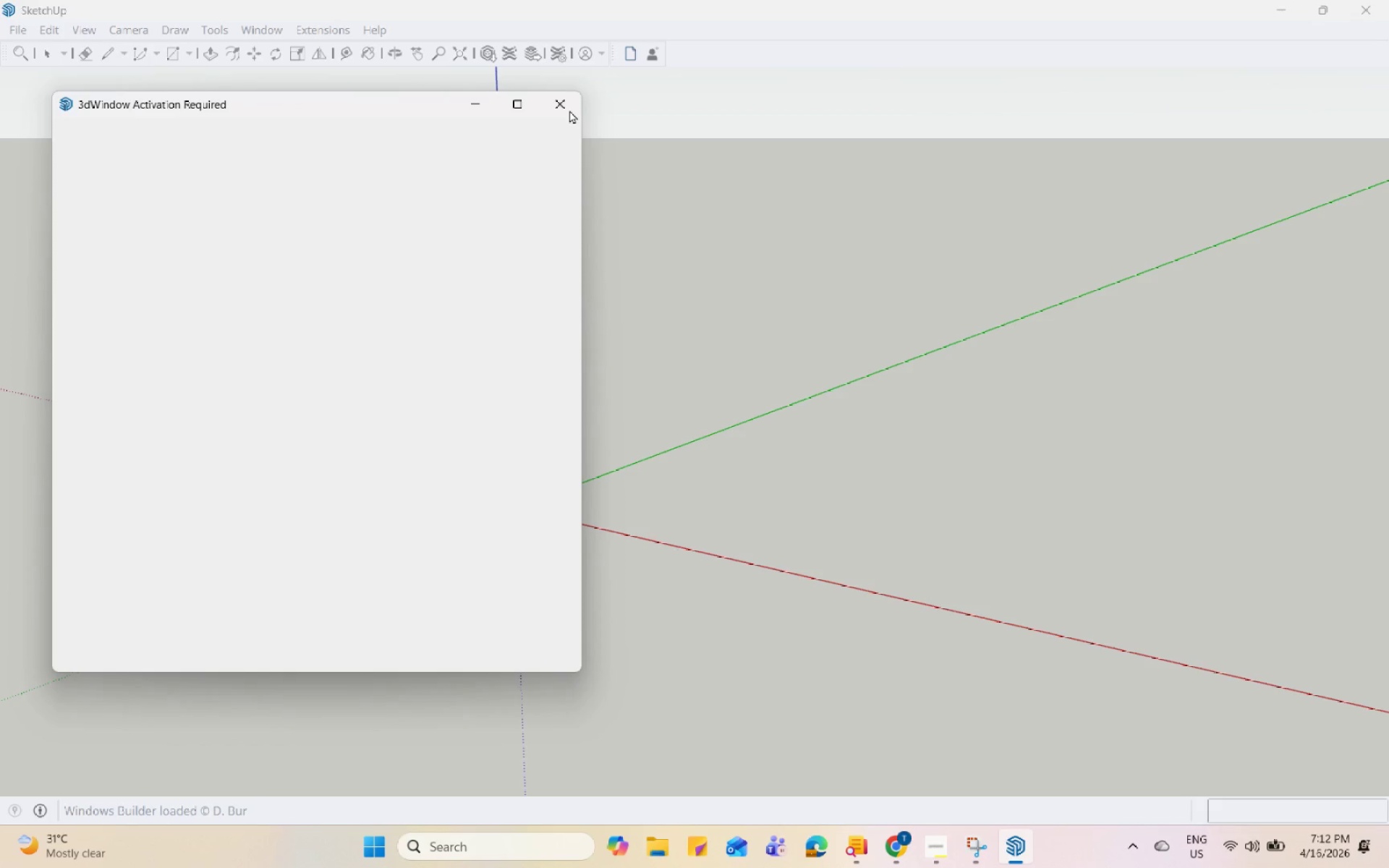 
wait(7.48)
 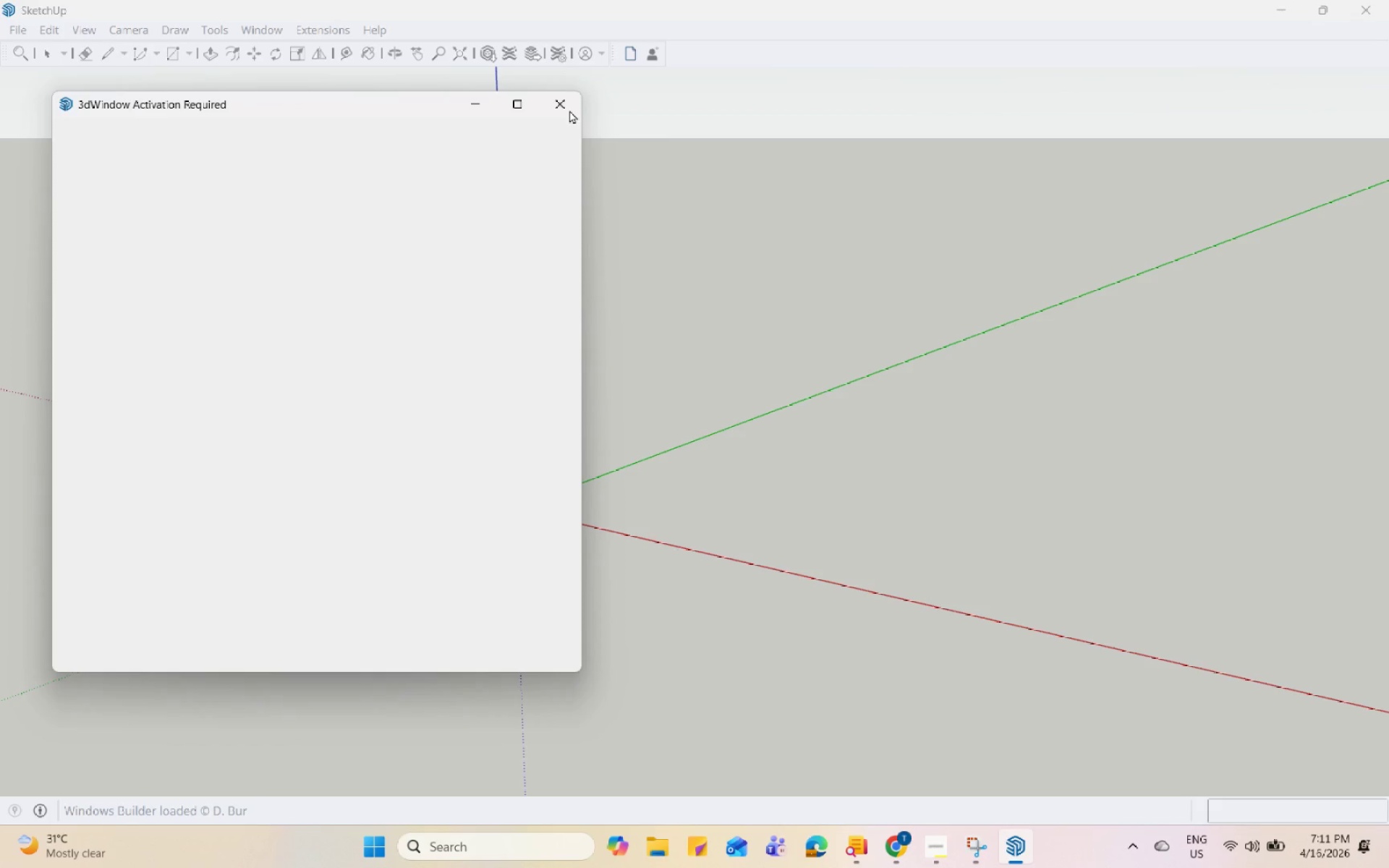 
left_click_drag(start_coordinate=[891, 378], to_coordinate=[978, 857])
 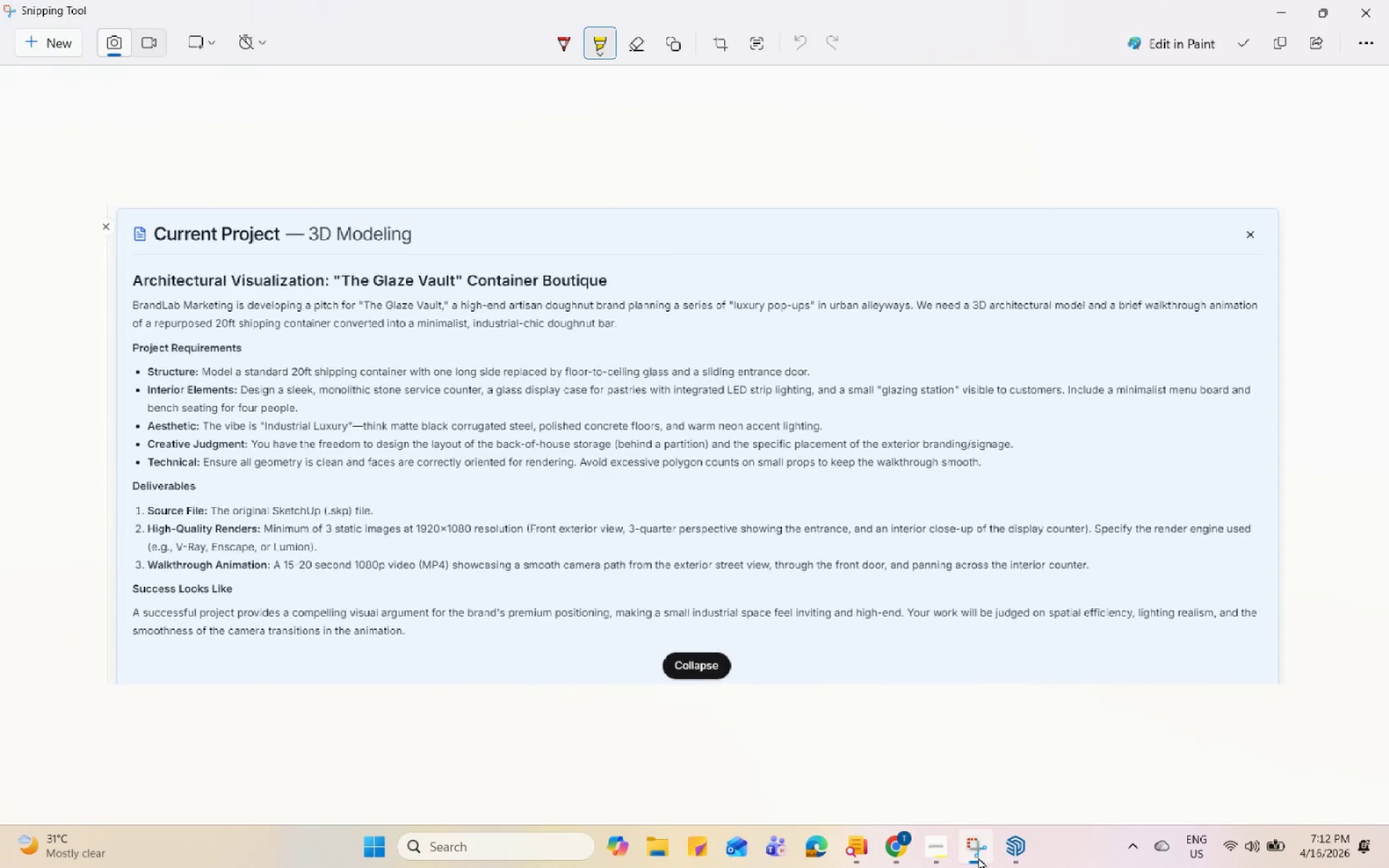 
left_click([978, 857])
 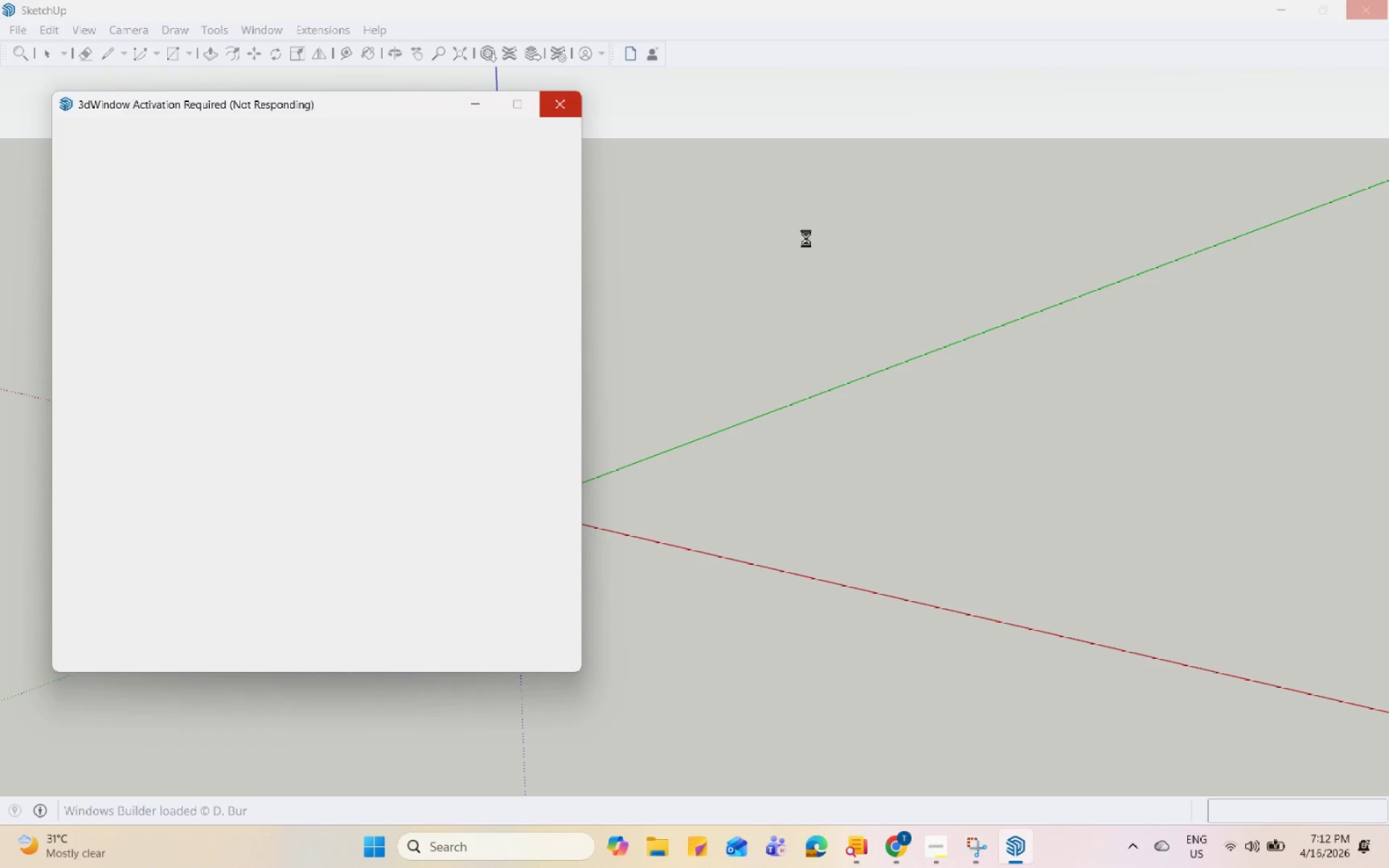 
wait(16.02)
 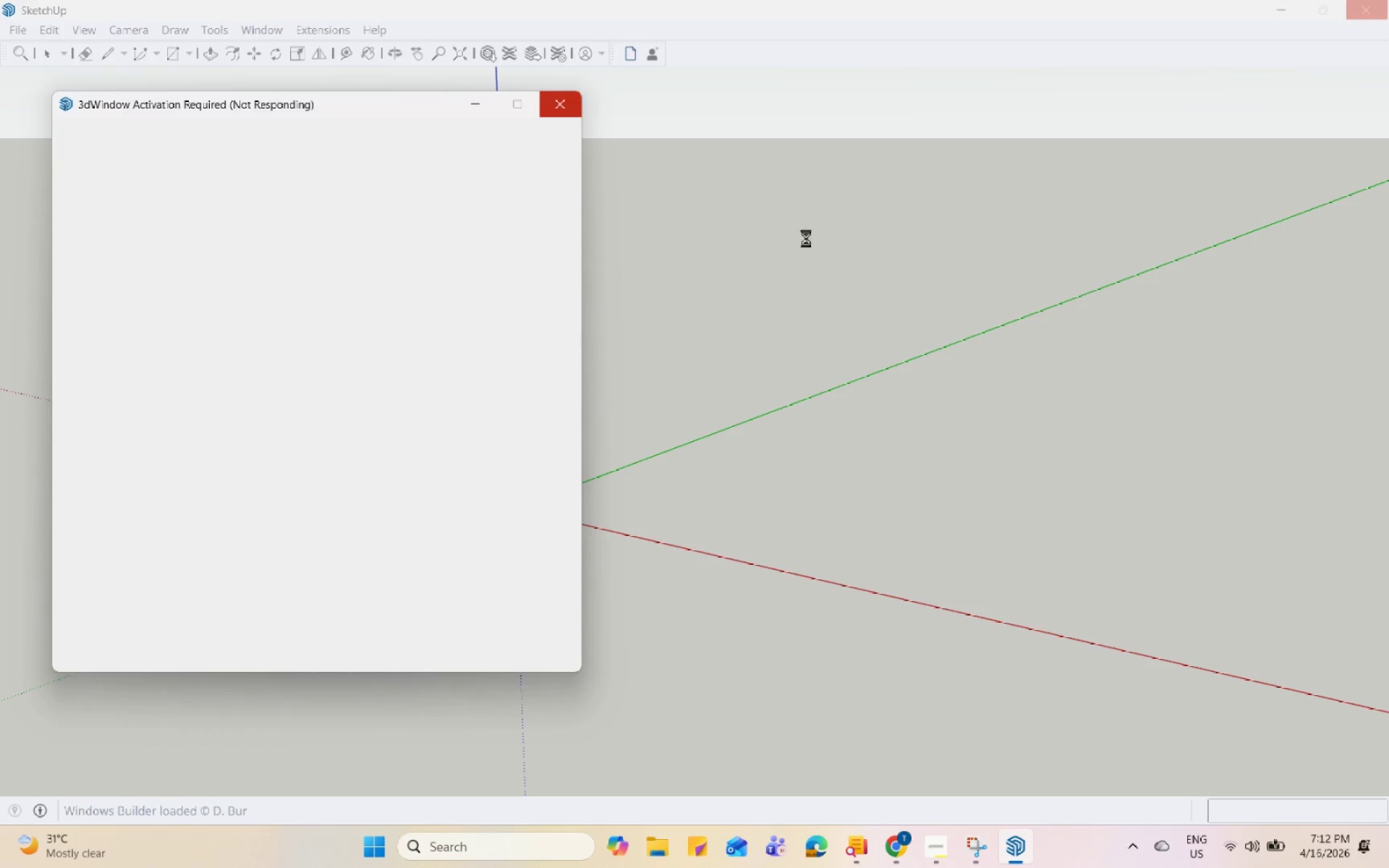 
double_click([1024, 856])
 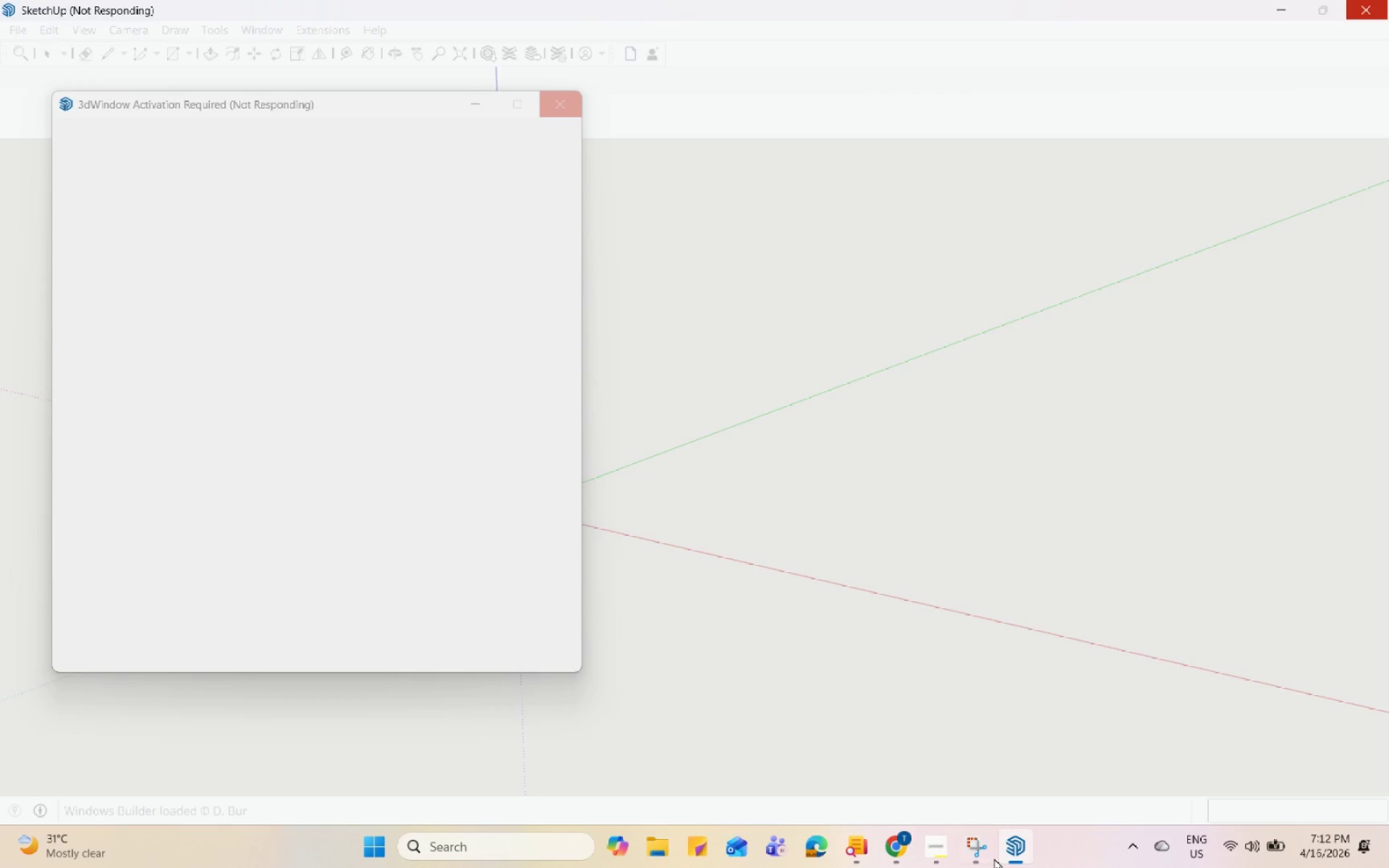 
left_click([986, 857])
 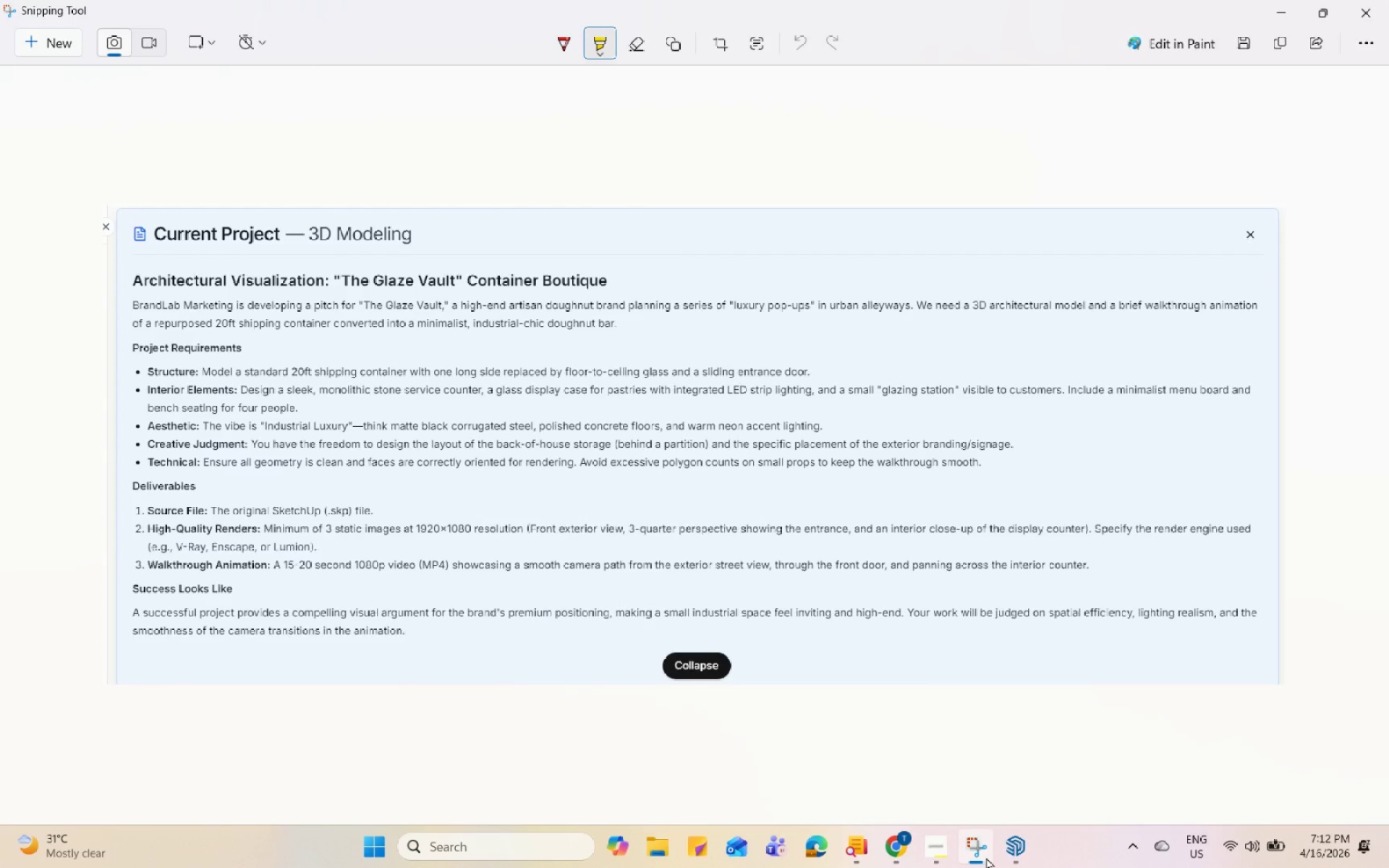 
left_click([986, 857])
 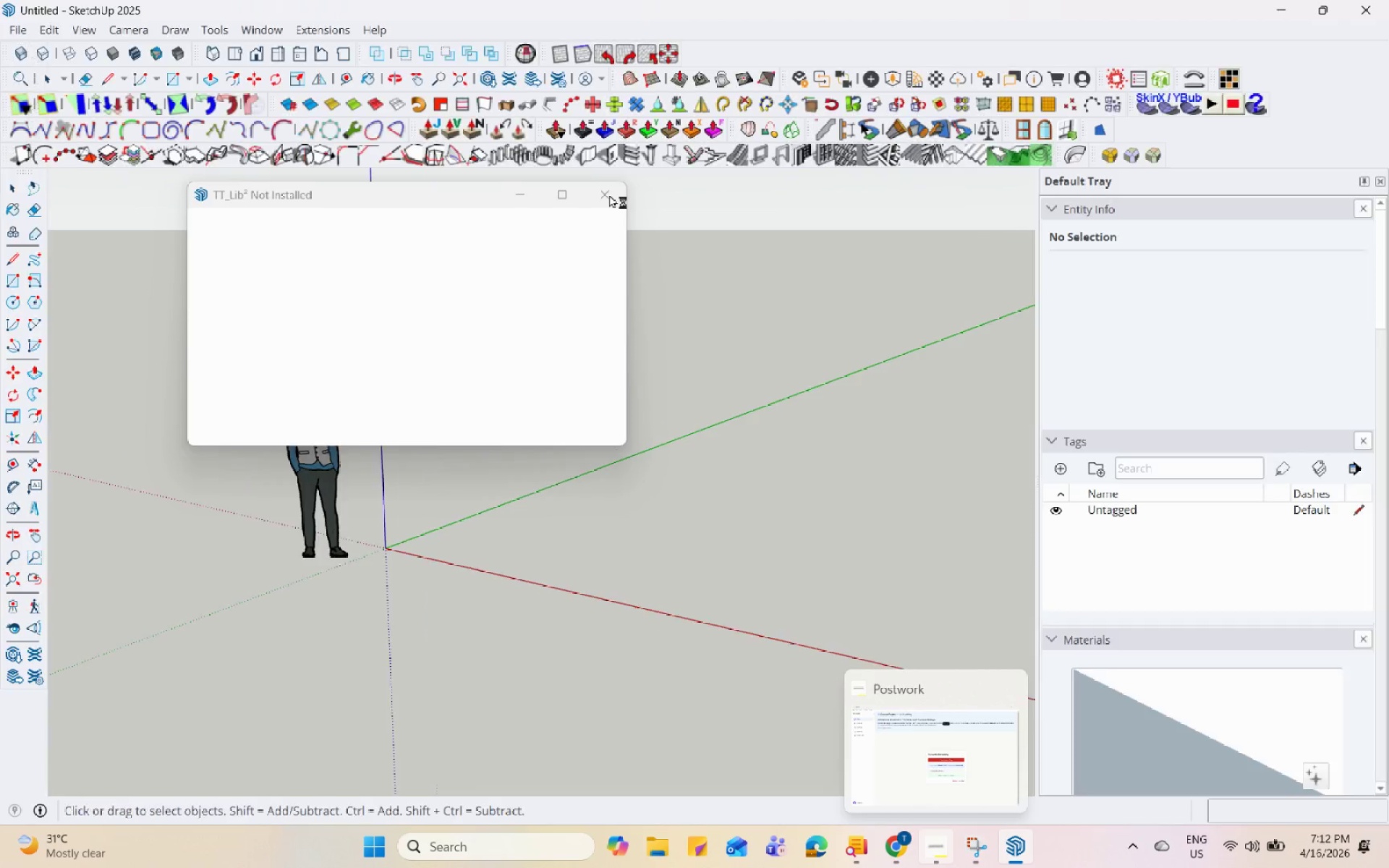 
wait(5.56)
 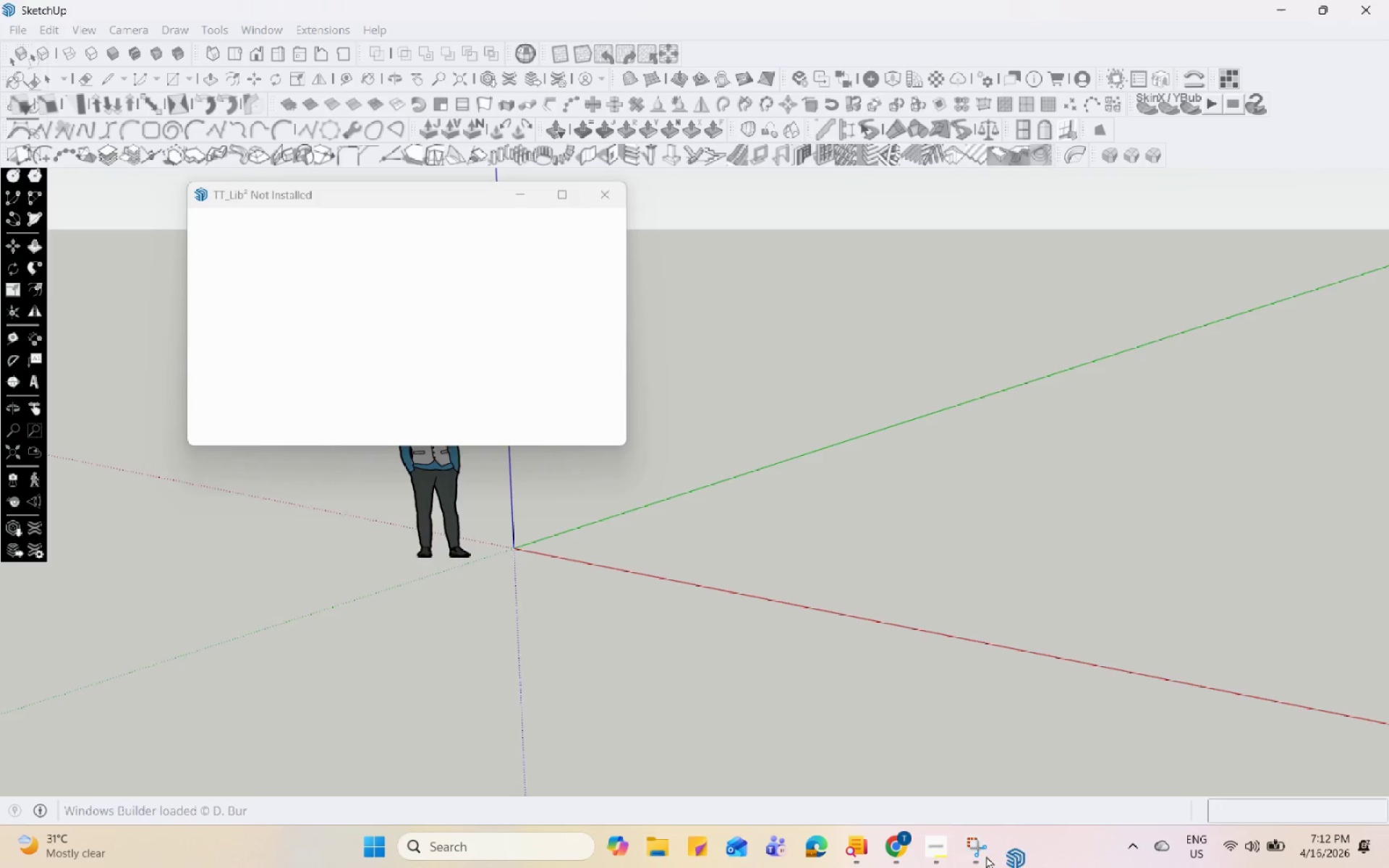 
left_click([609, 195])
 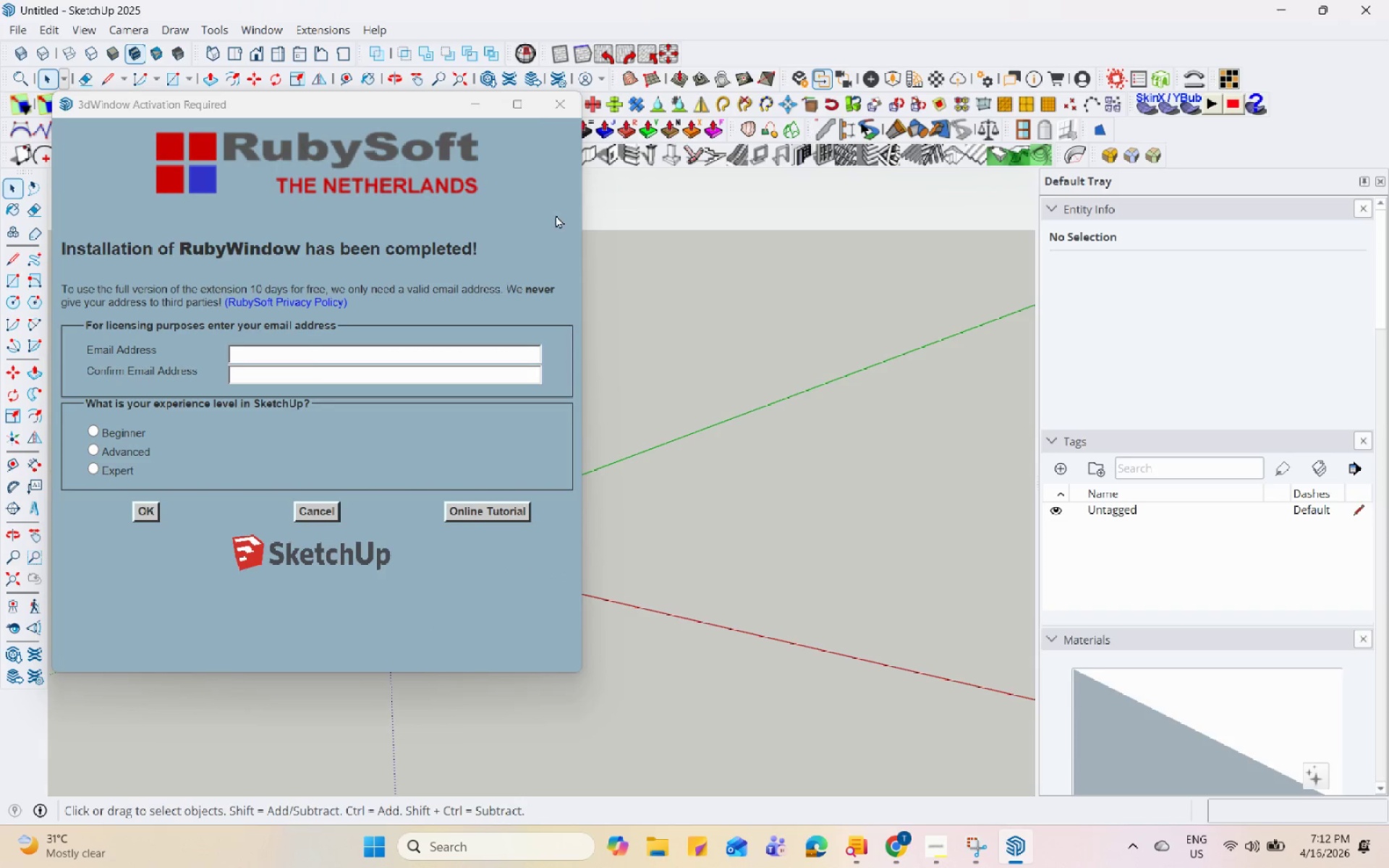 
left_click([552, 106])
 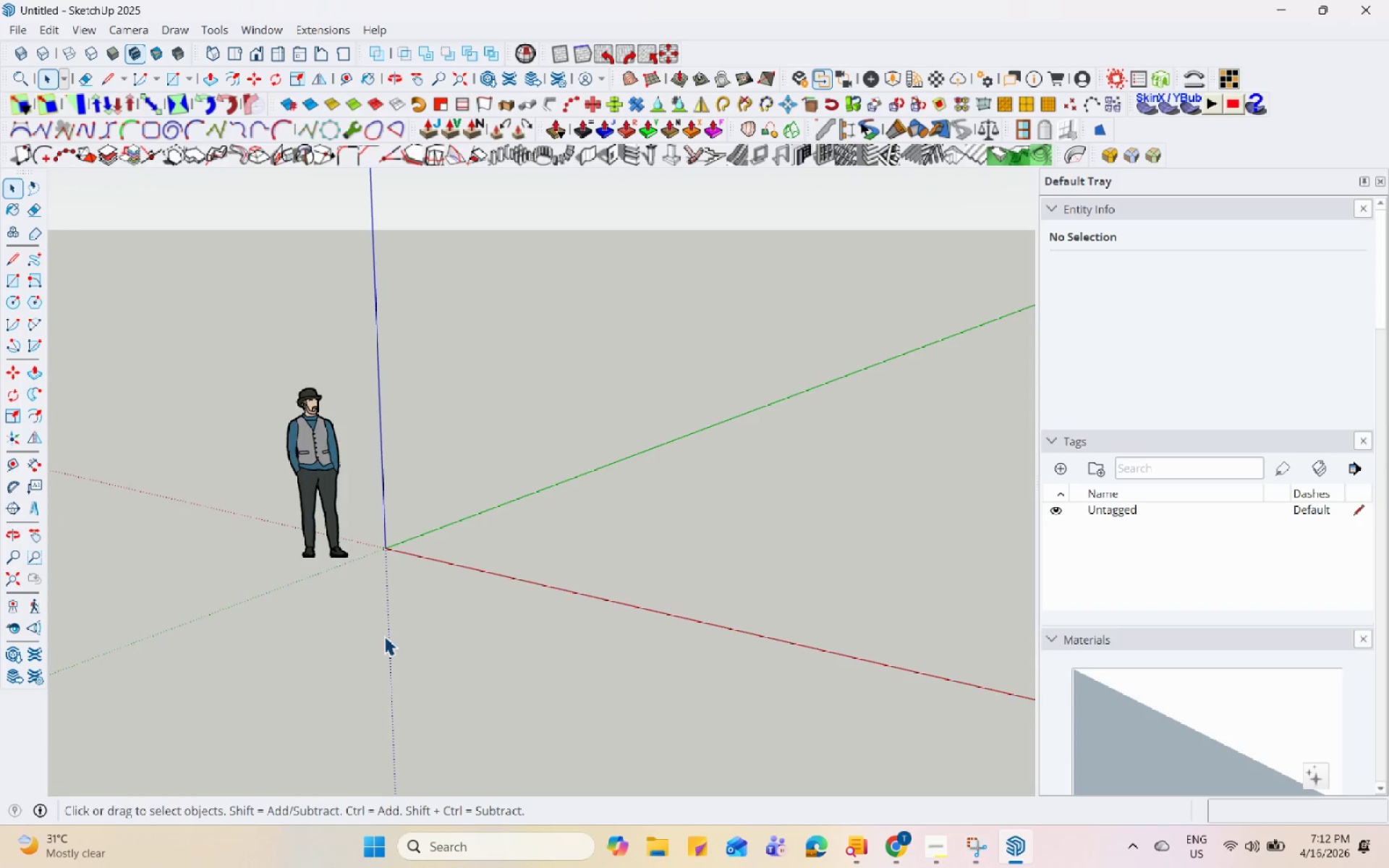 
scroll: coordinate [390, 612], scroll_direction: down, amount: 10.0
 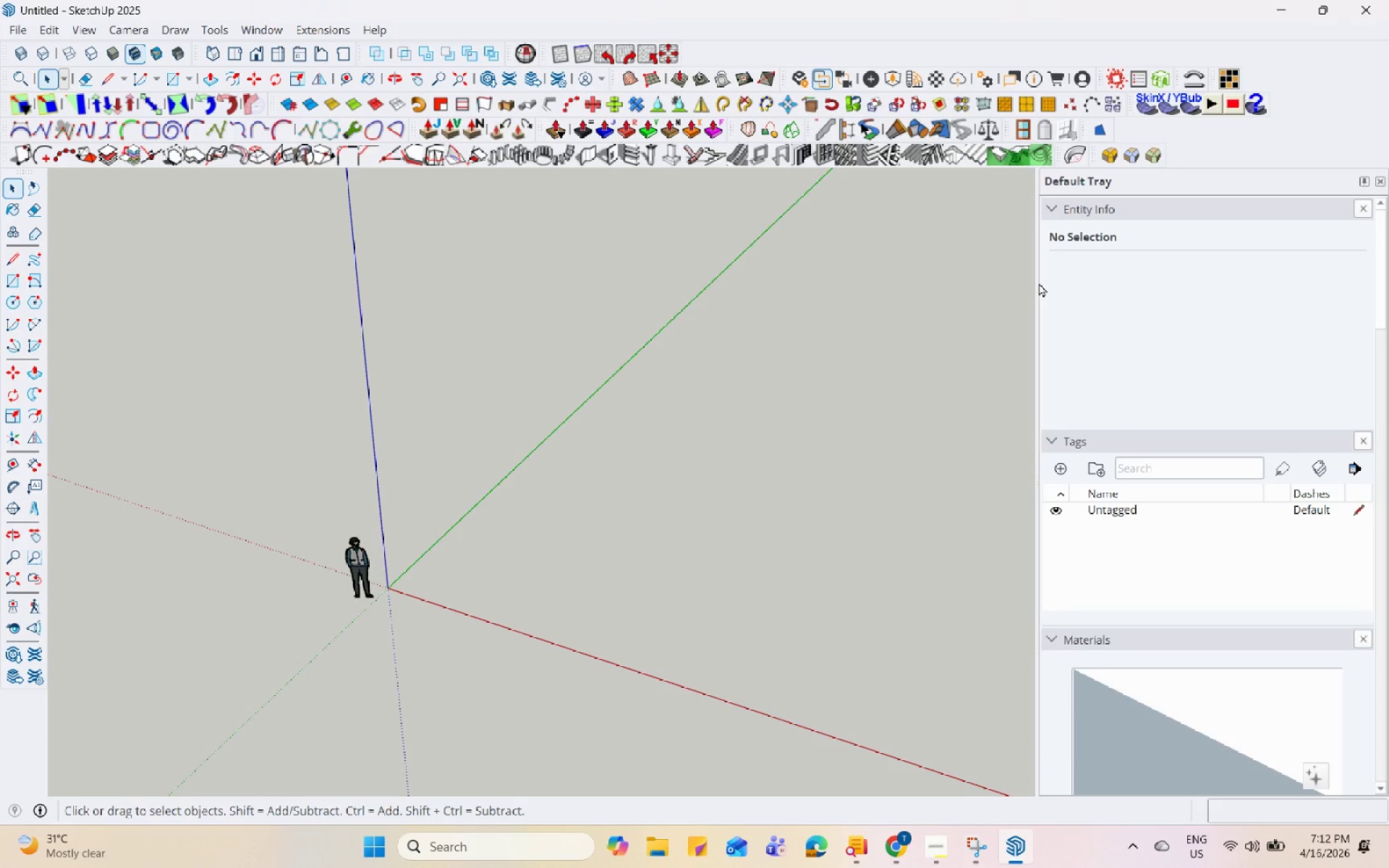 
left_click_drag(start_coordinate=[1037, 283], to_coordinate=[1116, 288])
 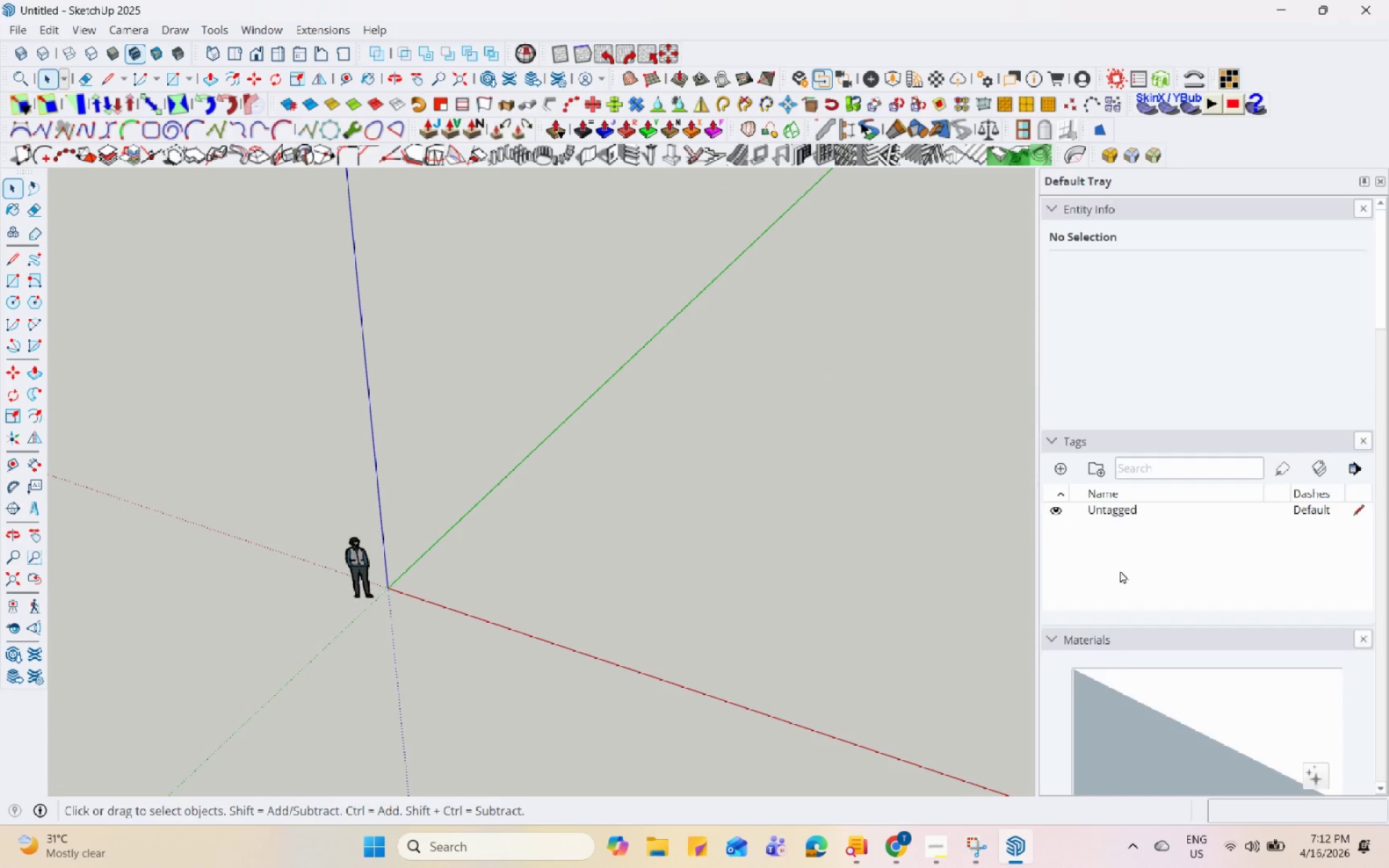 
scroll: coordinate [1223, 675], scroll_direction: down, amount: 69.0
 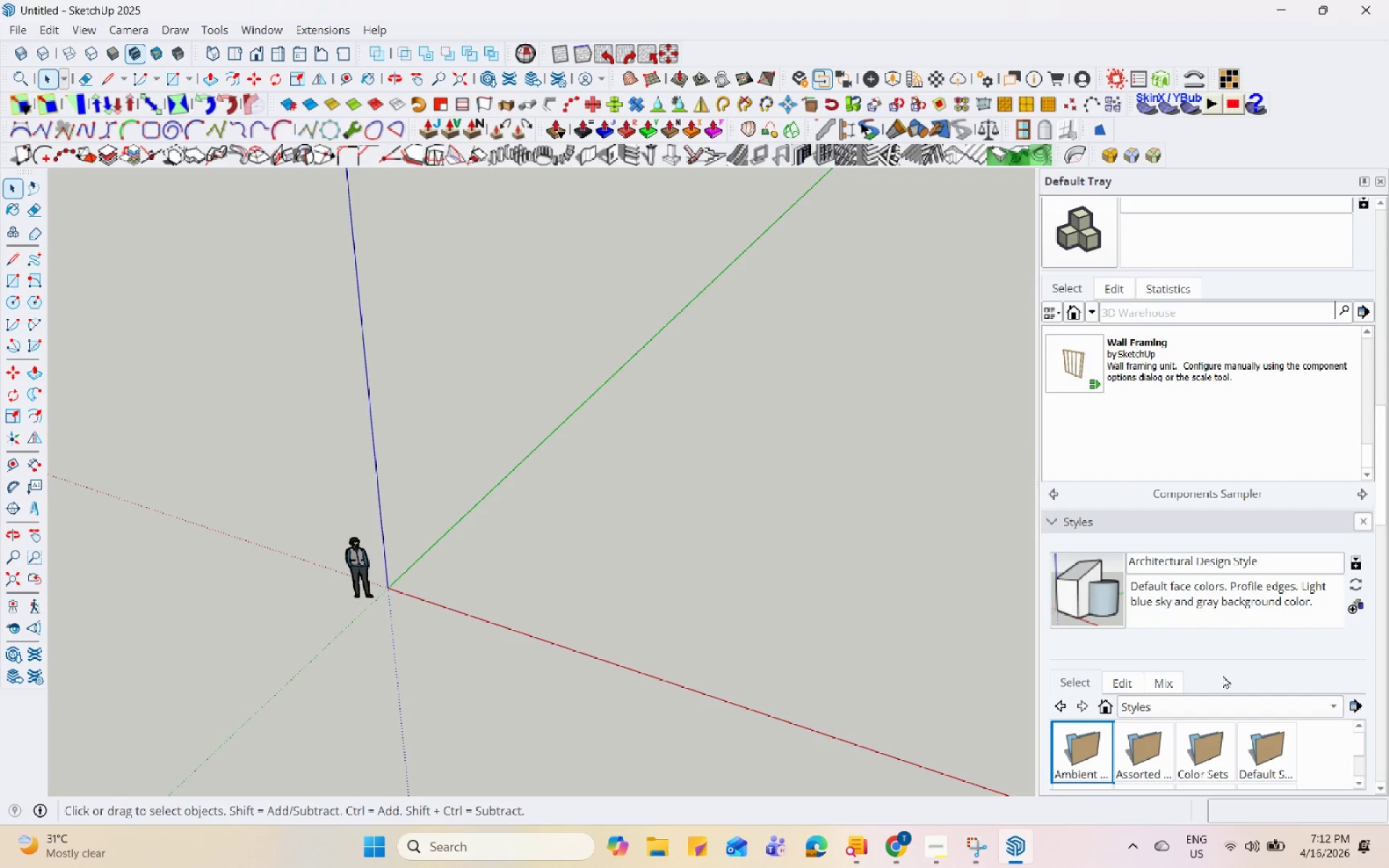 
scroll: coordinate [545, 550], scroll_direction: up, amount: 37.0
 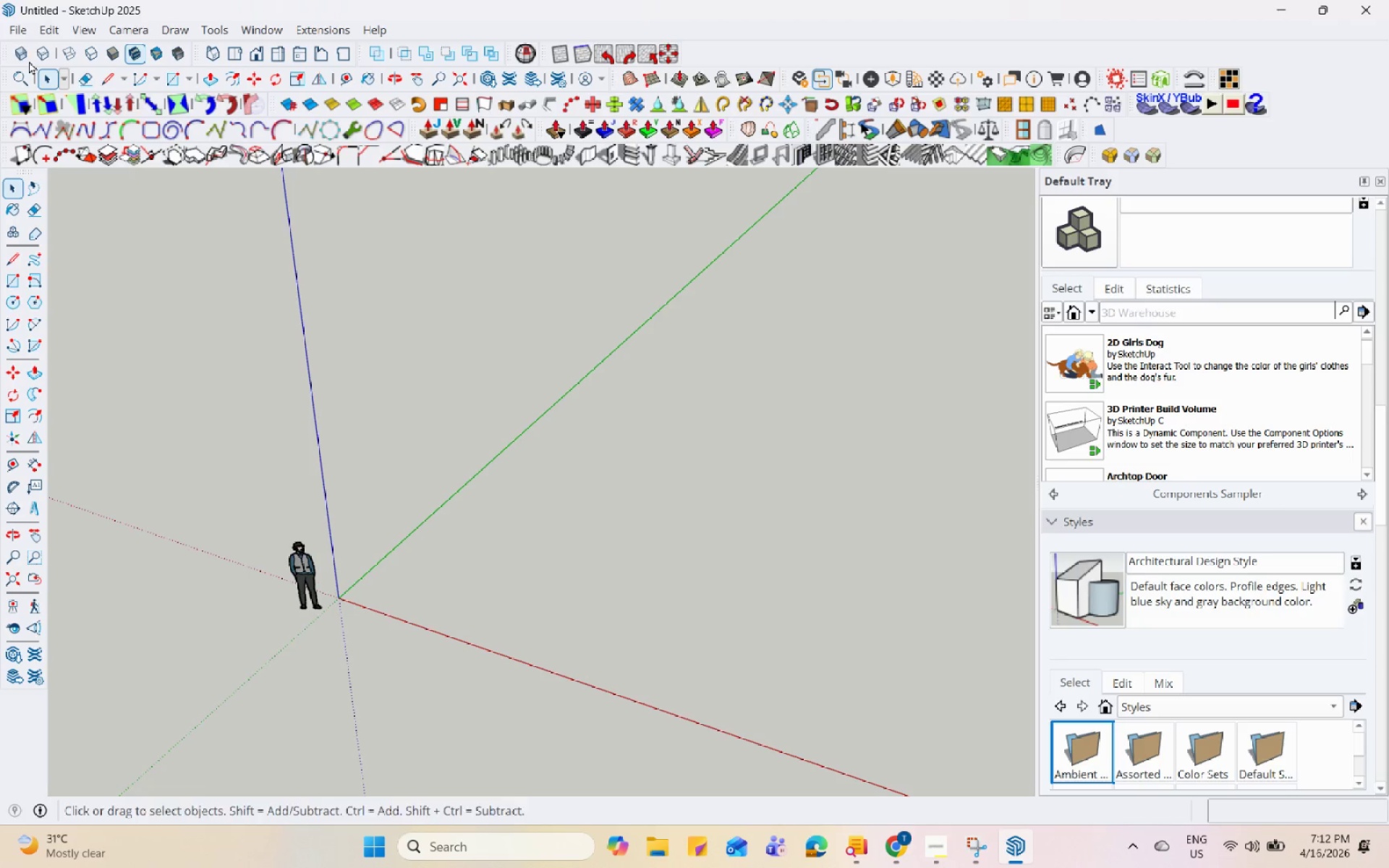 
left_click([18, 25])
 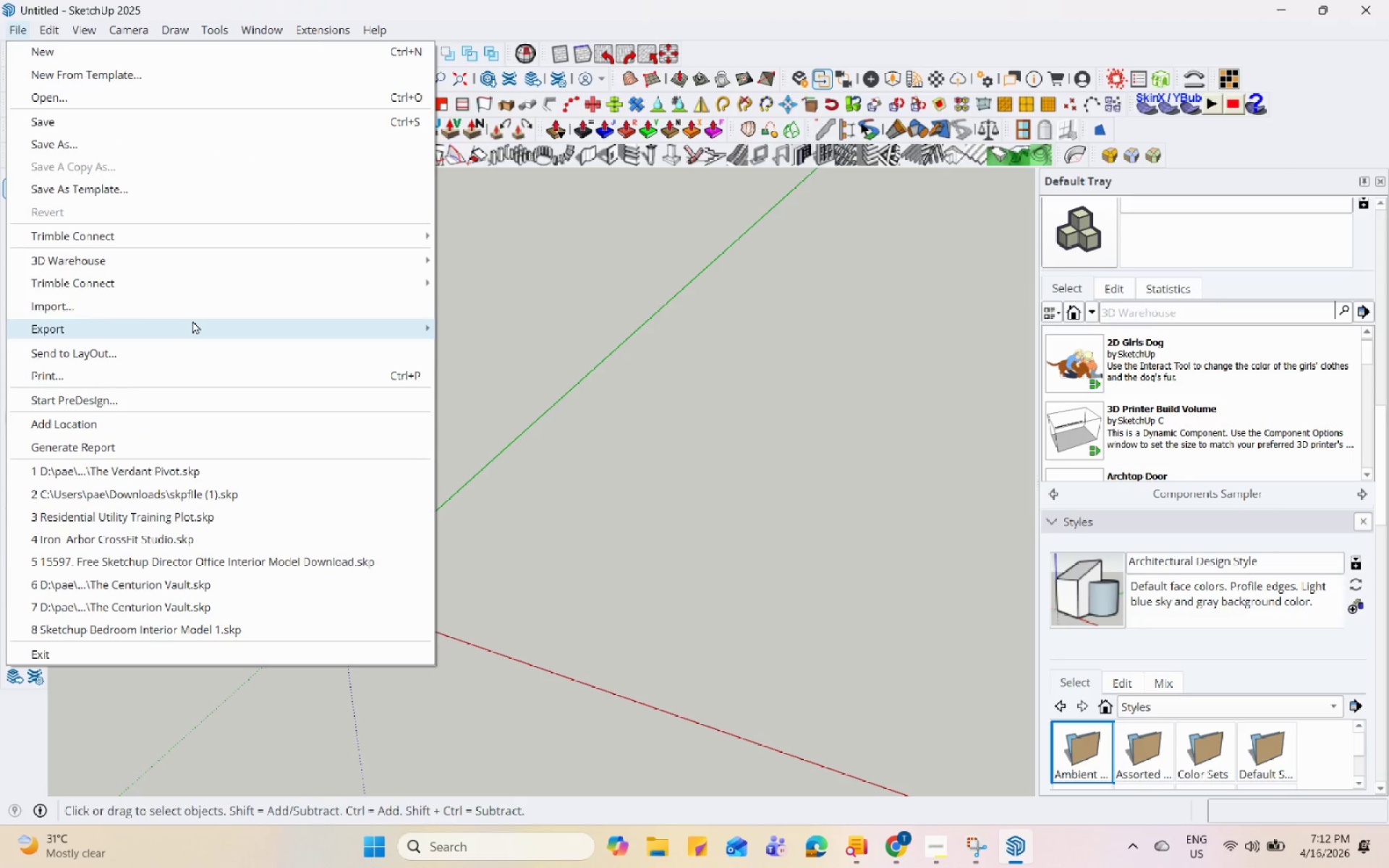 
left_click([200, 306])
 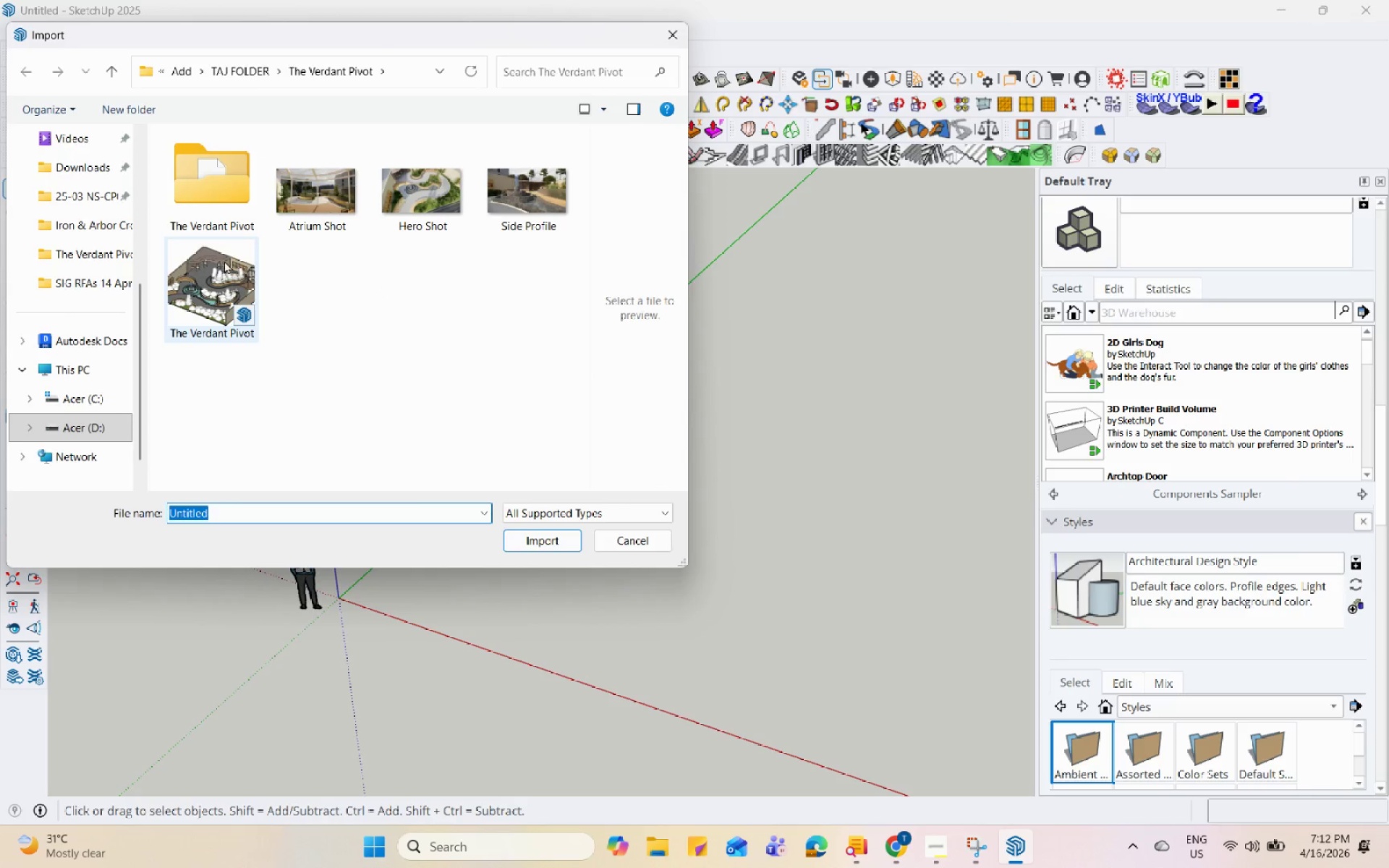 
scroll: coordinate [254, 244], scroll_direction: up, amount: 4.0
 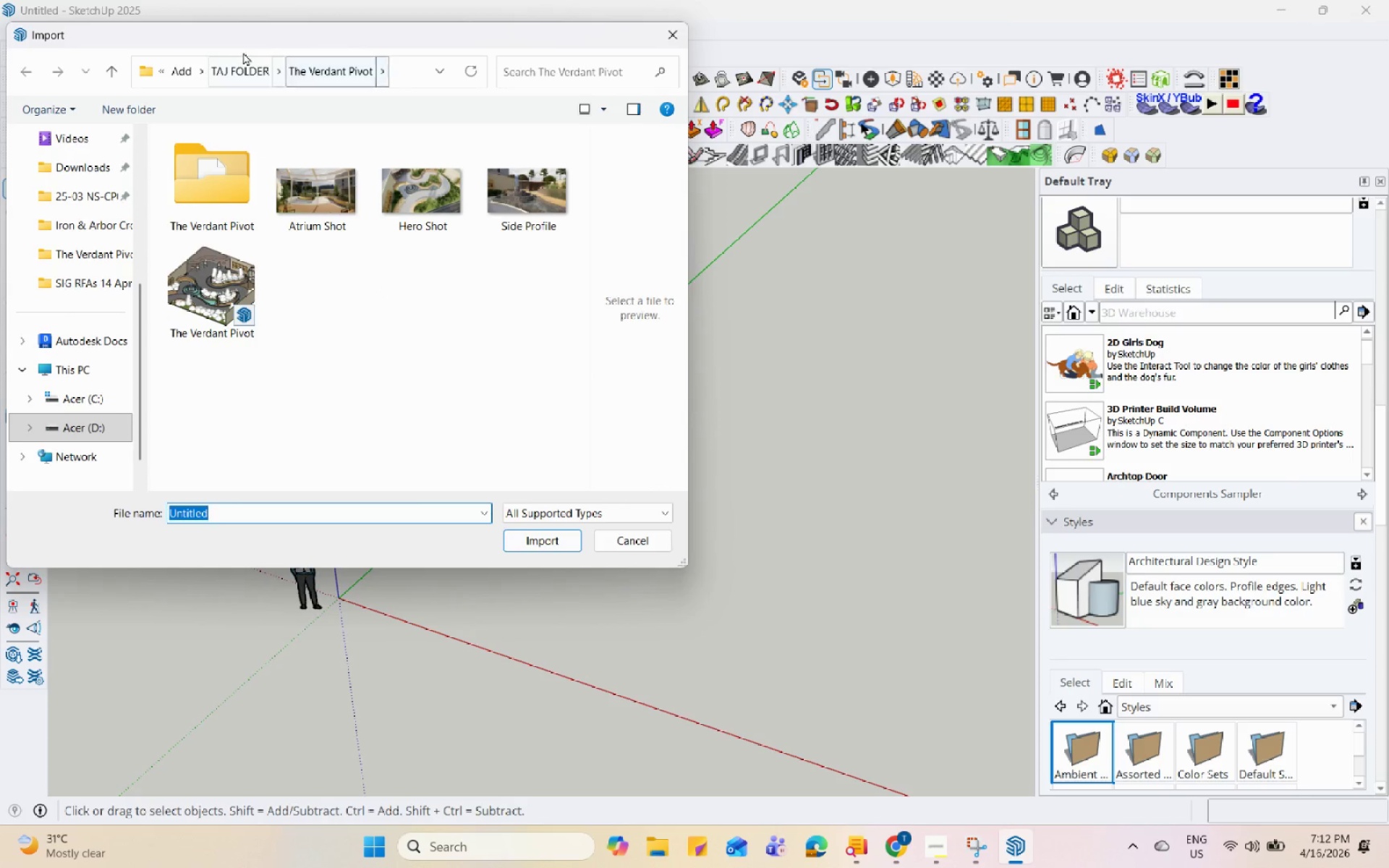 
left_click([230, 71])
 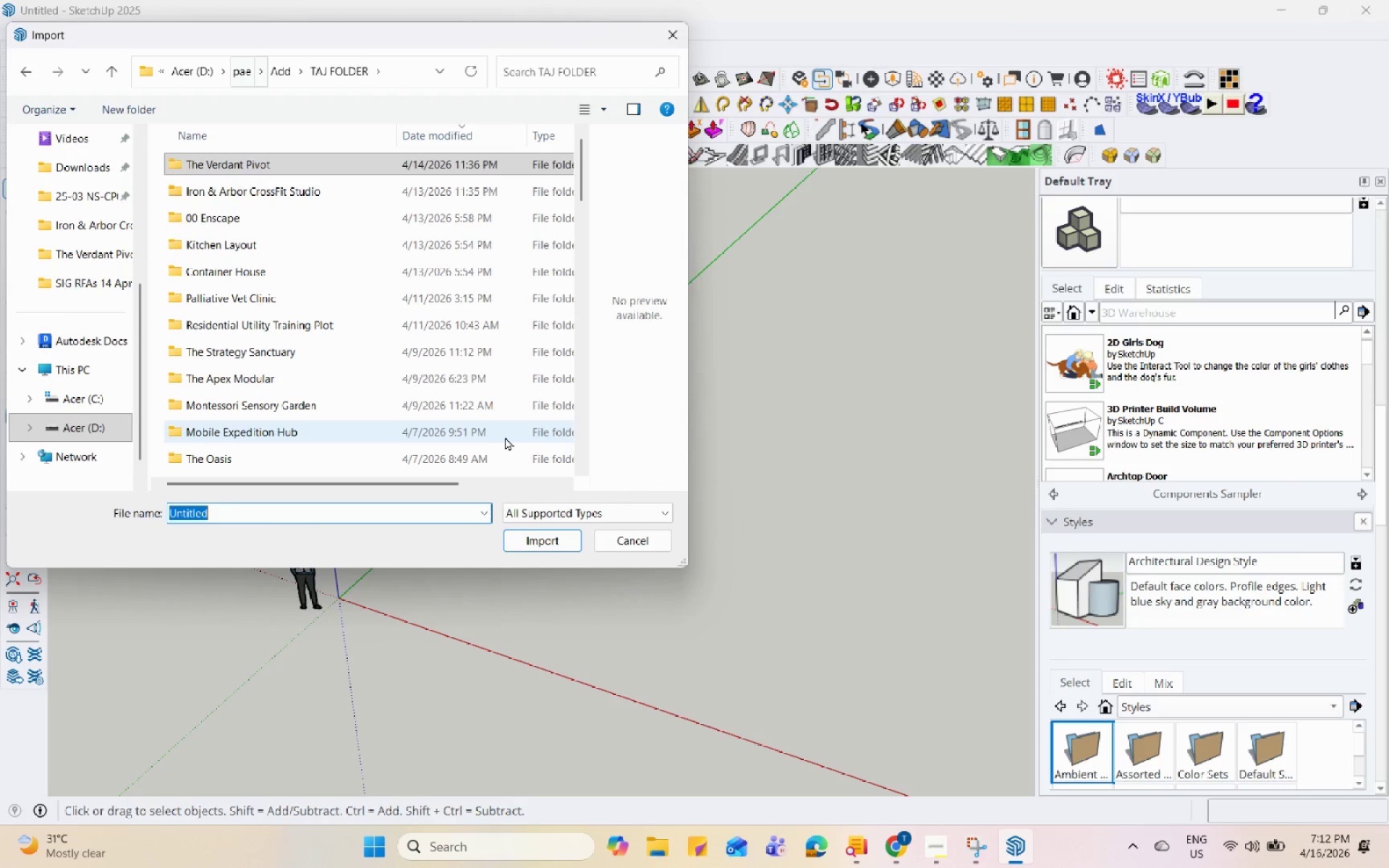 
scroll: coordinate [431, 354], scroll_direction: down, amount: 17.0
 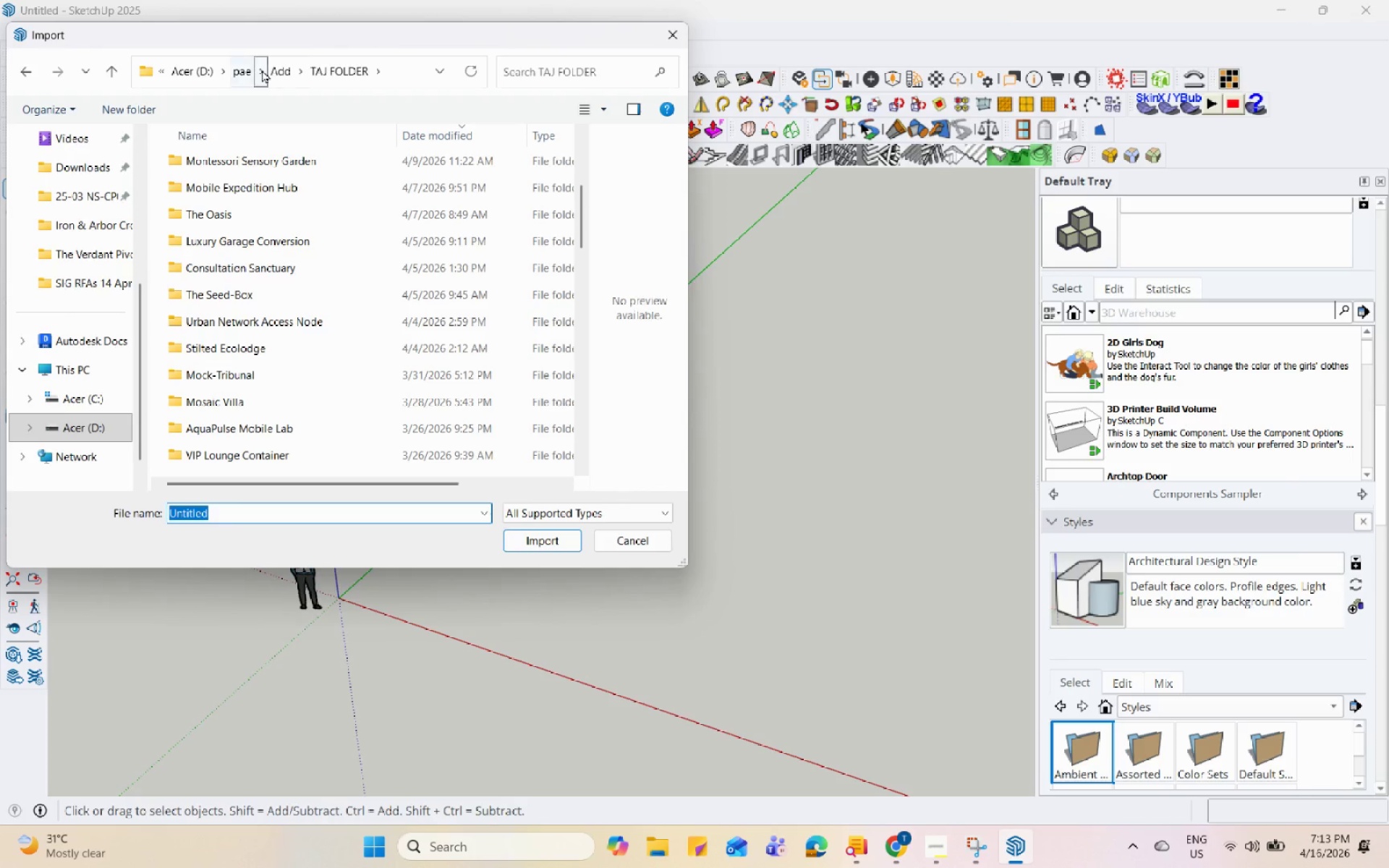 
left_click([276, 73])
 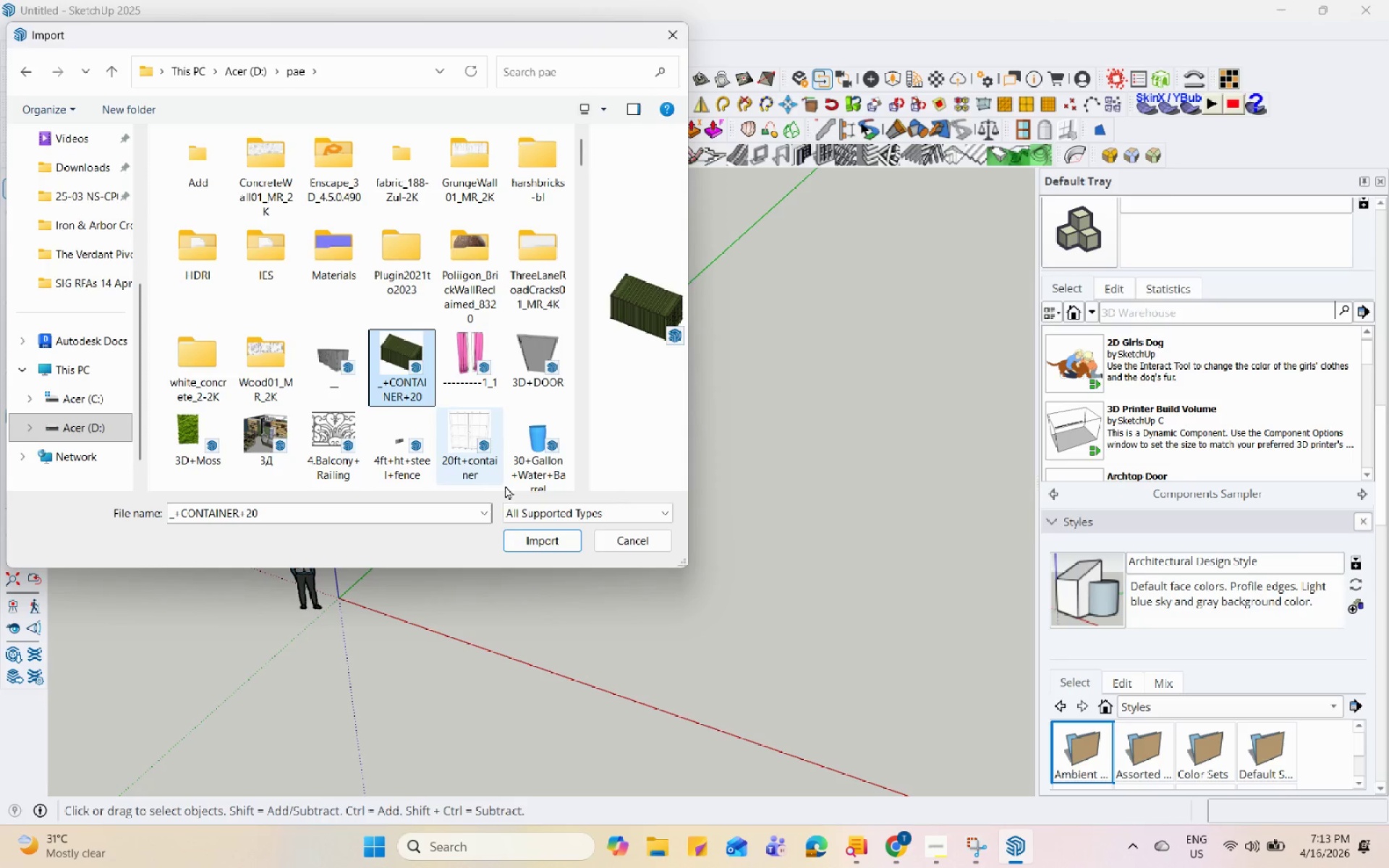 
left_click([530, 544])
 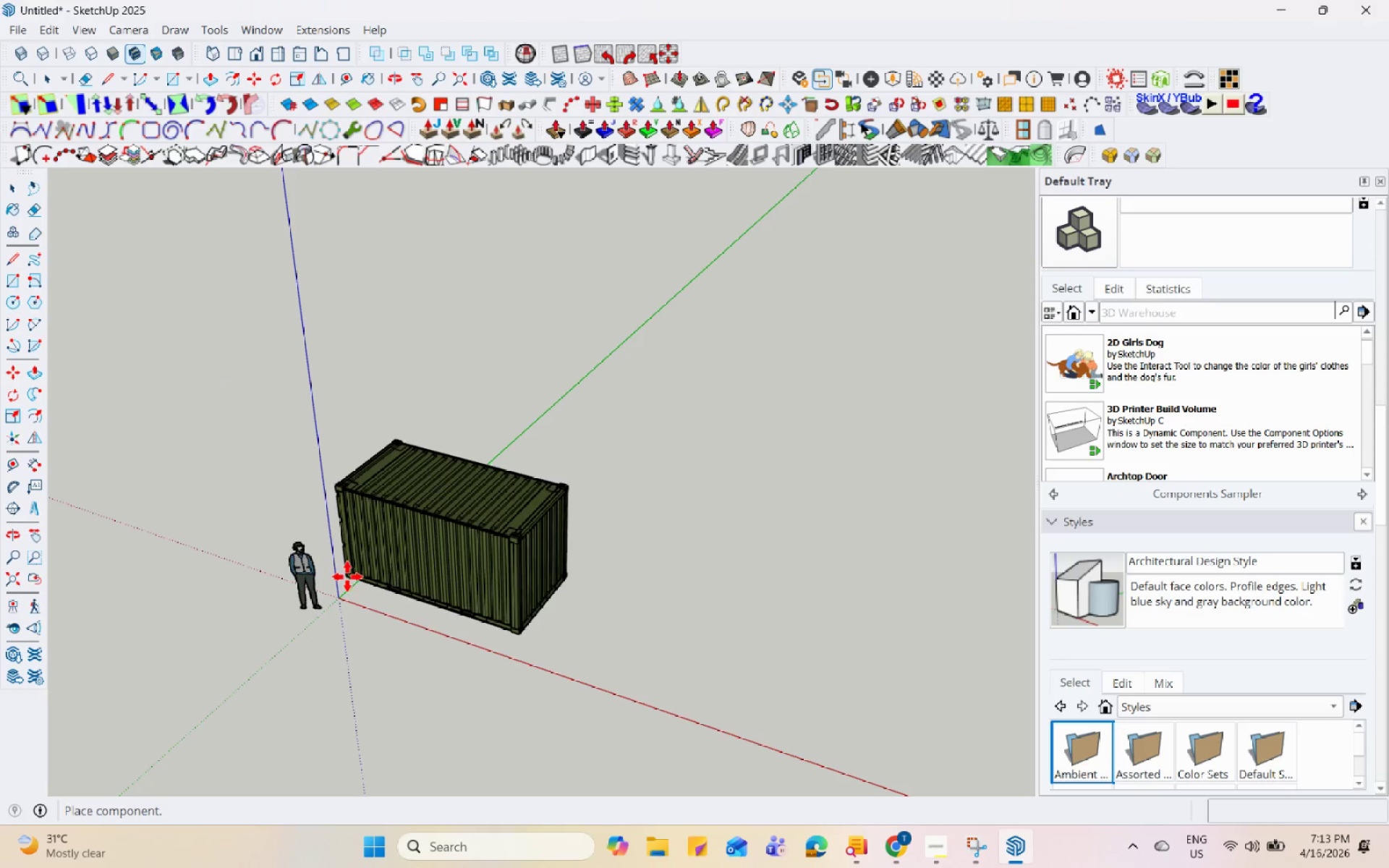 
scroll: coordinate [345, 589], scroll_direction: up, amount: 15.0
 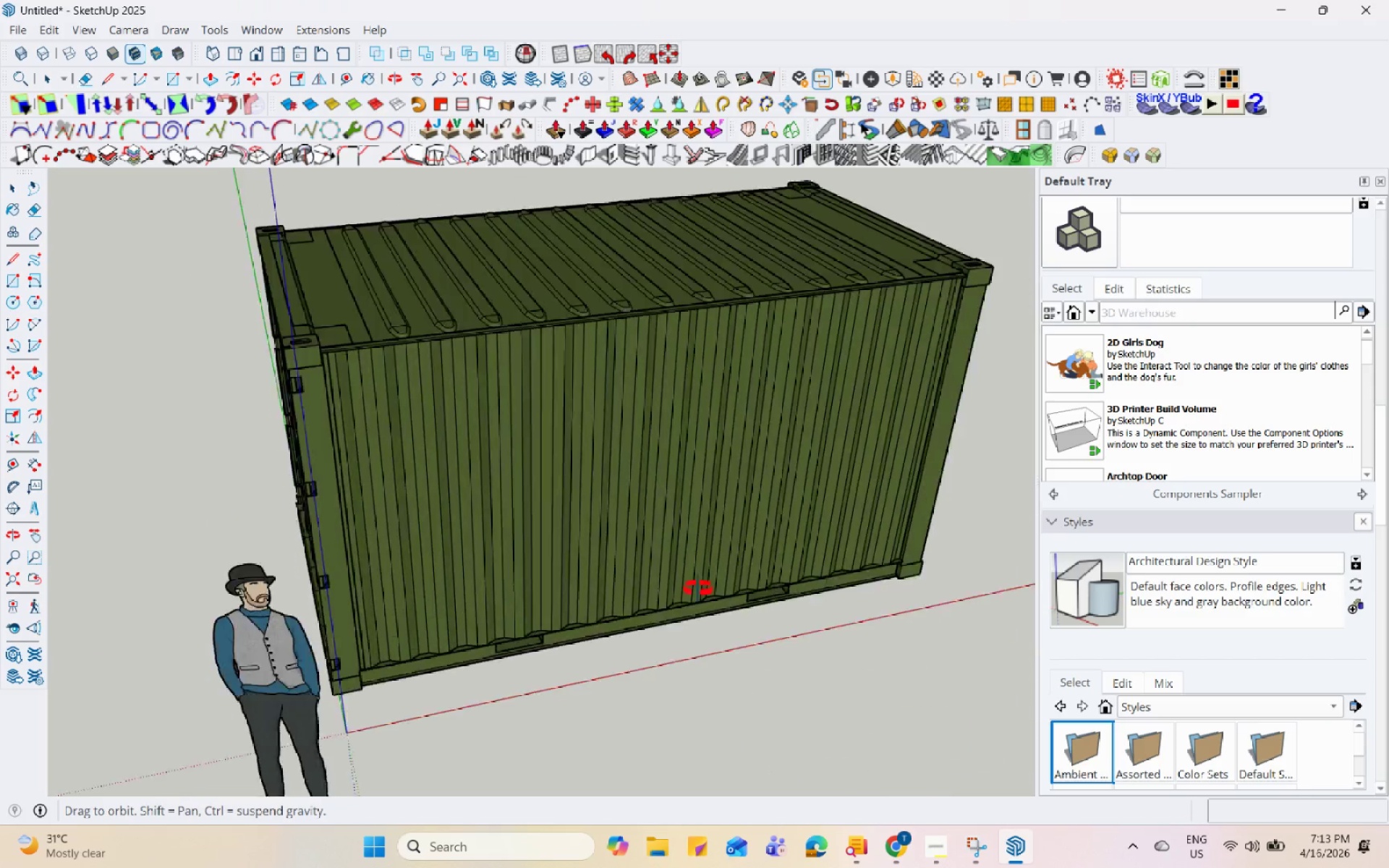 
scroll: coordinate [616, 496], scroll_direction: down, amount: 2.0
 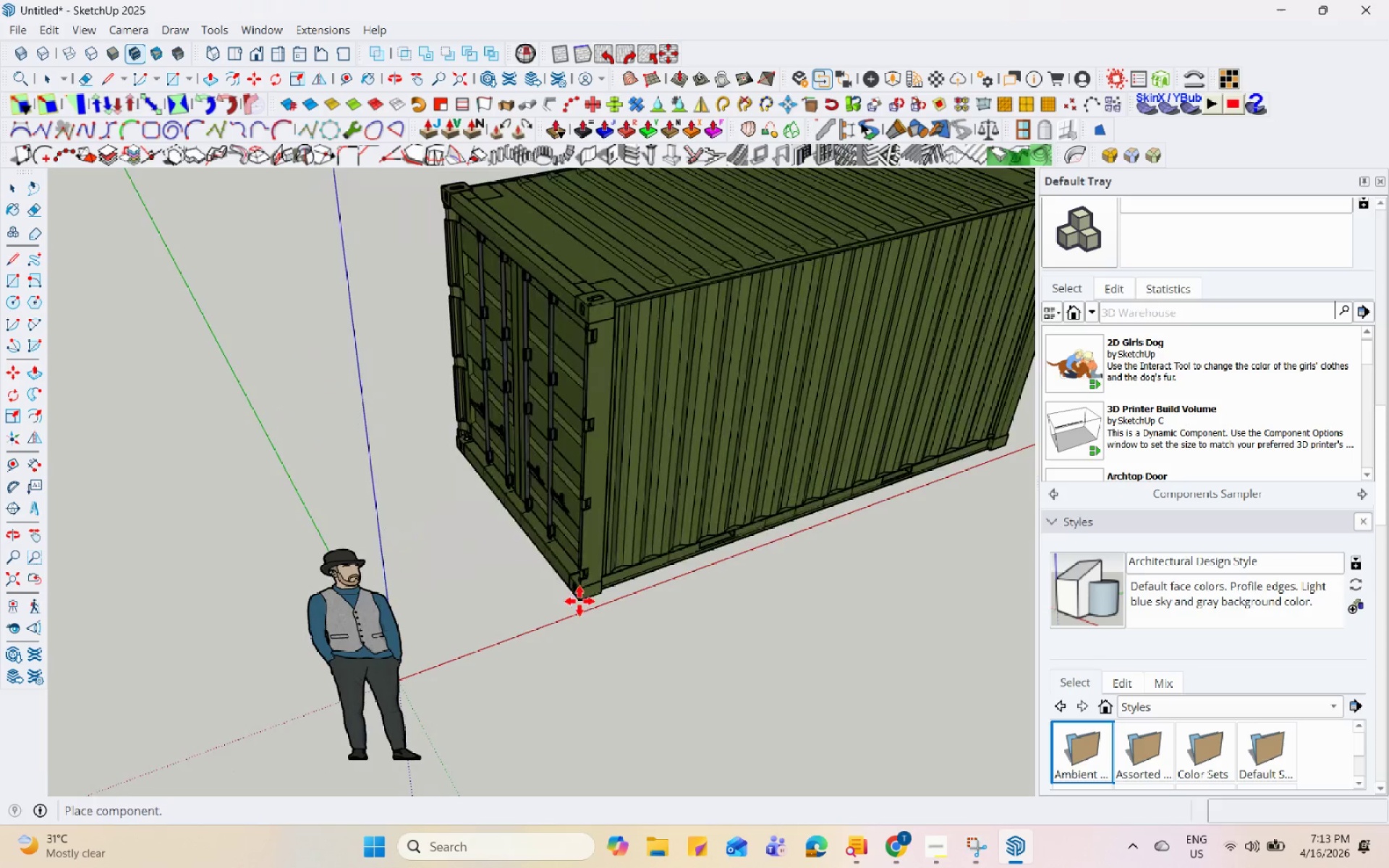 
scroll: coordinate [452, 624], scroll_direction: up, amount: 5.0
 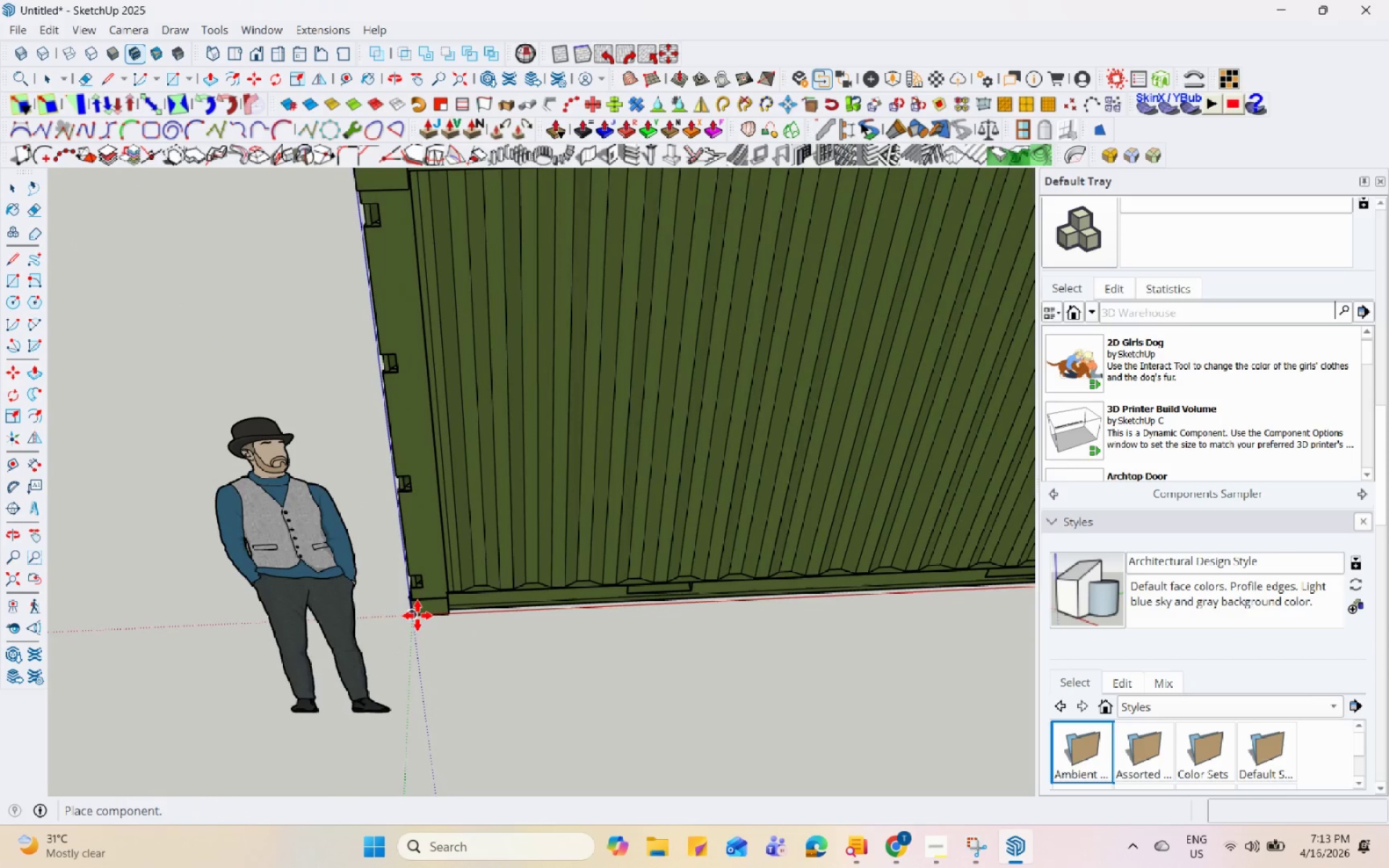 
key(Space)
 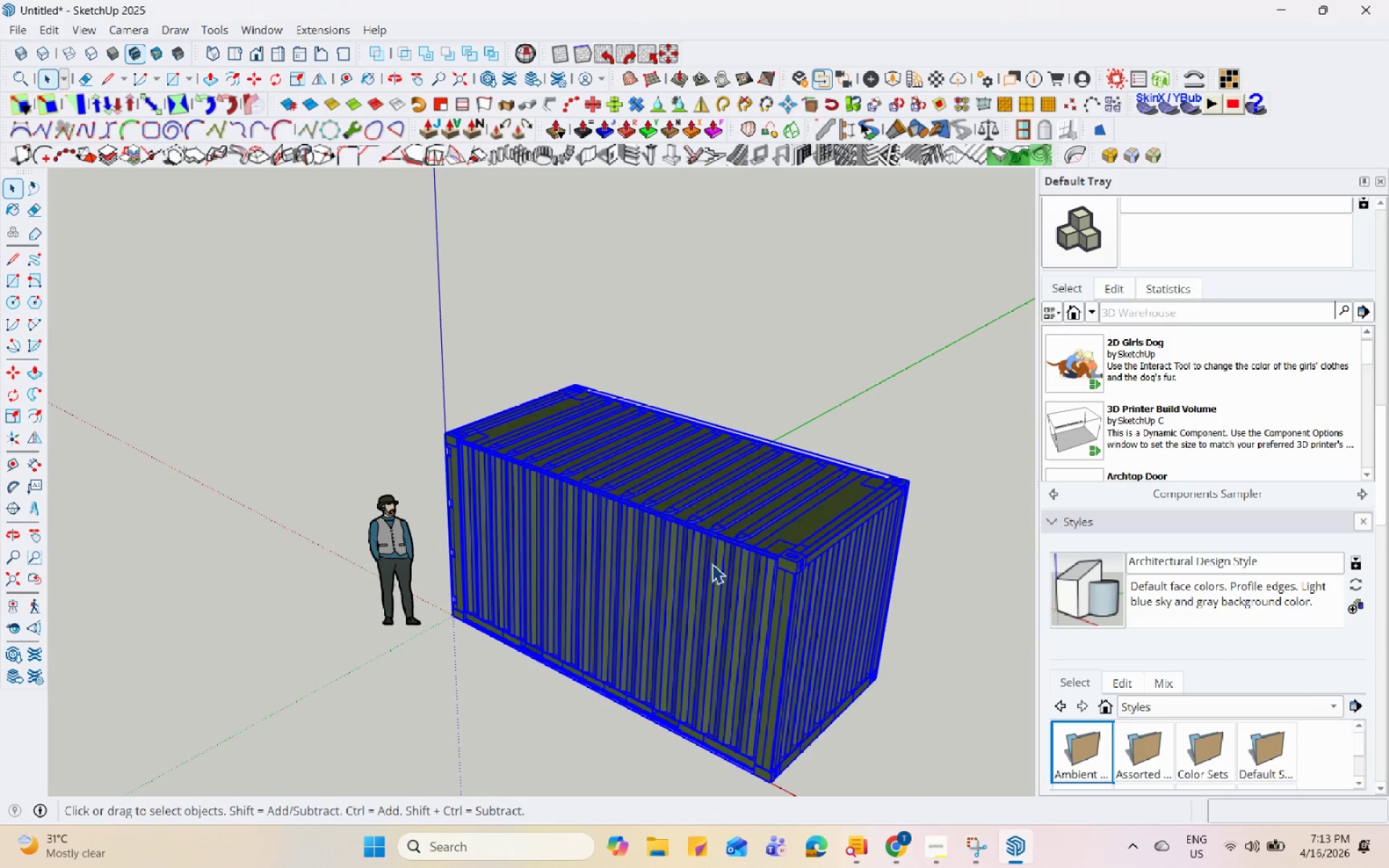 
double_click([710, 565])
 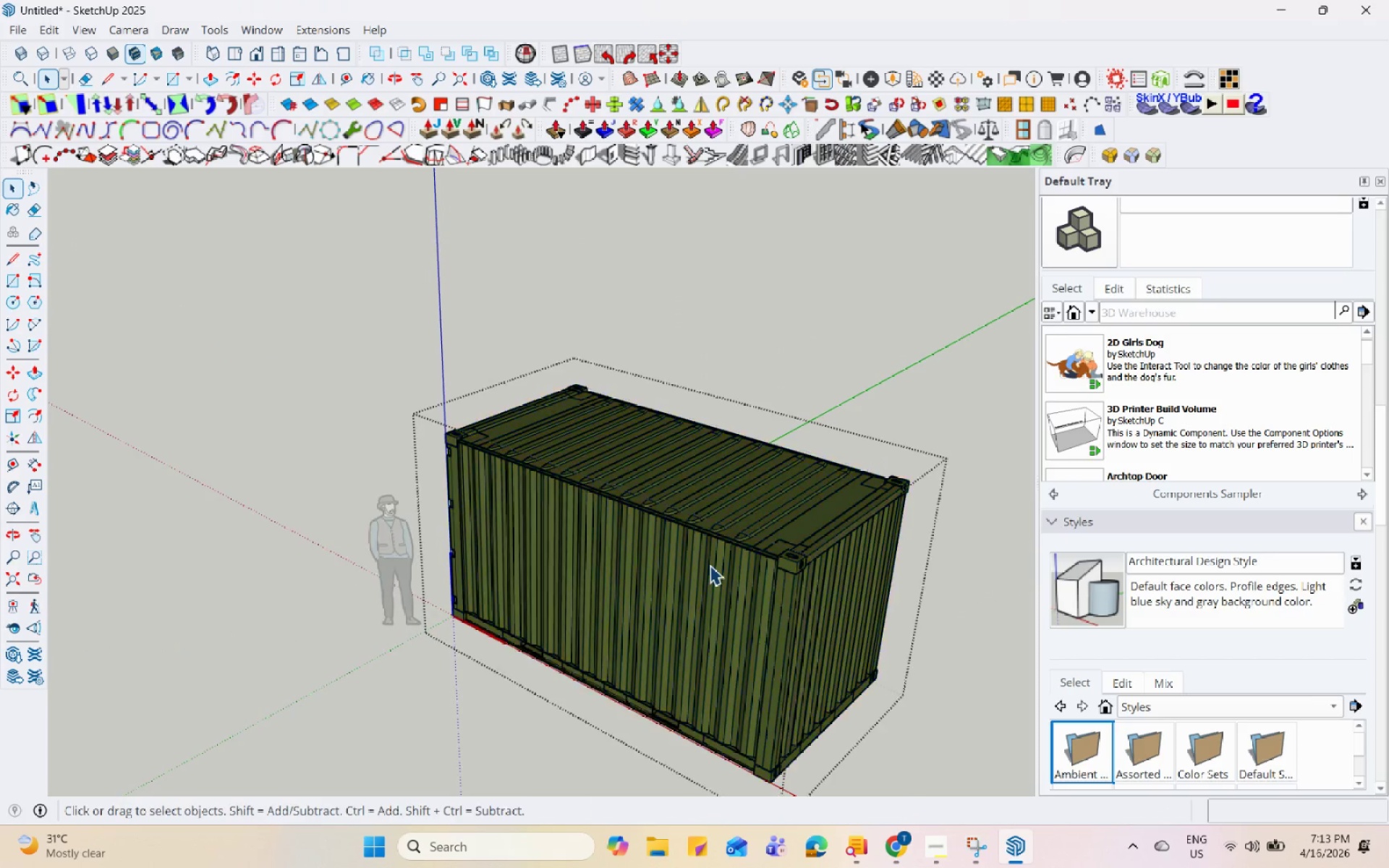 
scroll: coordinate [477, 484], scroll_direction: down, amount: 10.0
 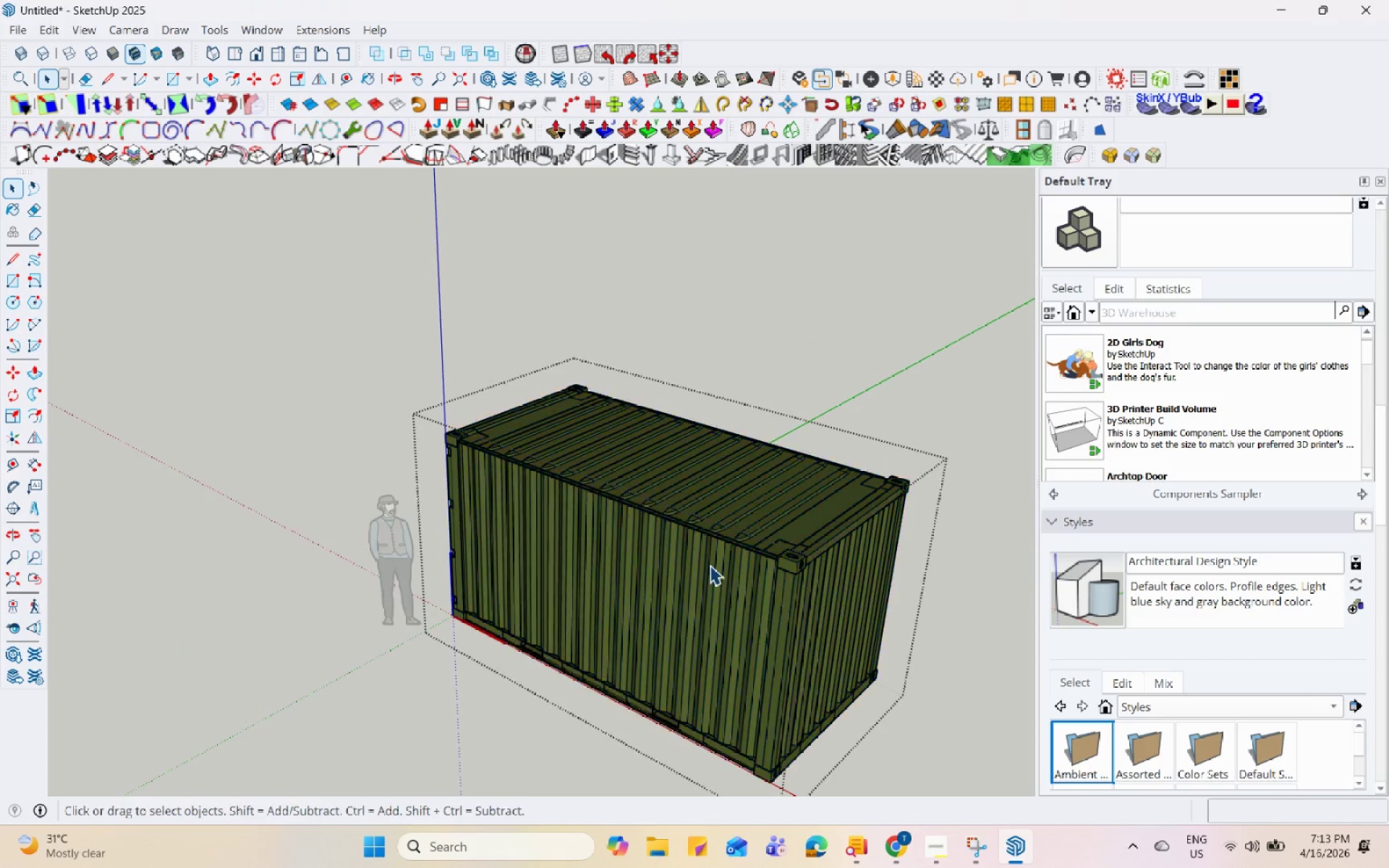 
triple_click([710, 565])
 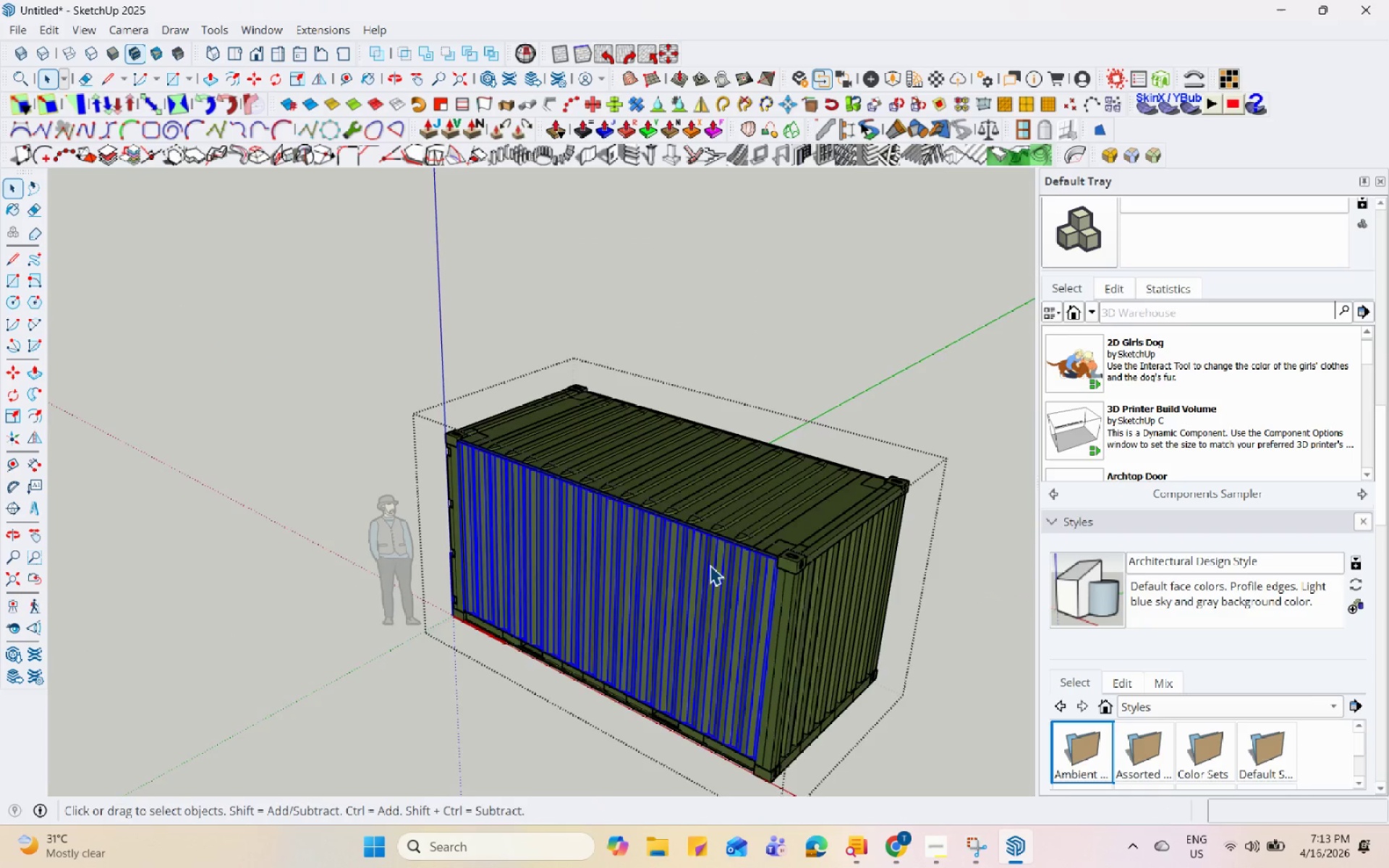 
triple_click([710, 565])
 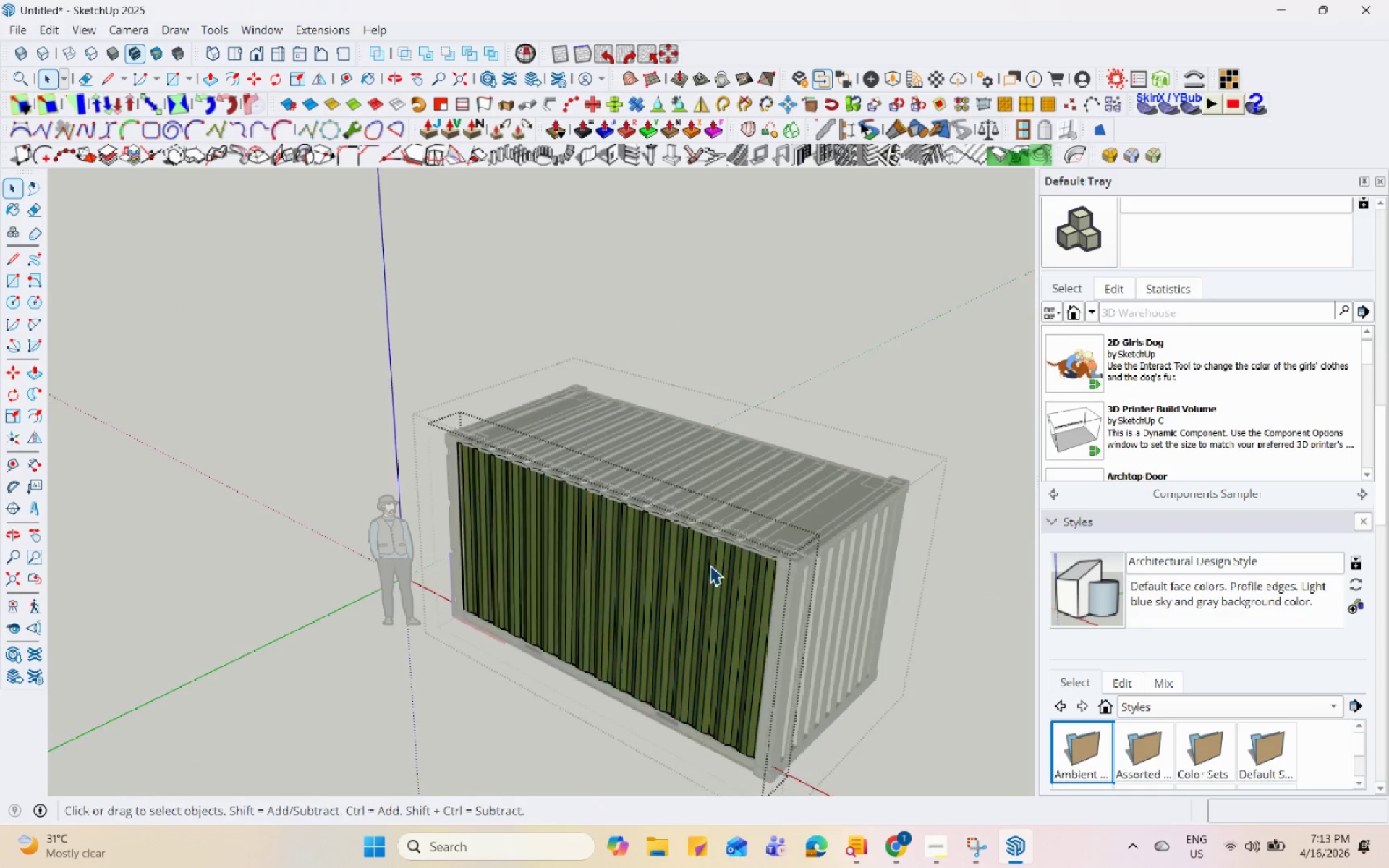 
triple_click([710, 565])
 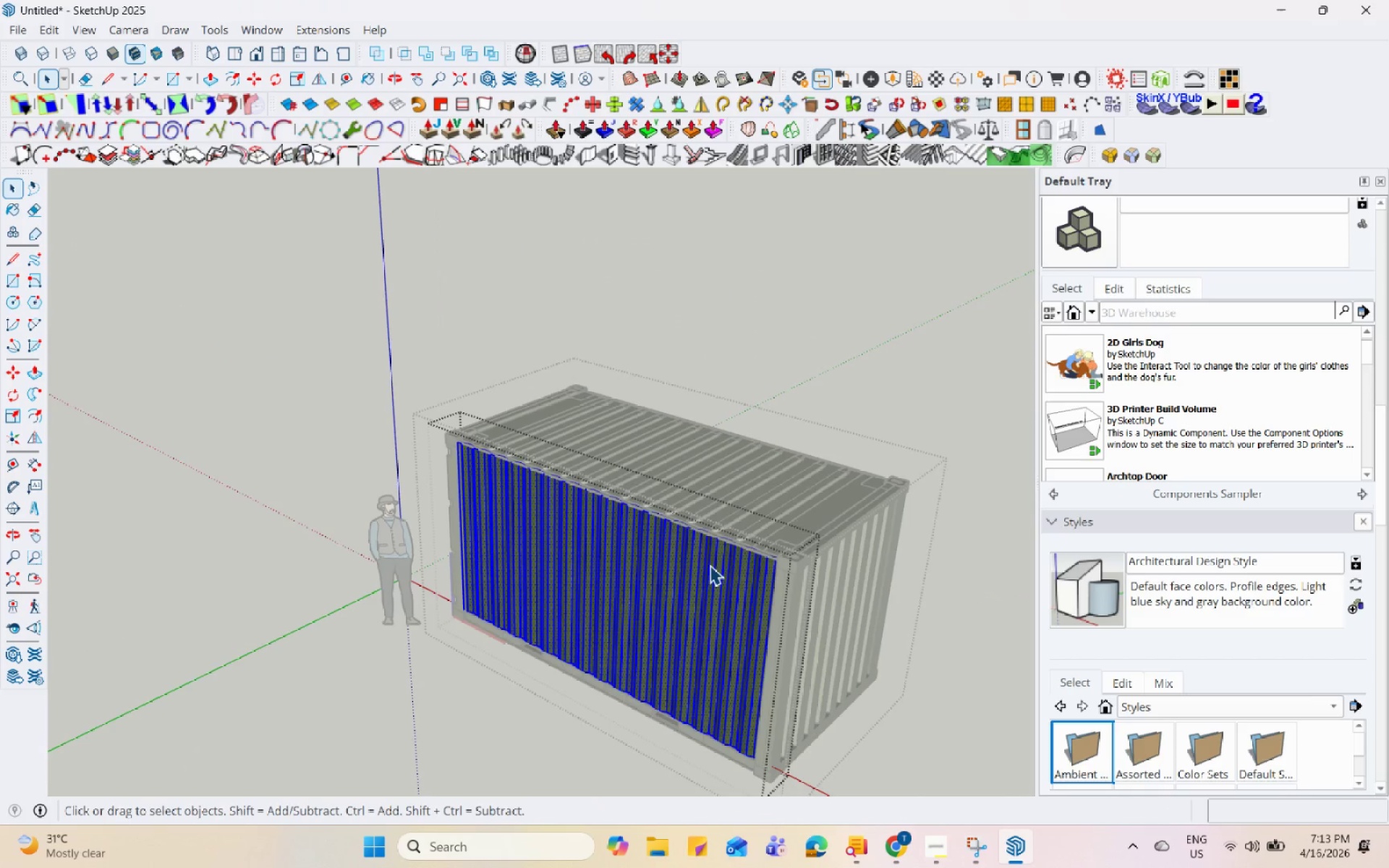 
triple_click([710, 565])
 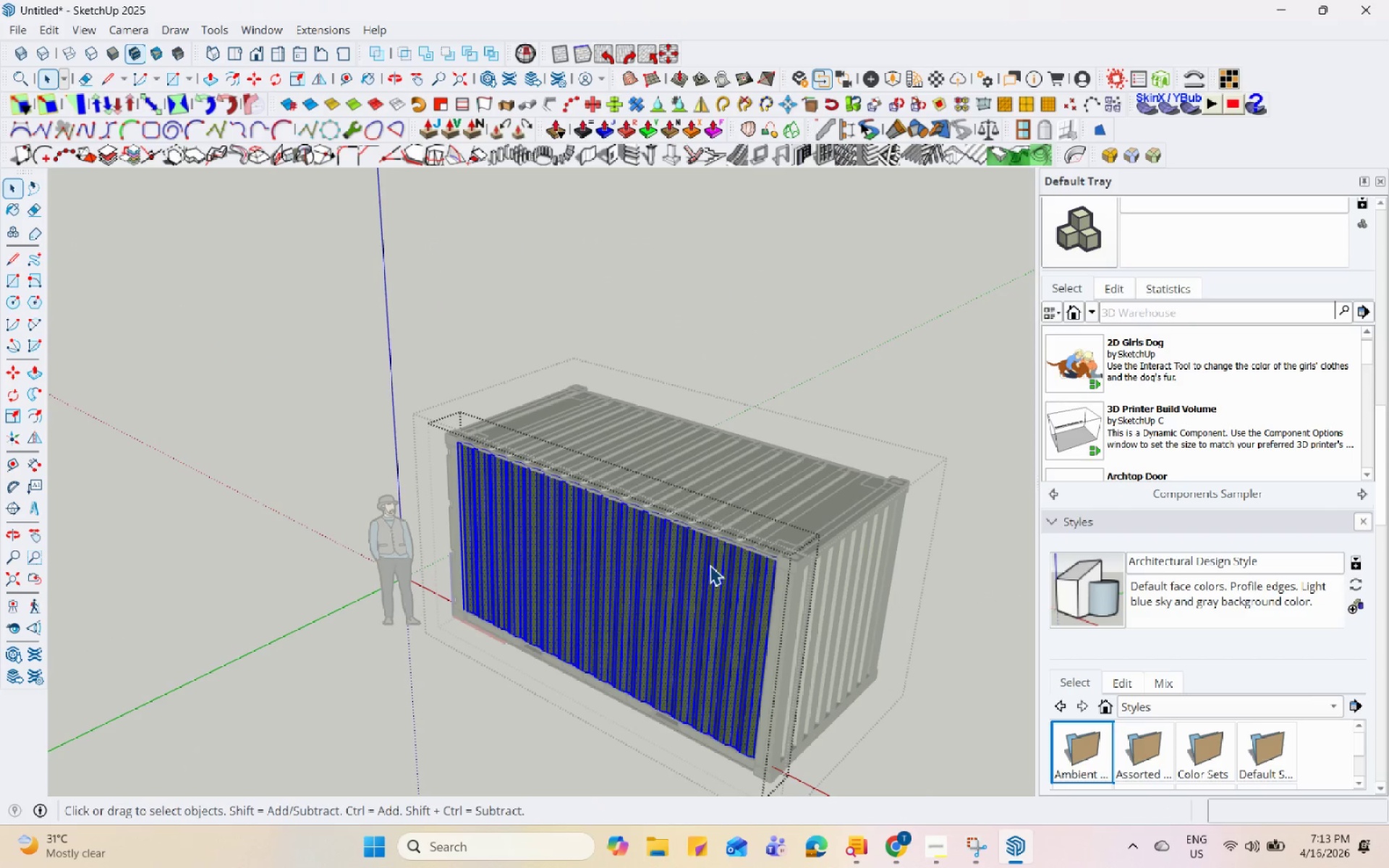 
right_click([710, 565])
 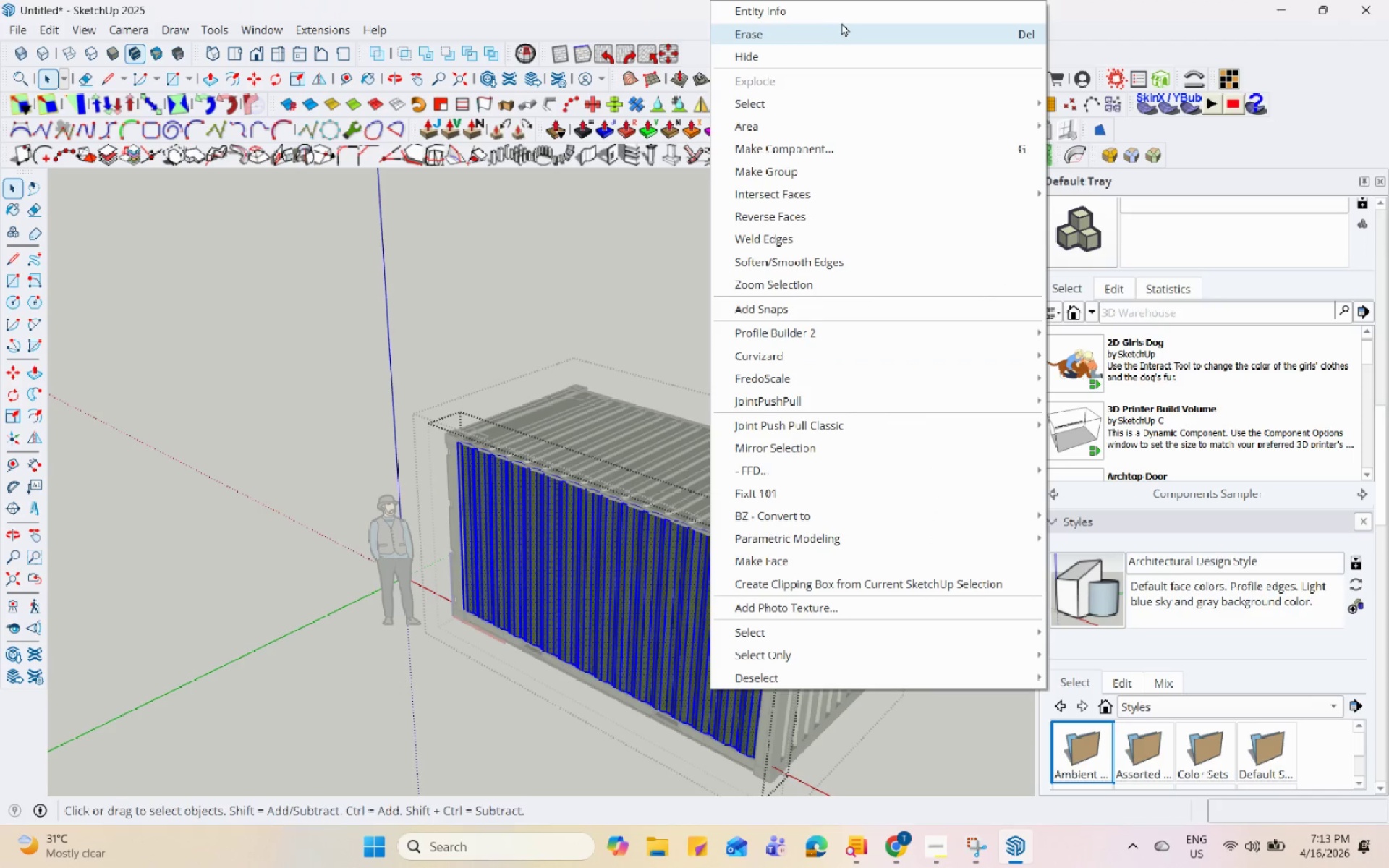 
left_click([836, 30])
 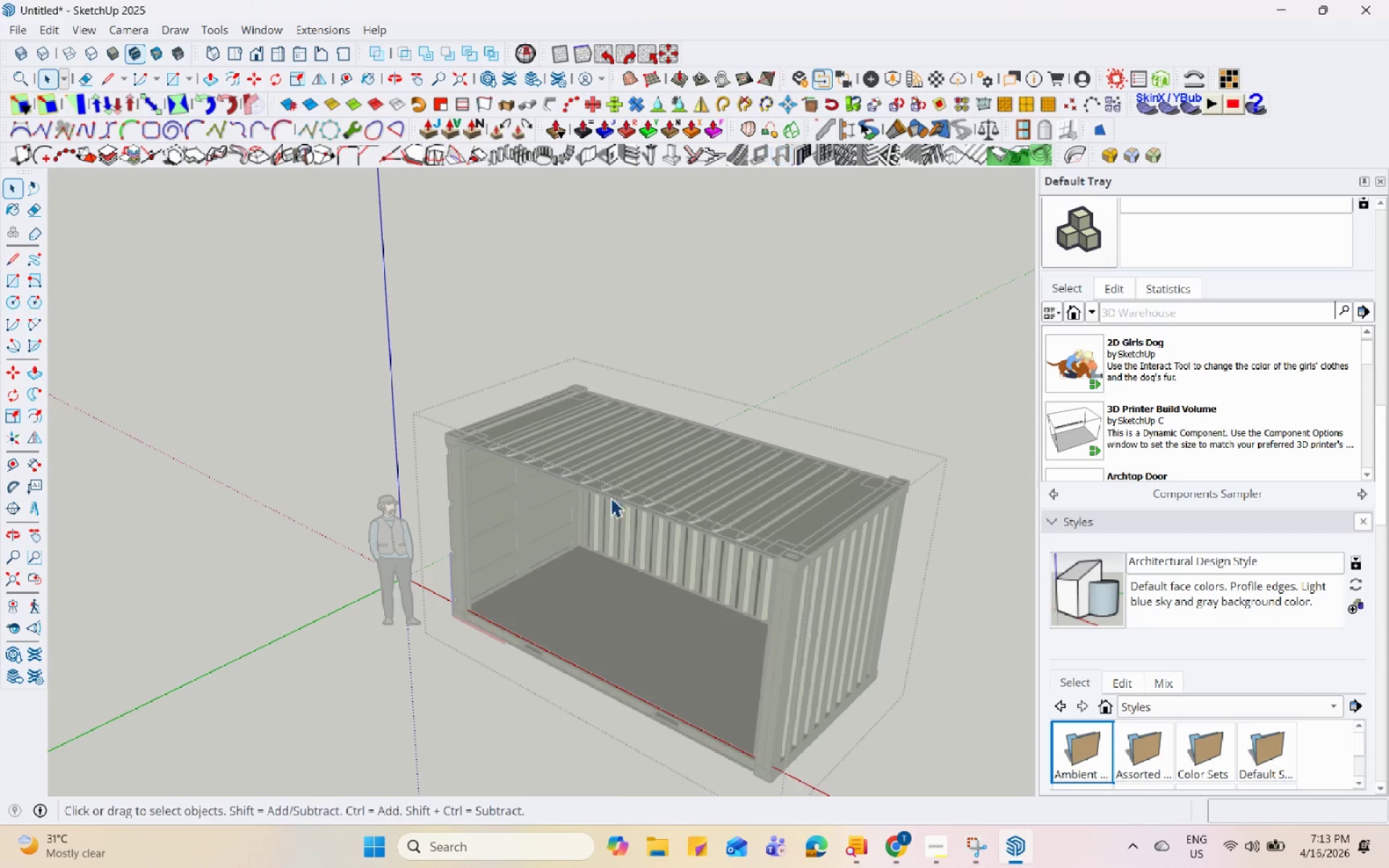 
scroll: coordinate [607, 548], scroll_direction: up, amount: 5.0
 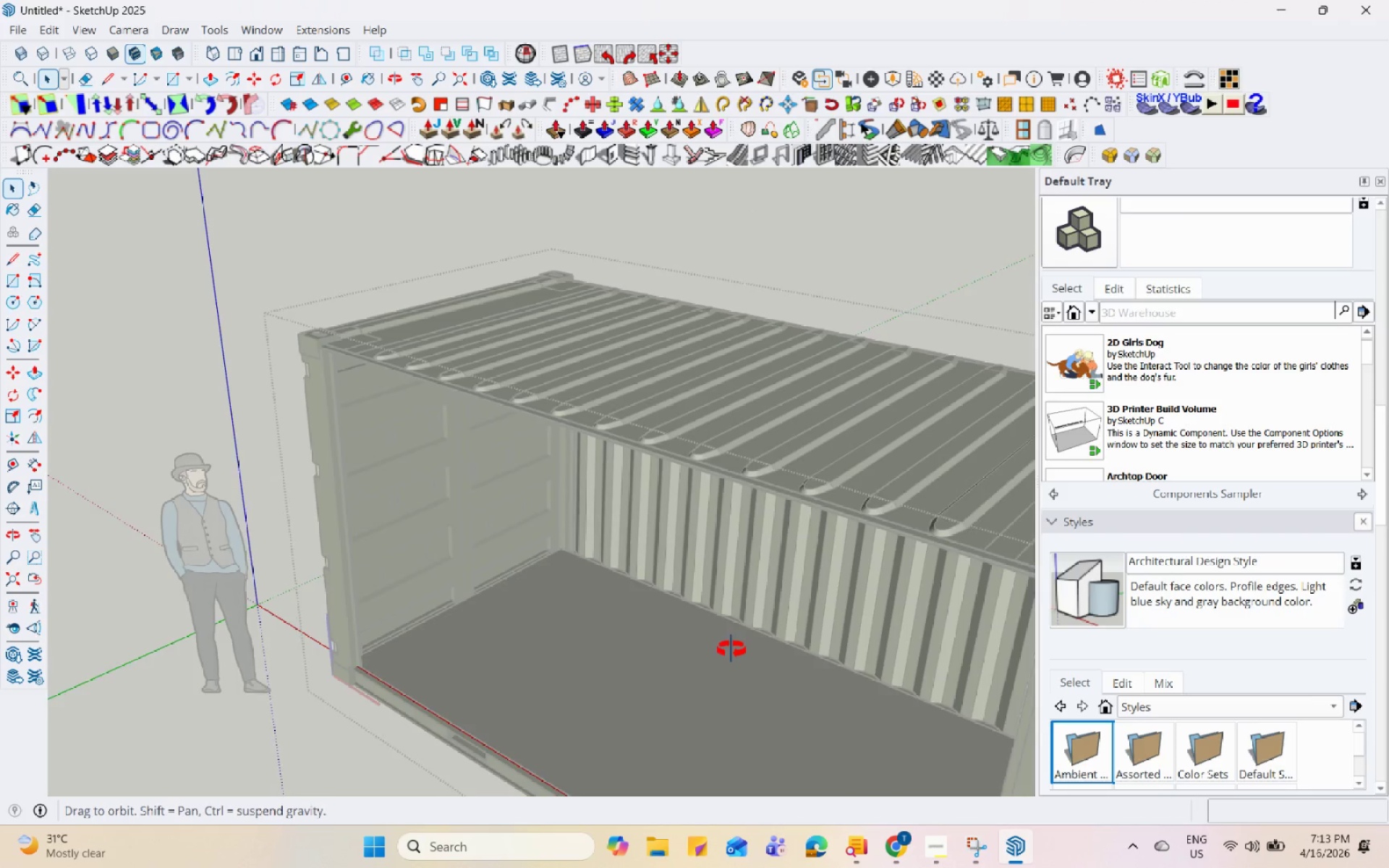 
key(Escape)
 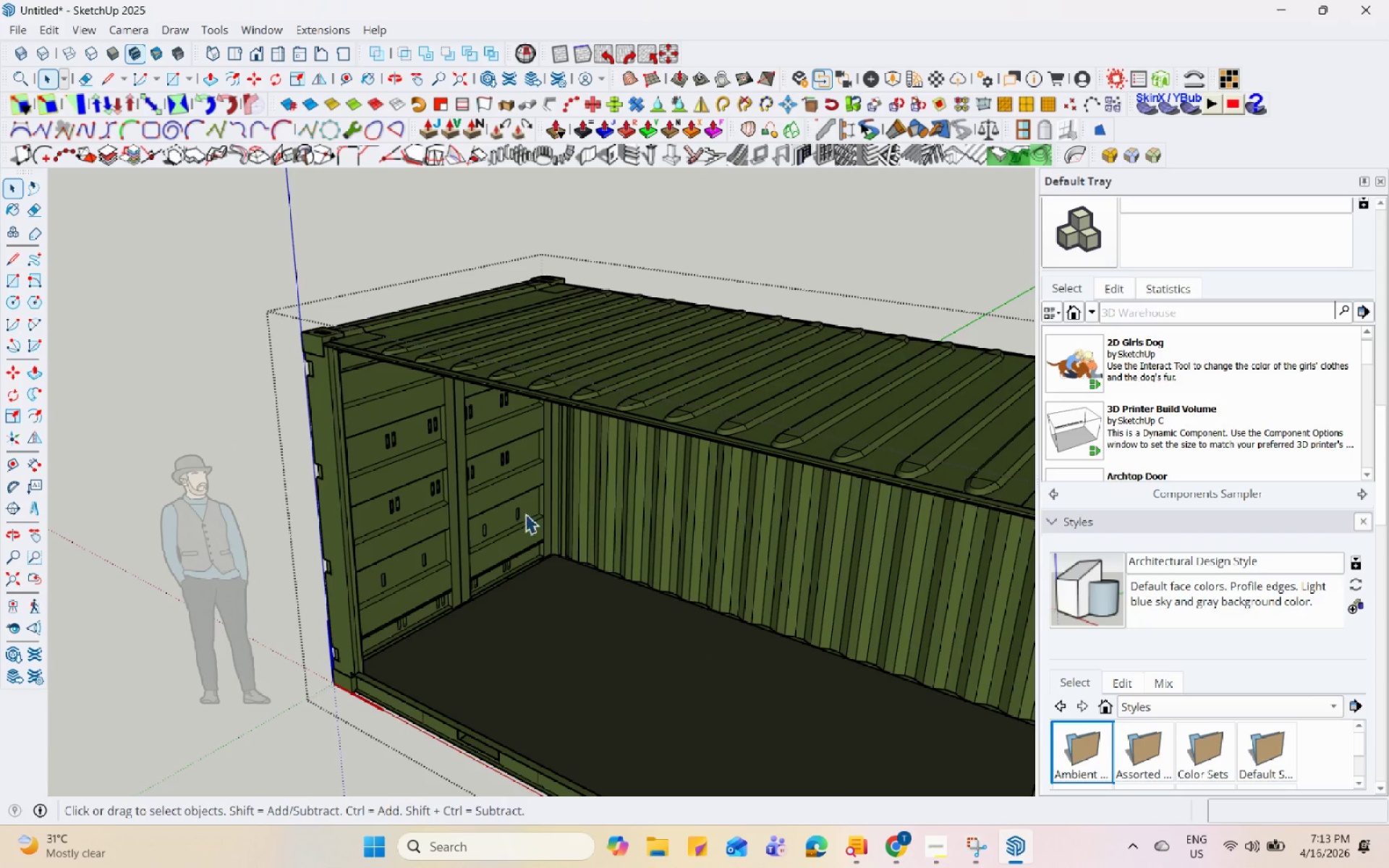 
scroll: coordinate [352, 365], scroll_direction: down, amount: 3.0
 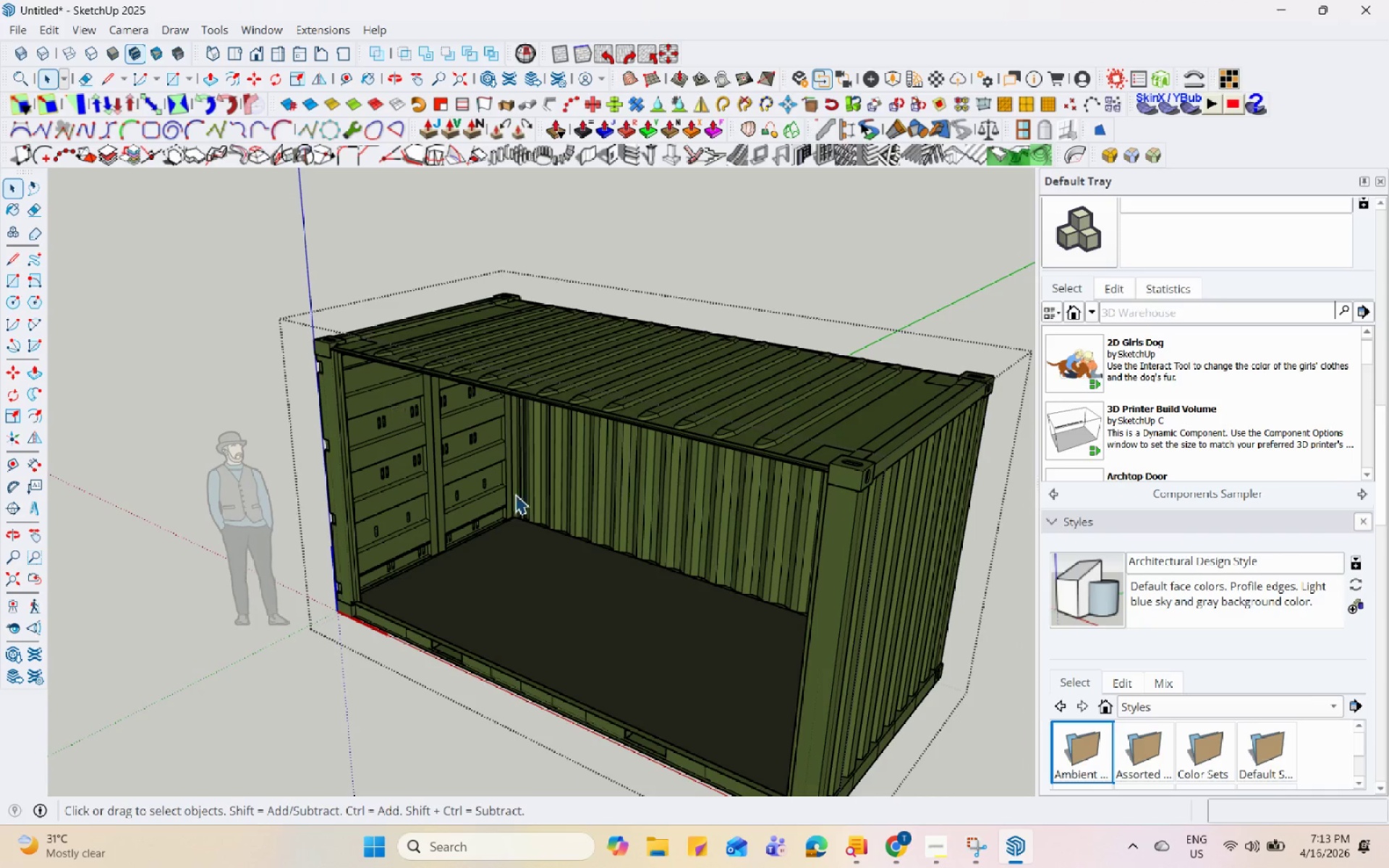 
key(Control+Z)
 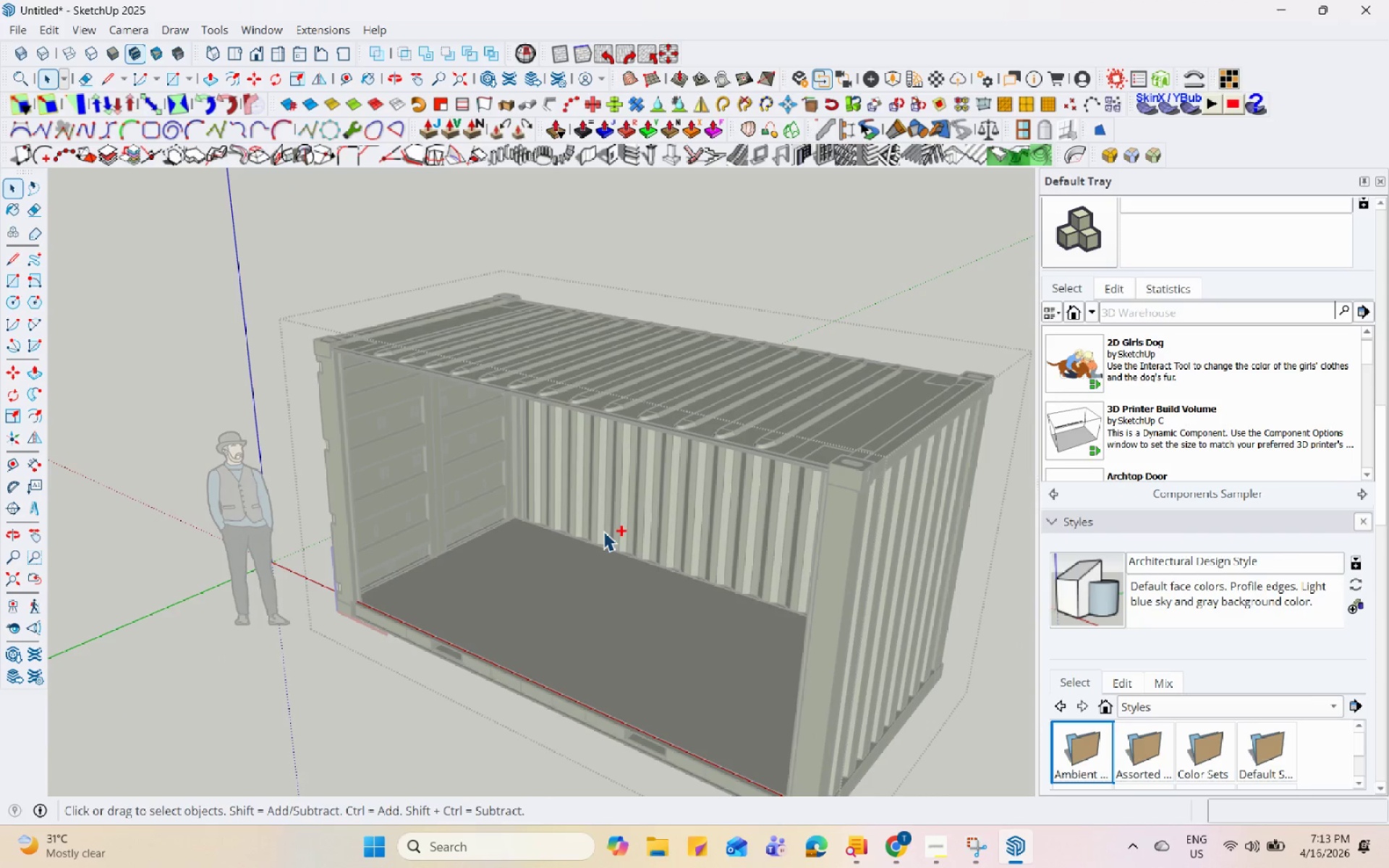 
key(Control+Z)
 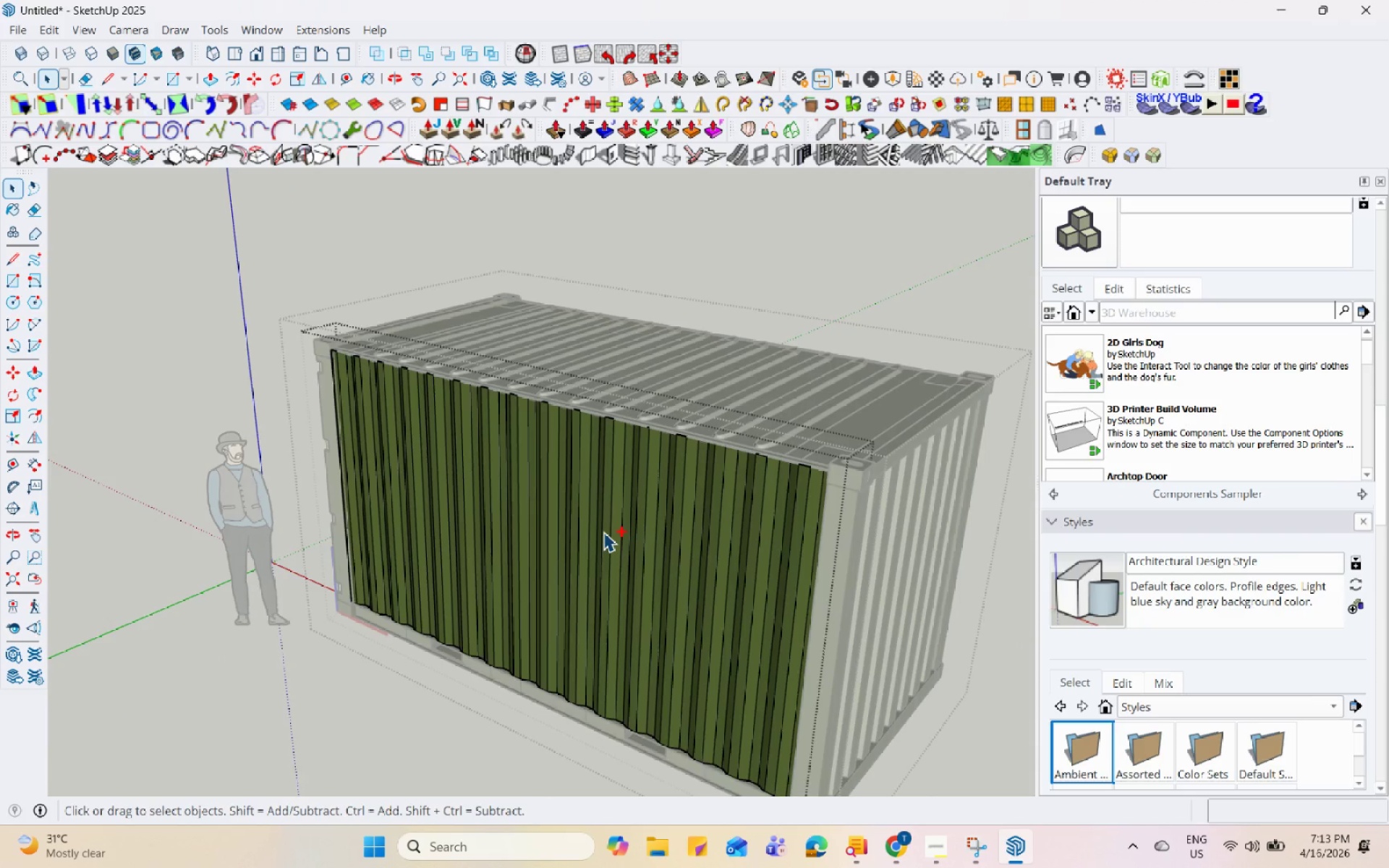 
key(Control+Z)
 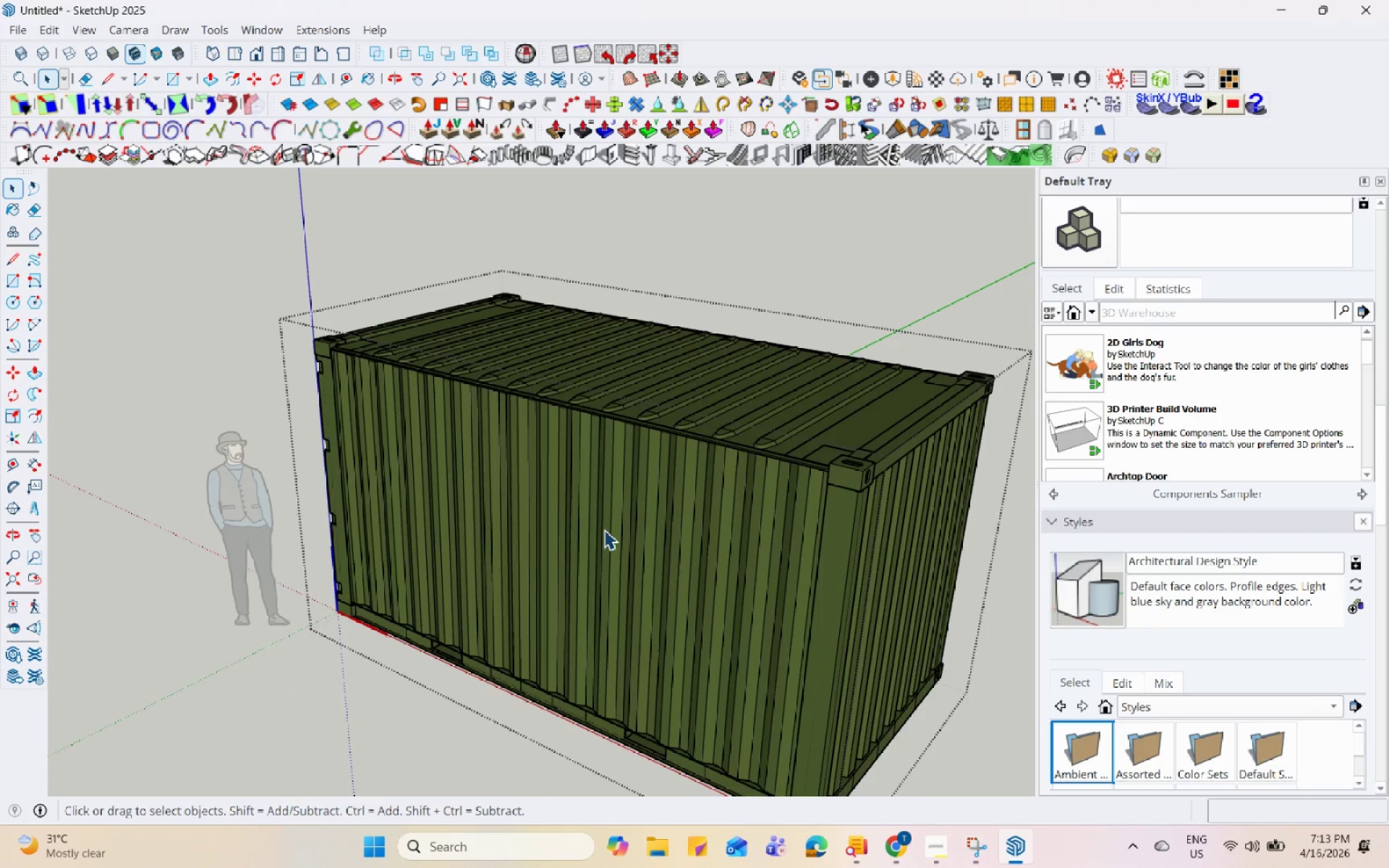 
scroll: coordinate [612, 475], scroll_direction: down, amount: 7.0
 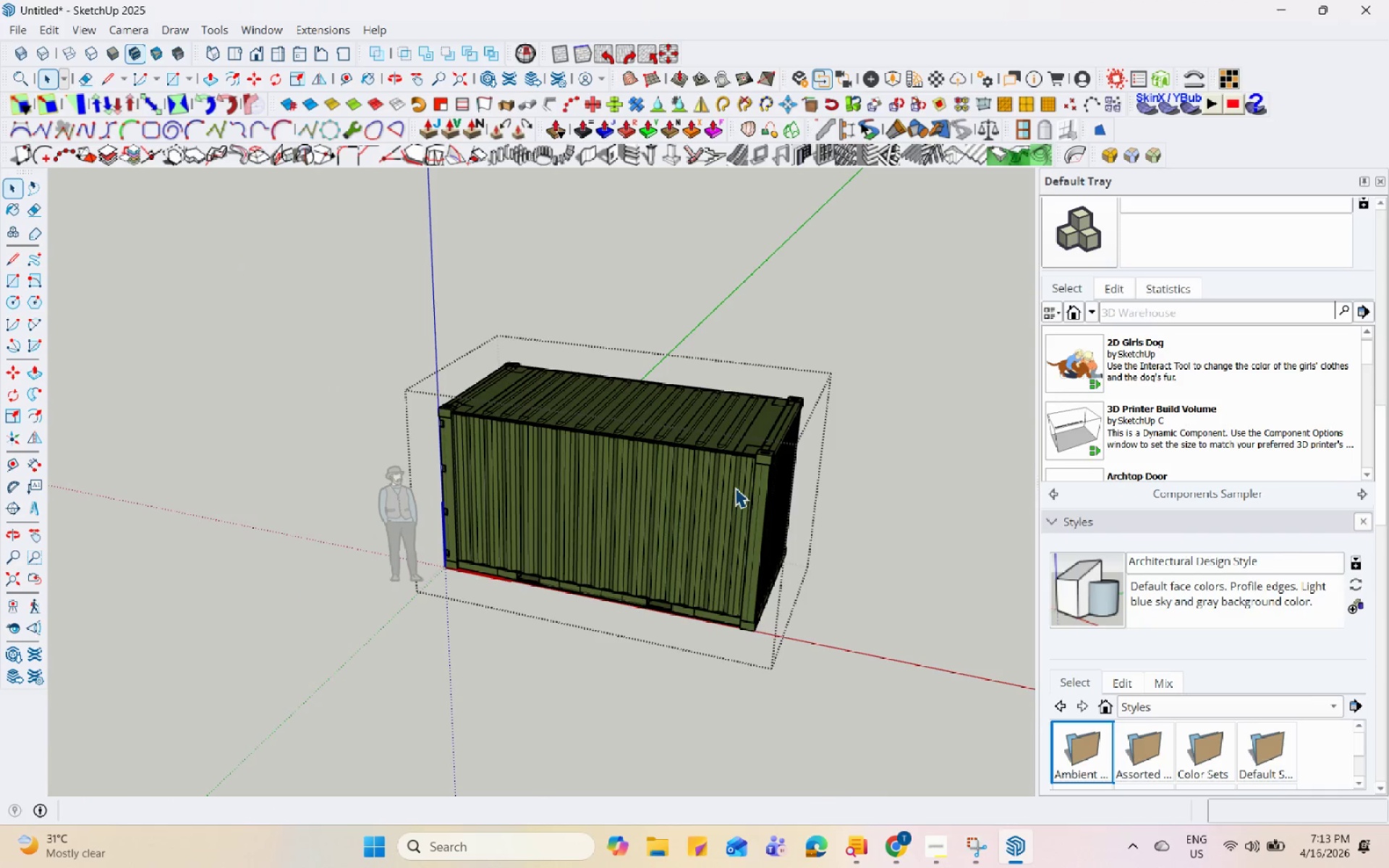 
left_click([827, 408])
 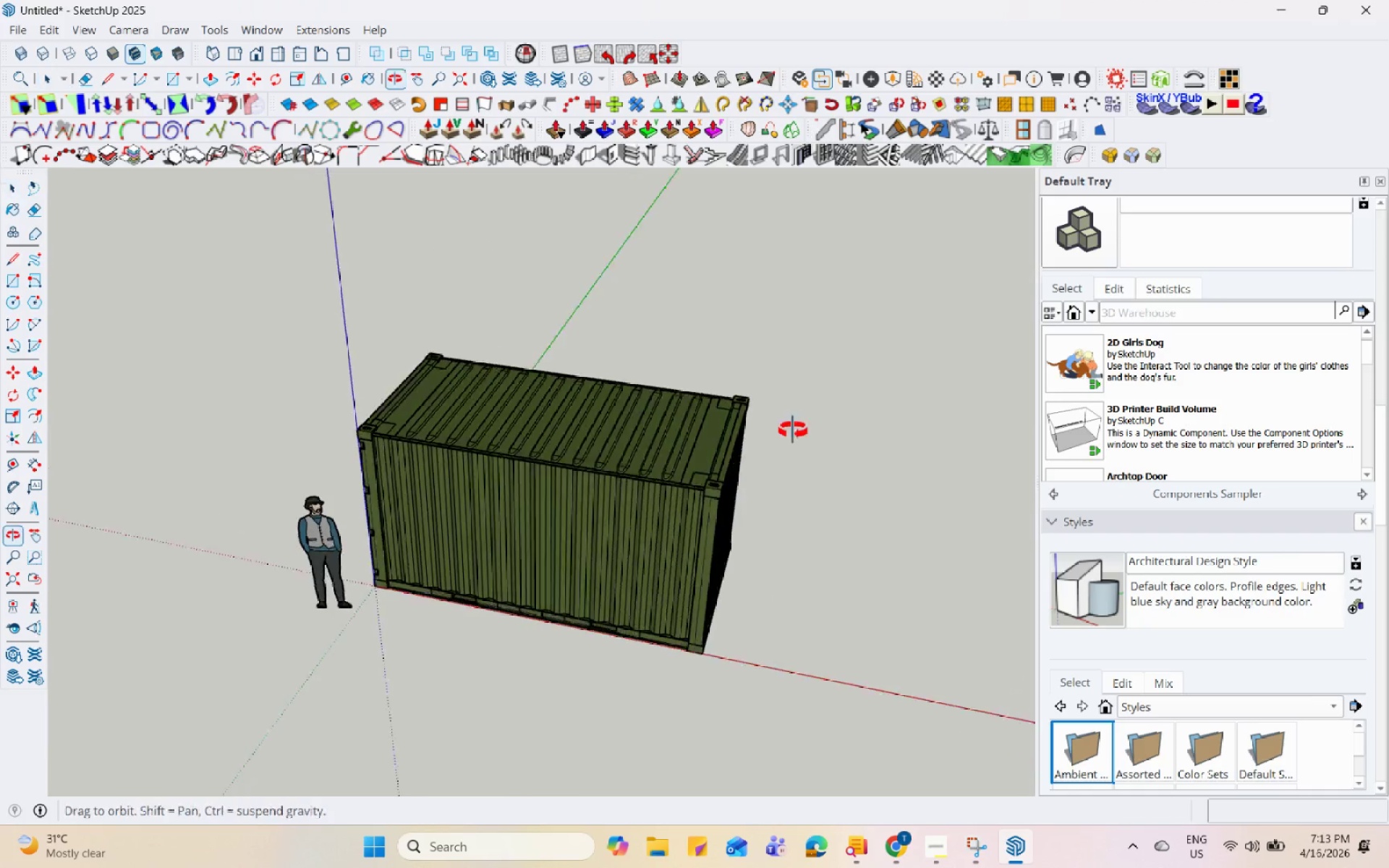 
scroll: coordinate [801, 422], scroll_direction: up, amount: 1.0
 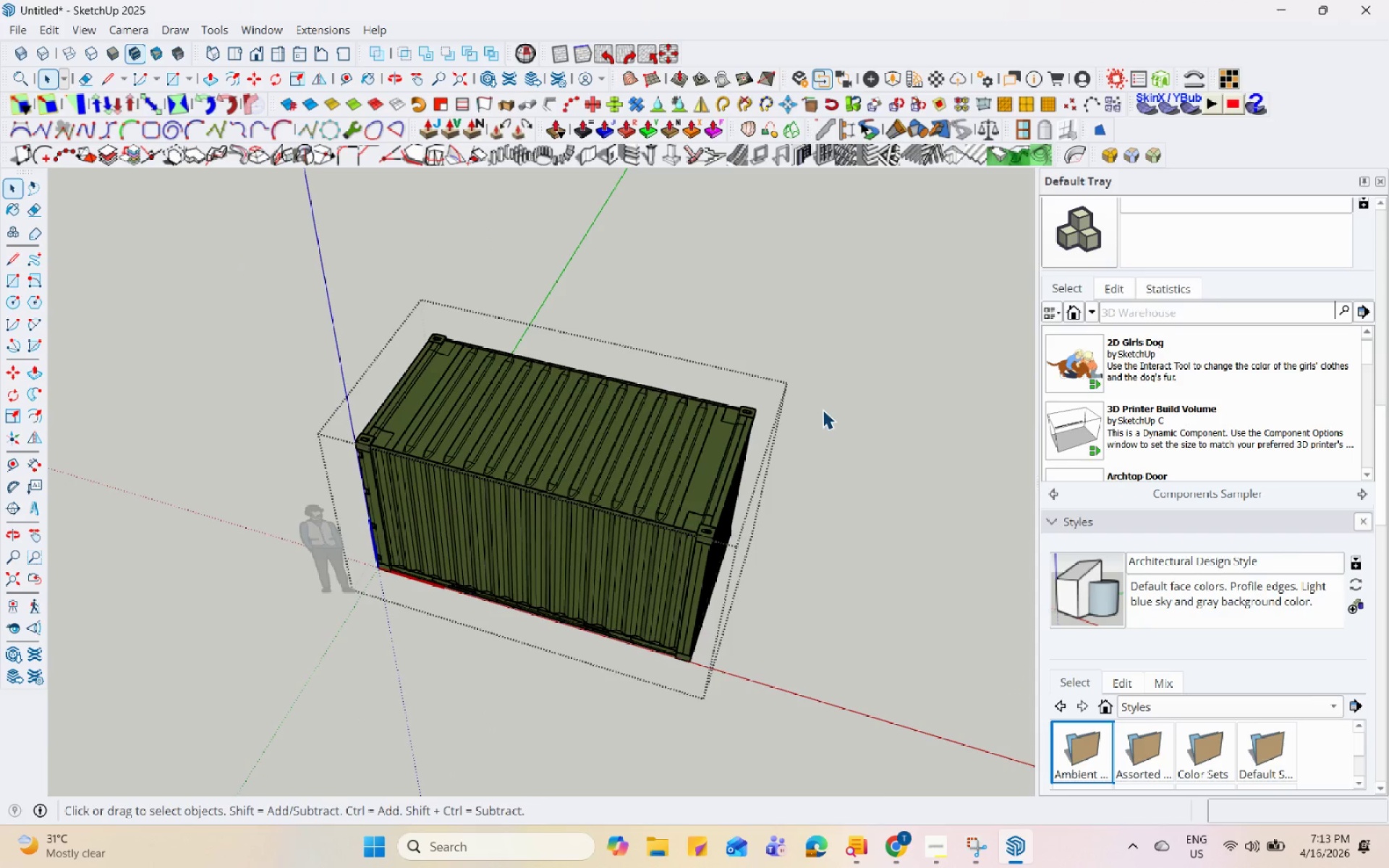 
left_click([608, 454])
 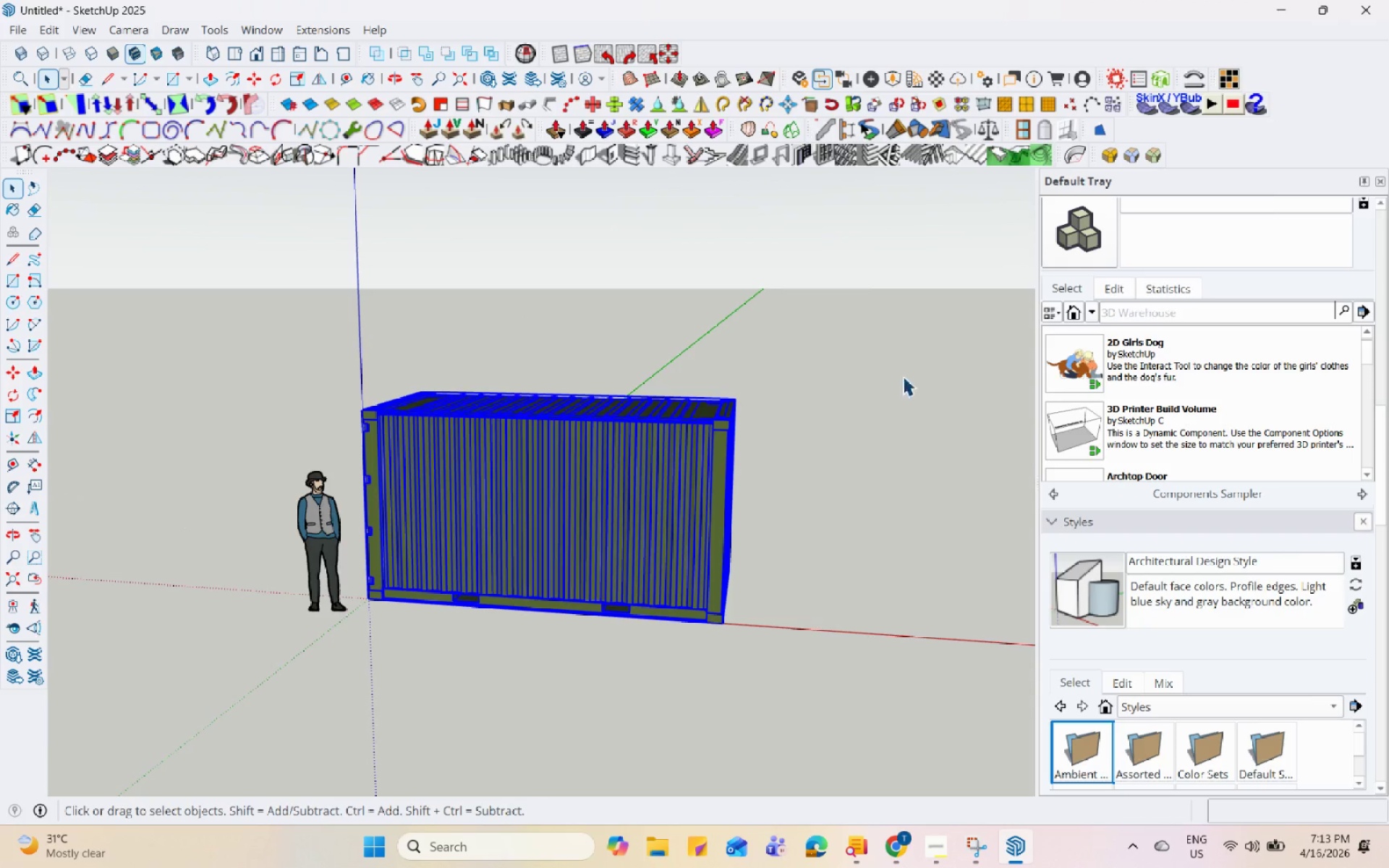 
scroll: coordinate [1306, 252], scroll_direction: up, amount: 38.0
 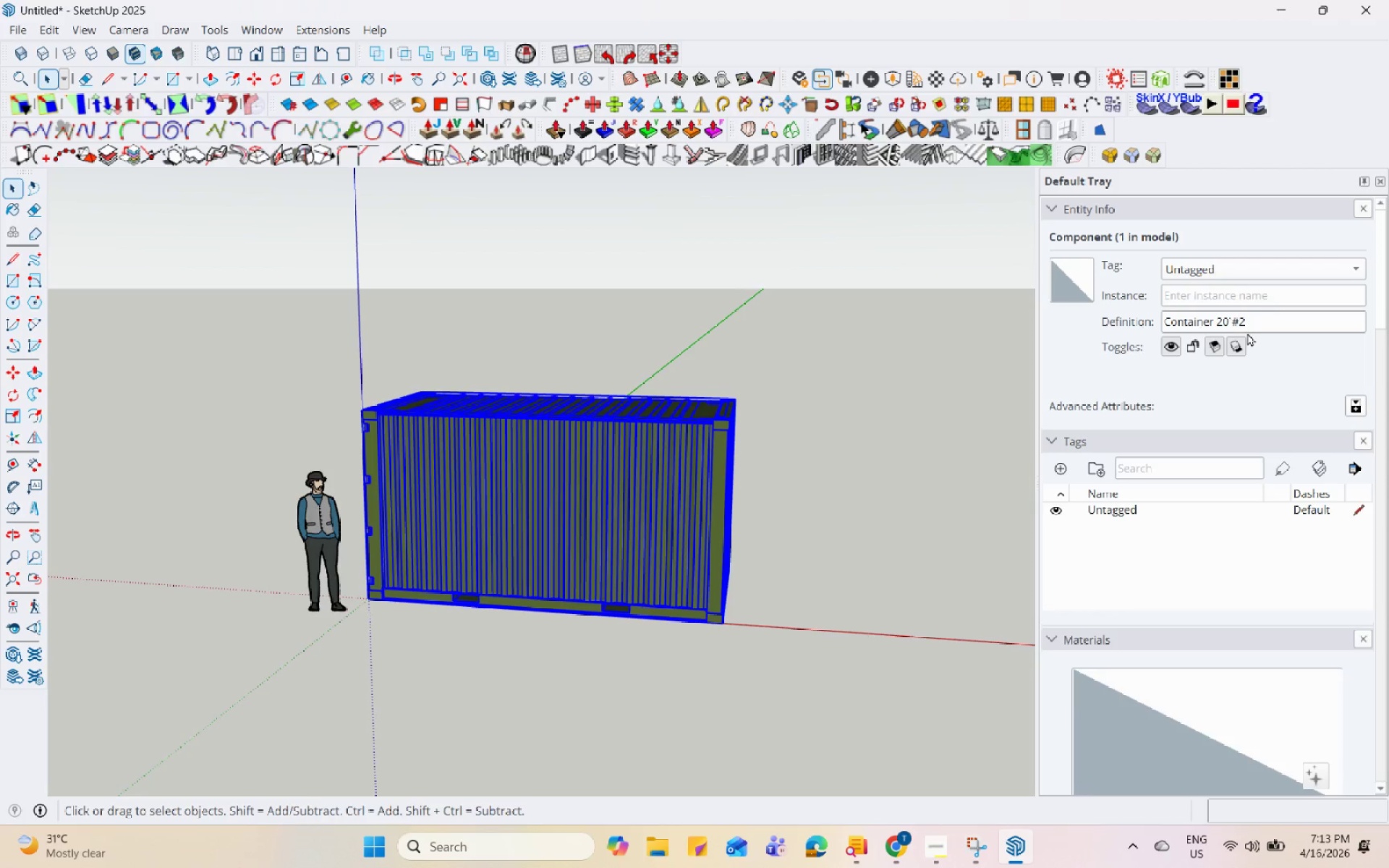 
left_click_drag(start_coordinate=[1257, 321], to_coordinate=[1218, 324])
 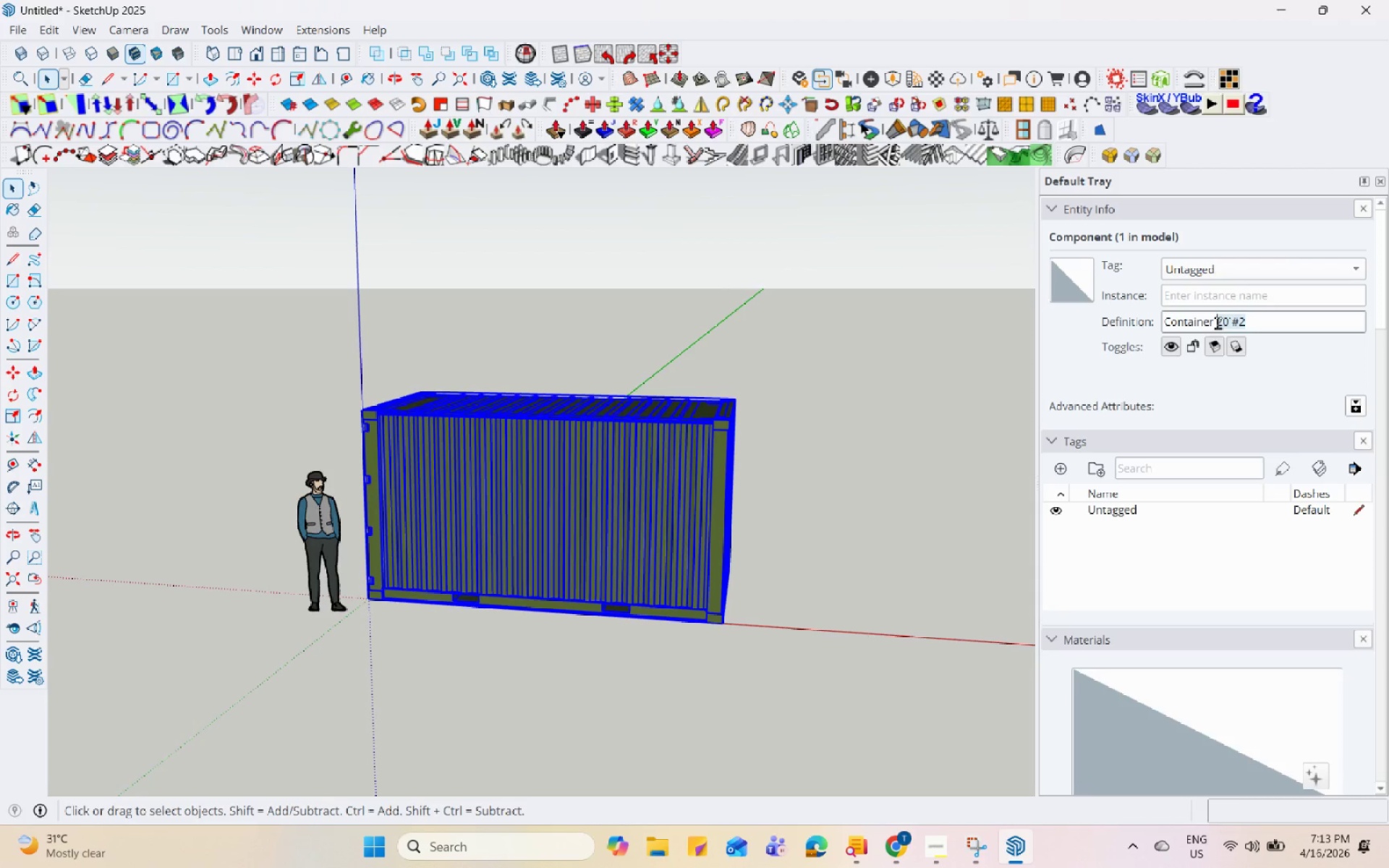 
key(Numpad2)
 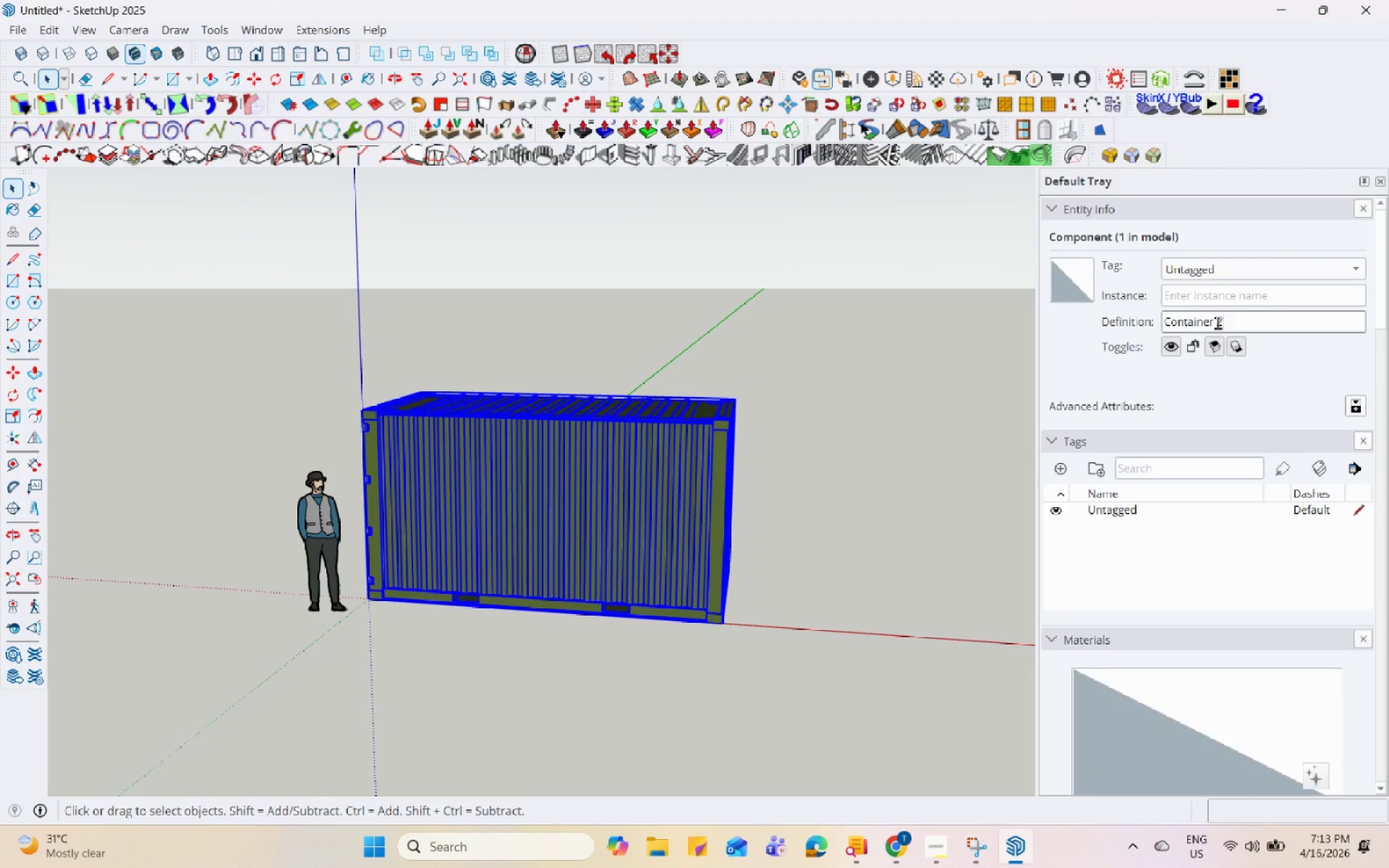 
key(Numpad0)
 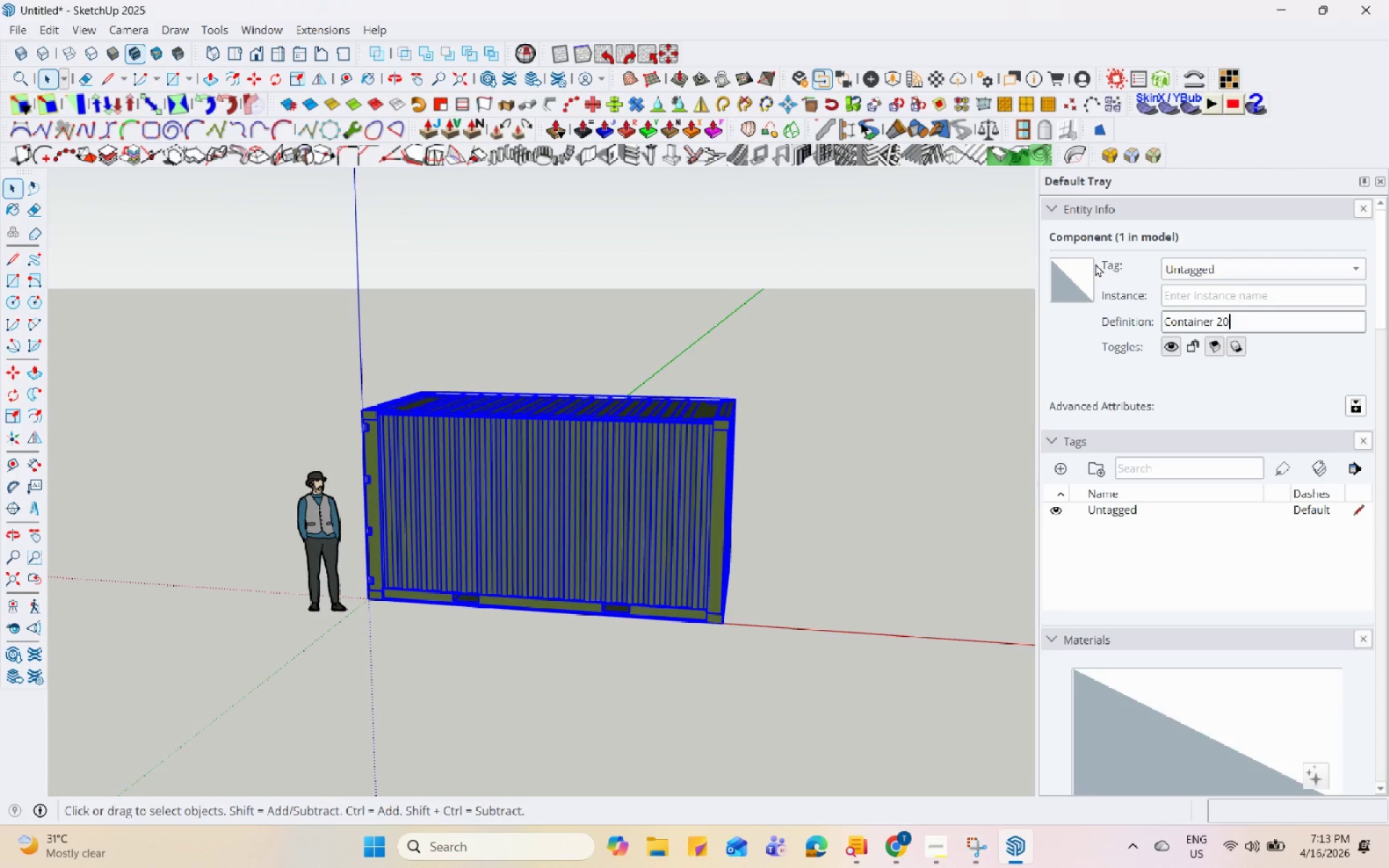 
left_click([943, 344])
 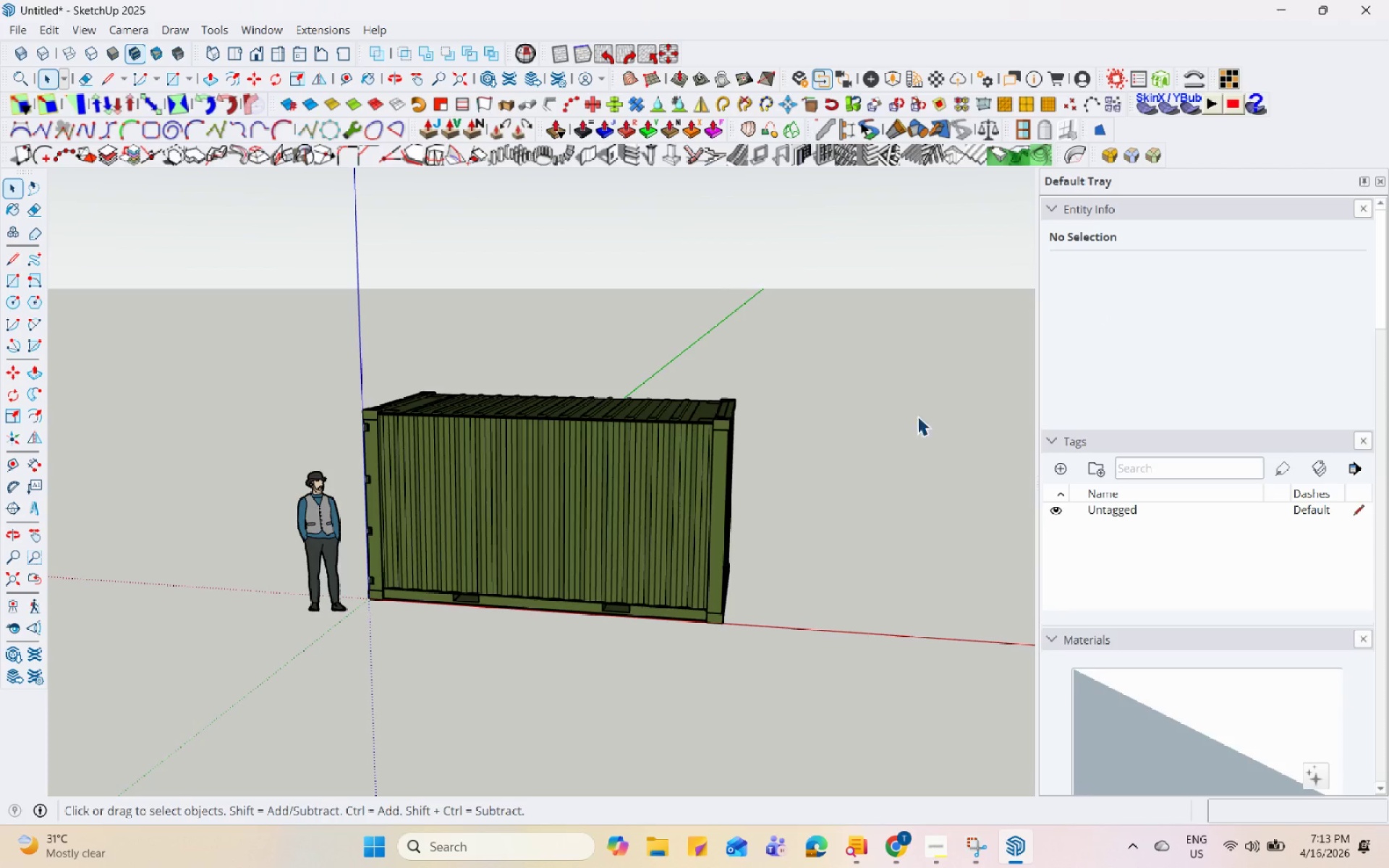 
left_click([765, 455])
 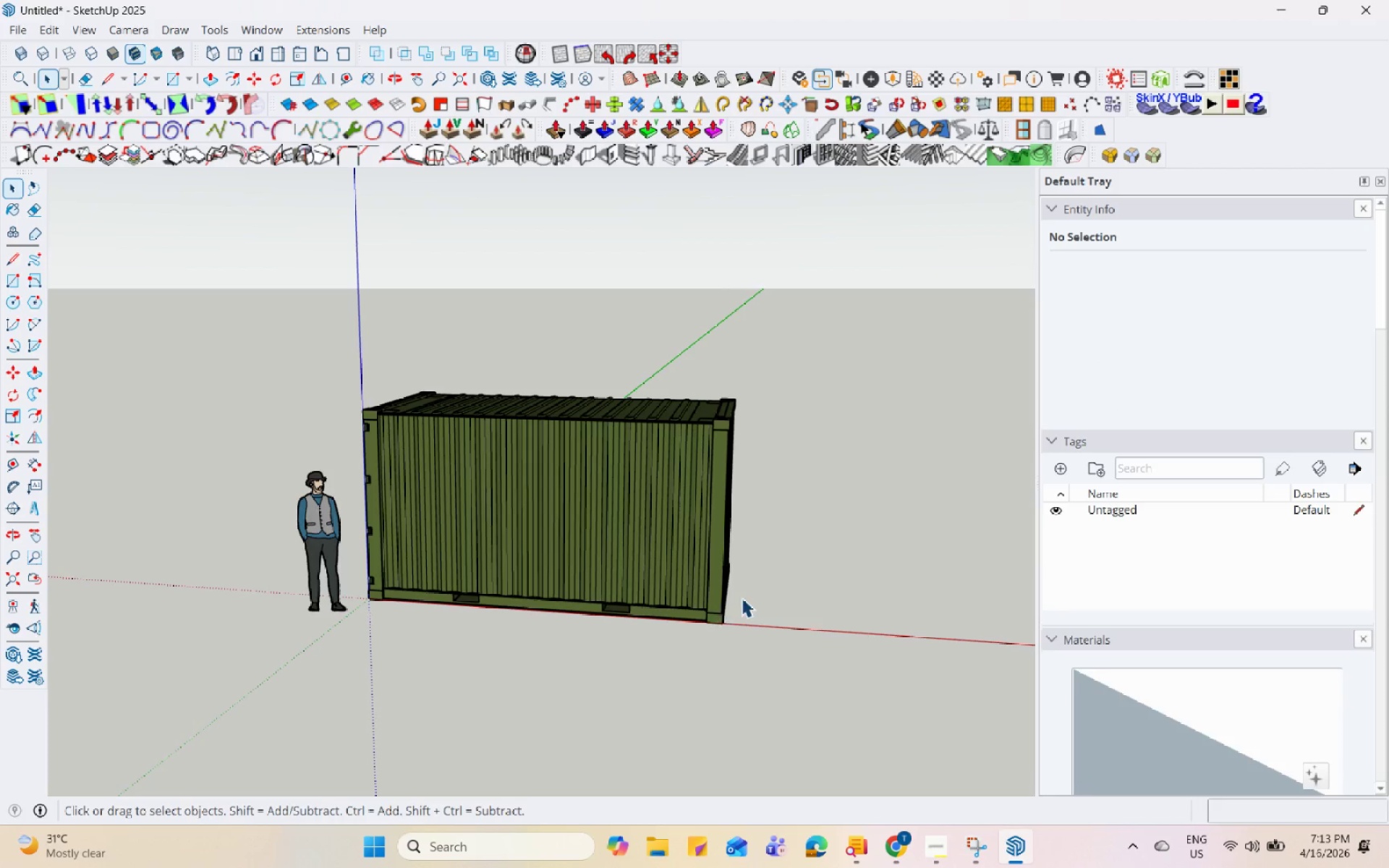 
left_click([600, 517])
 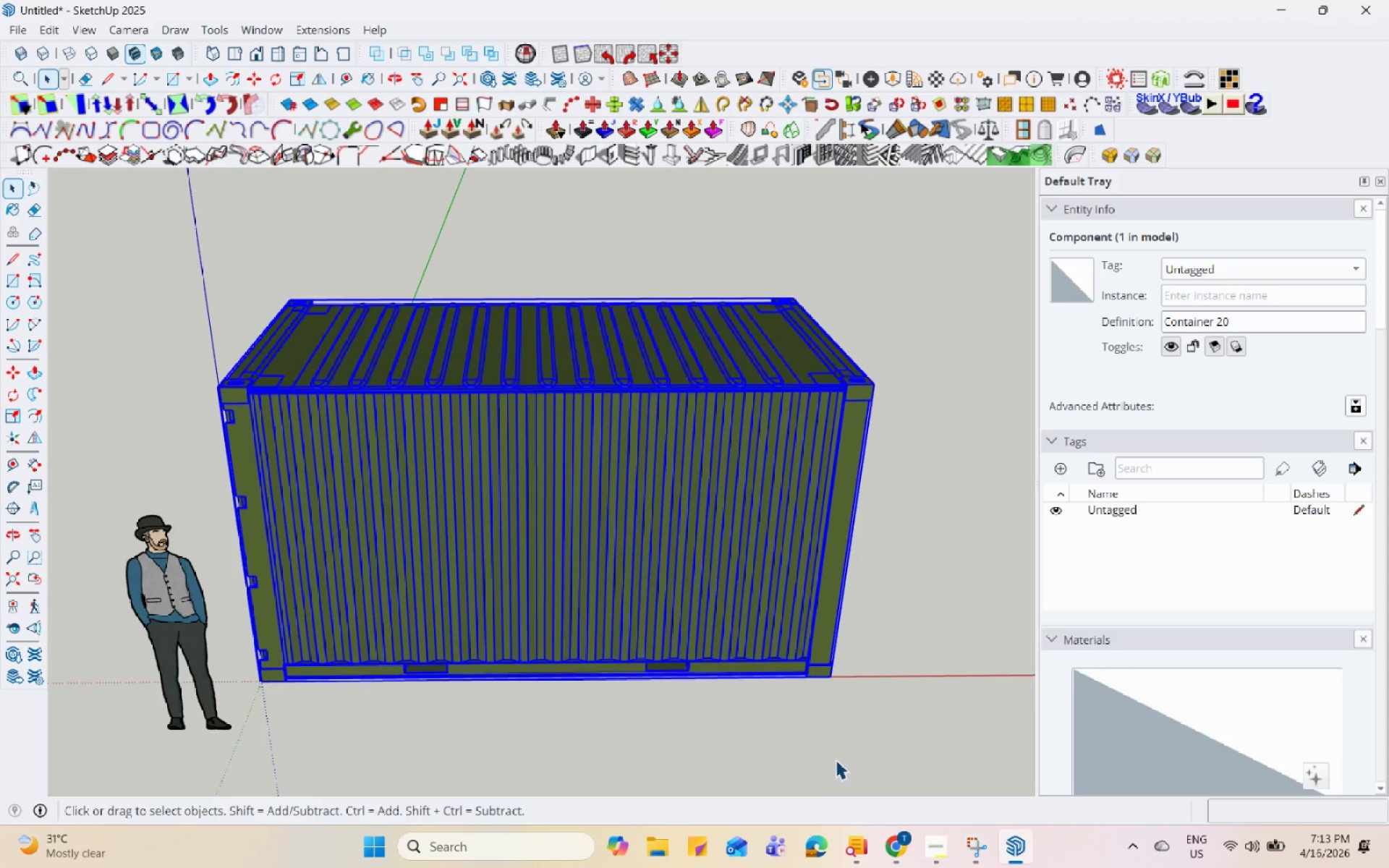 
scroll: coordinate [598, 524], scroll_direction: up, amount: 5.0
 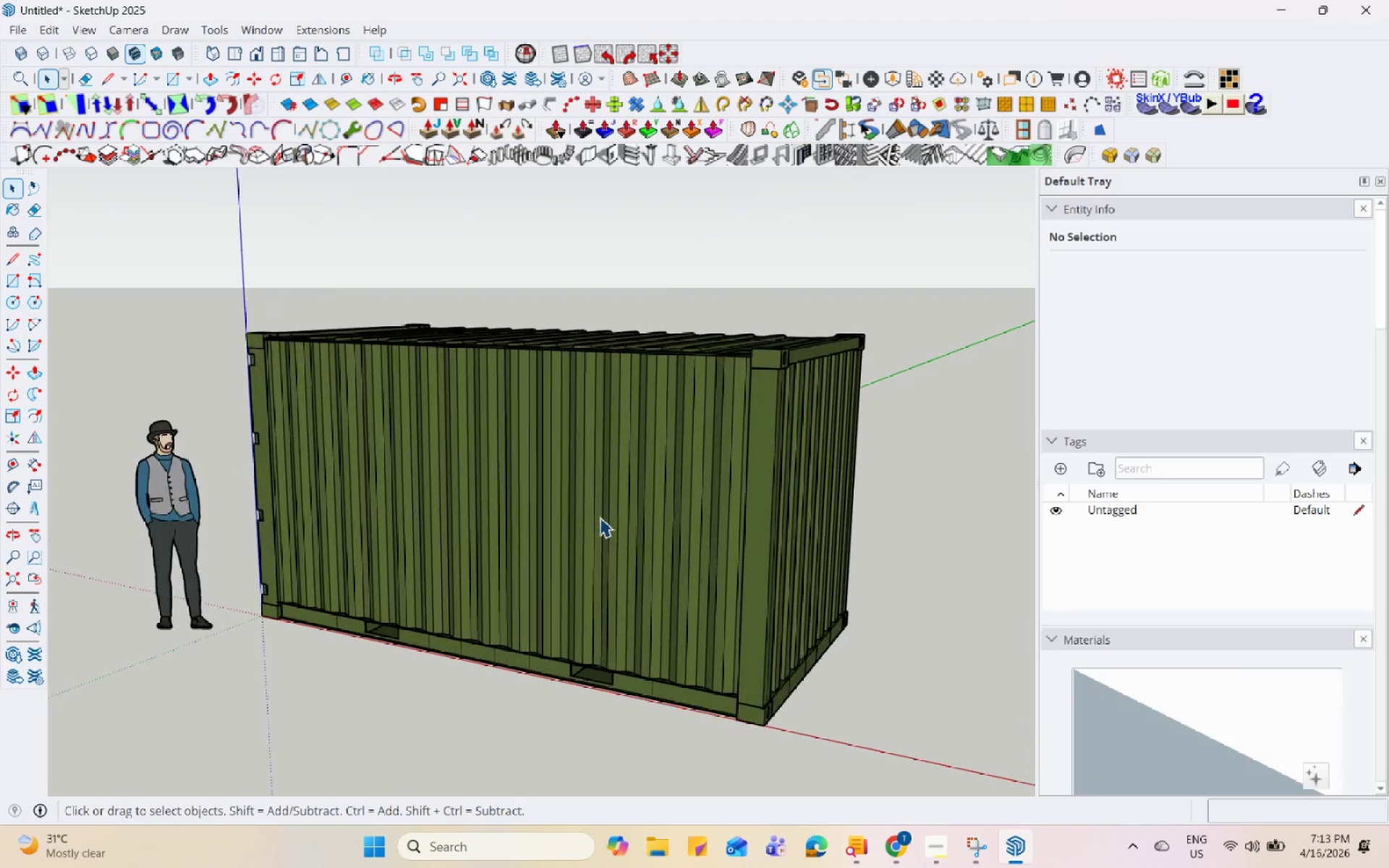 
mouse_move([978, 835])
 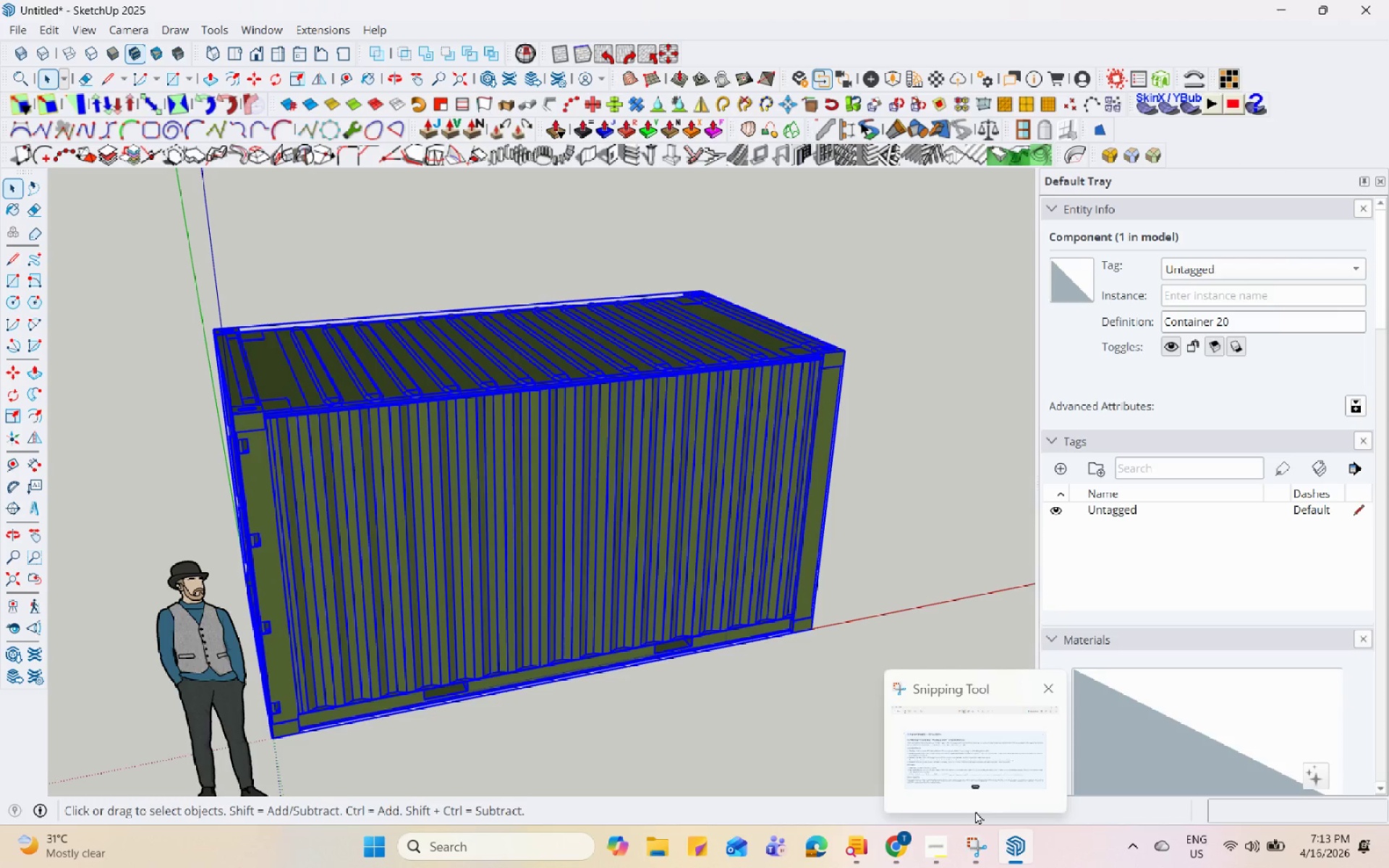 
wait(13.55)
 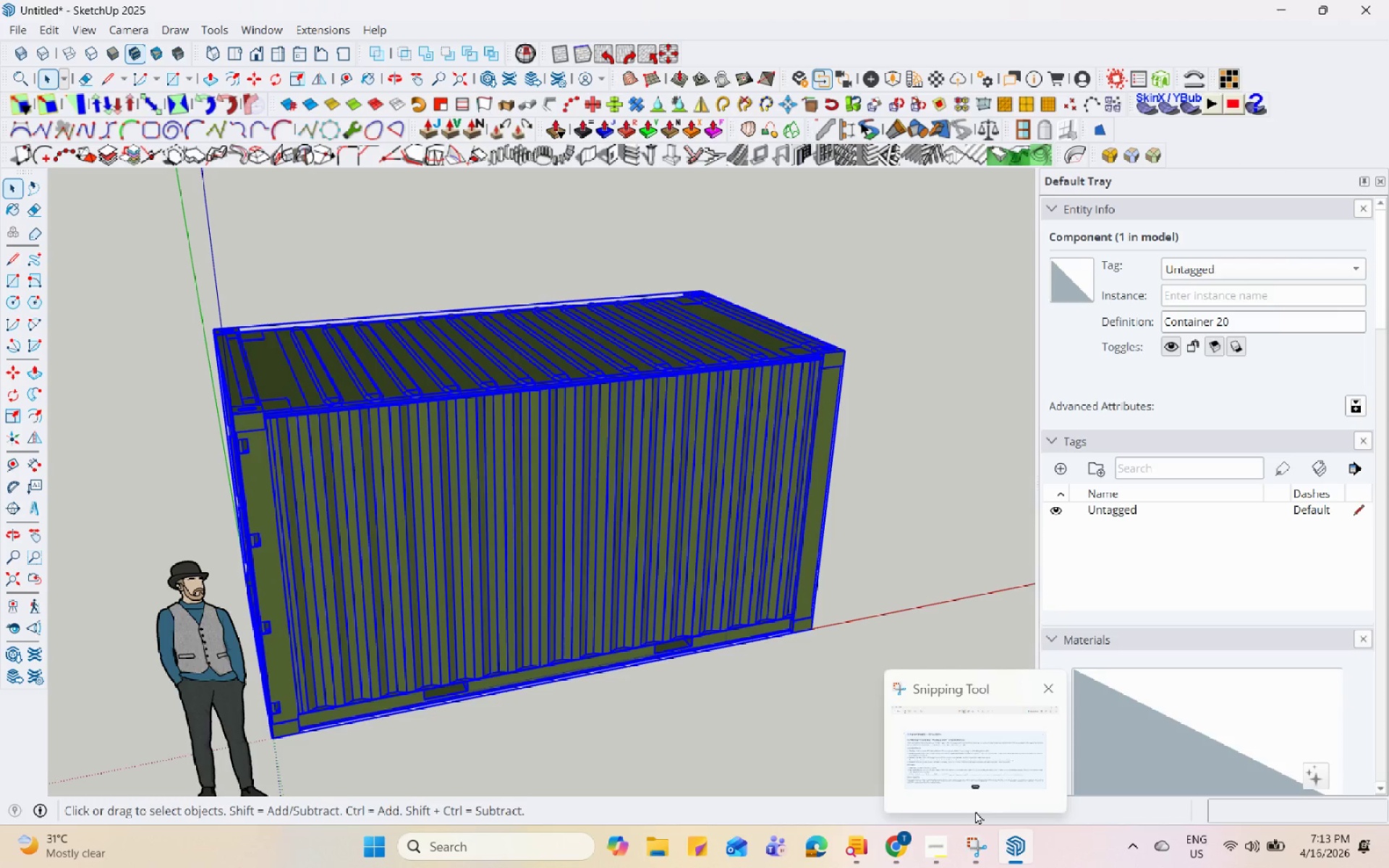 
double_click([427, 575])
 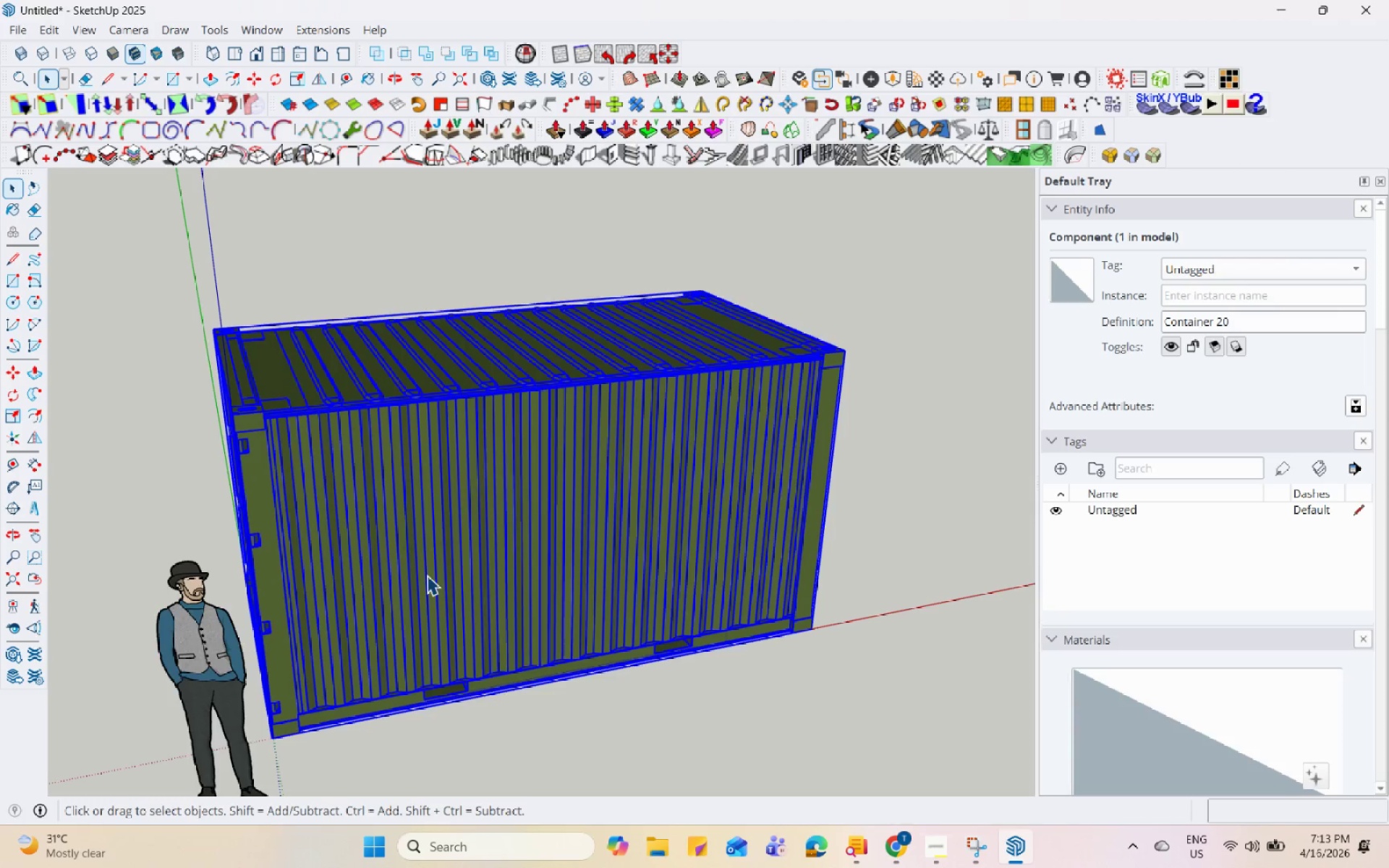 
triple_click([427, 575])
 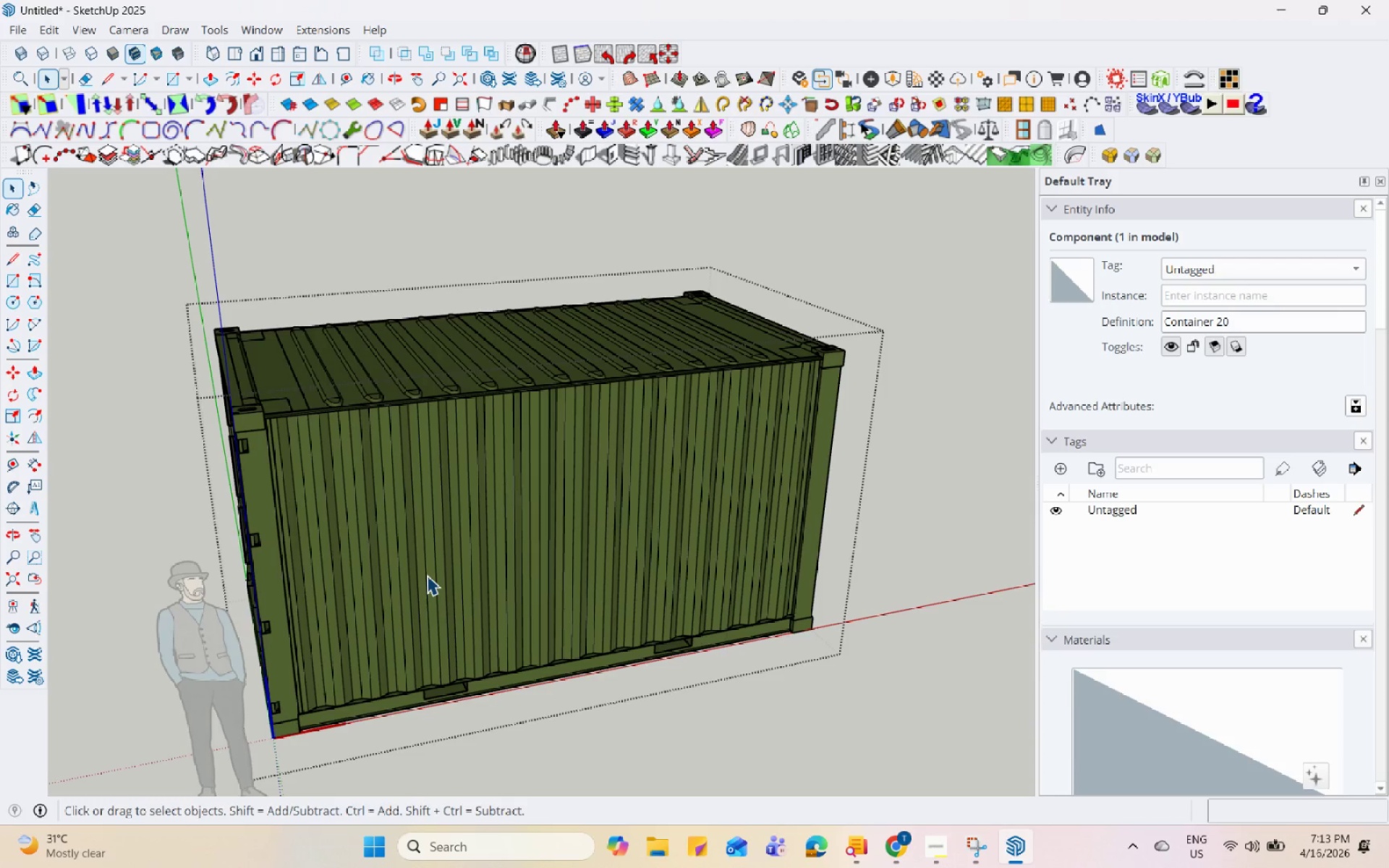 
triple_click([427, 575])
 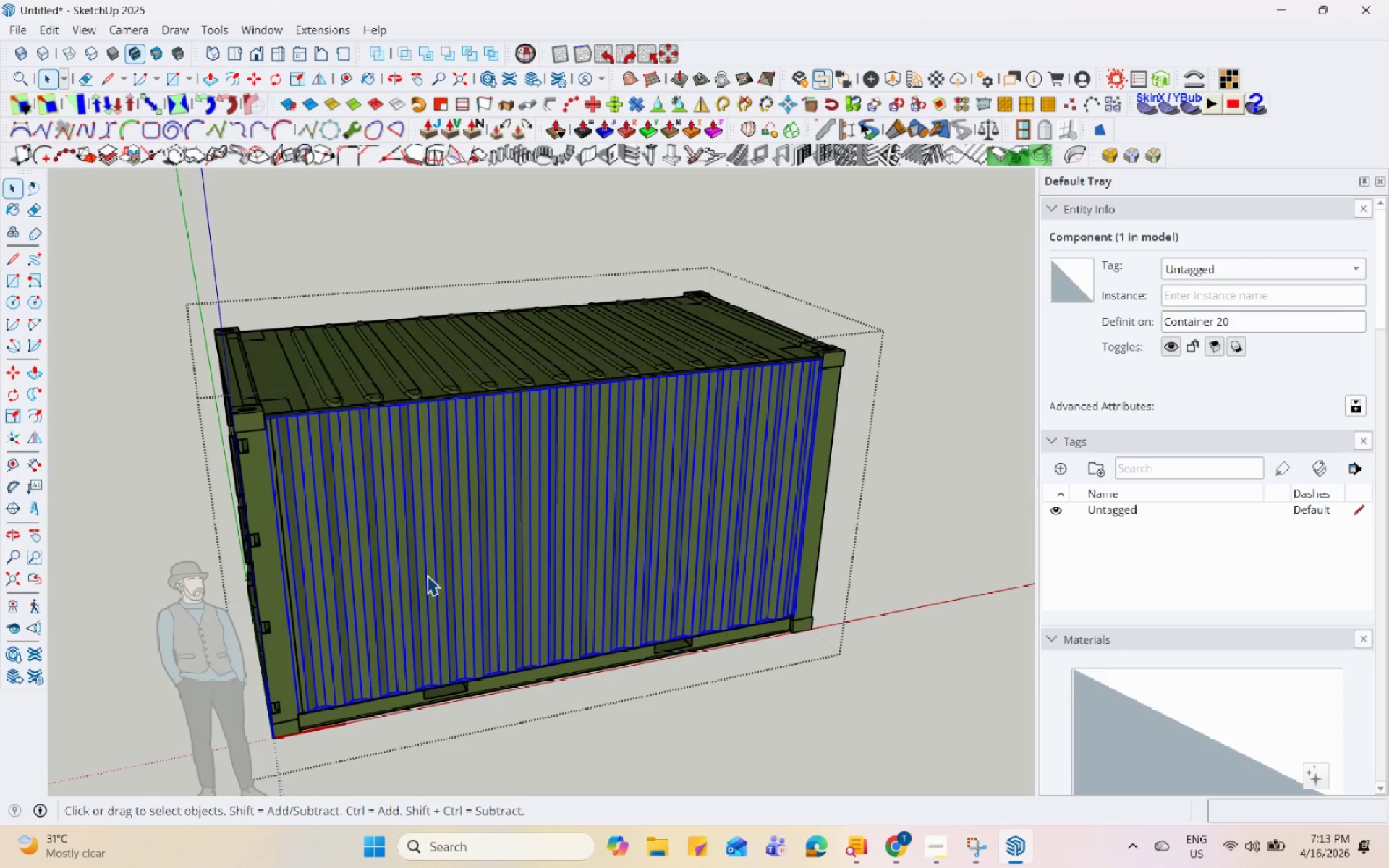 
right_click([427, 575])
 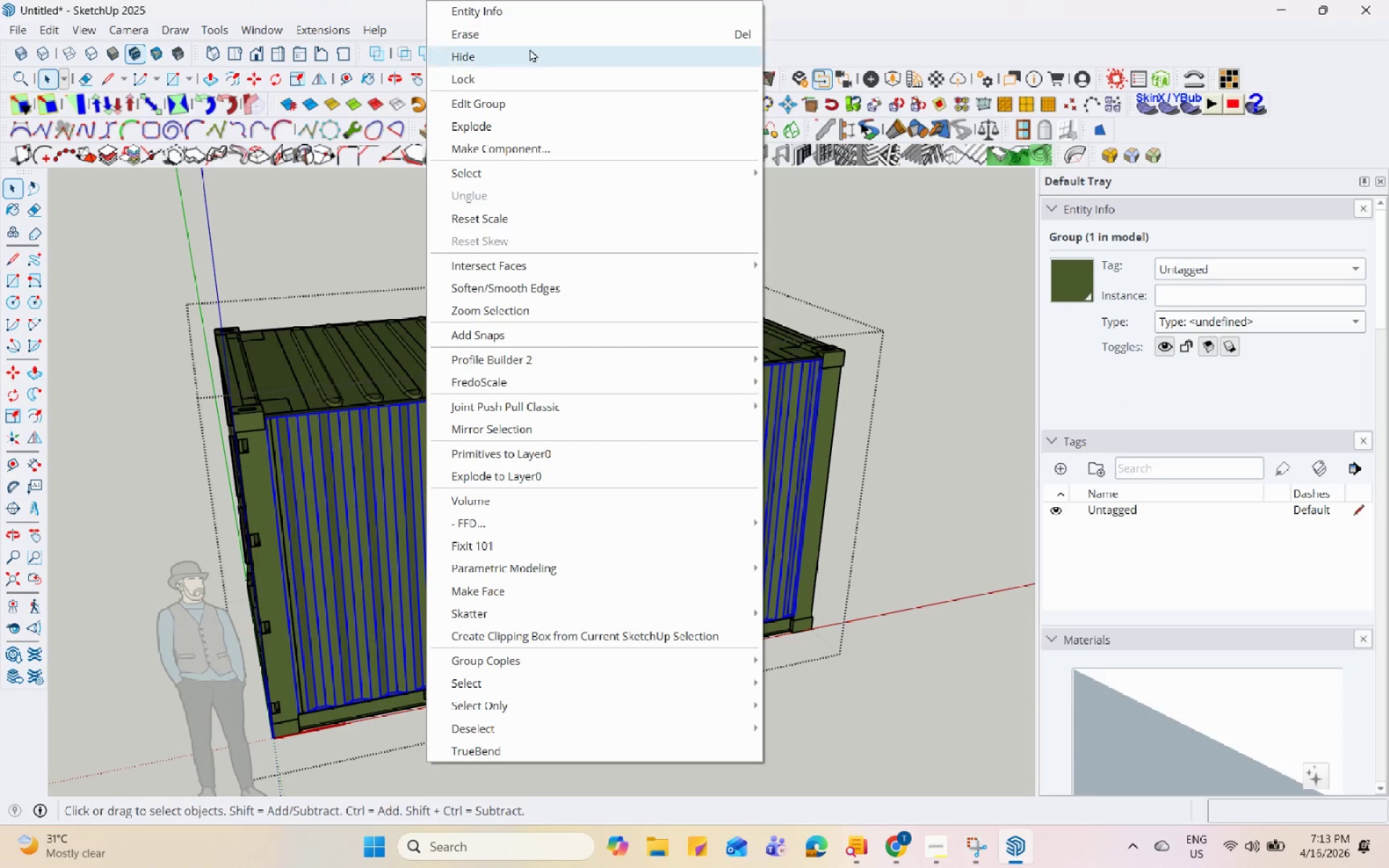 
left_click([543, 30])
 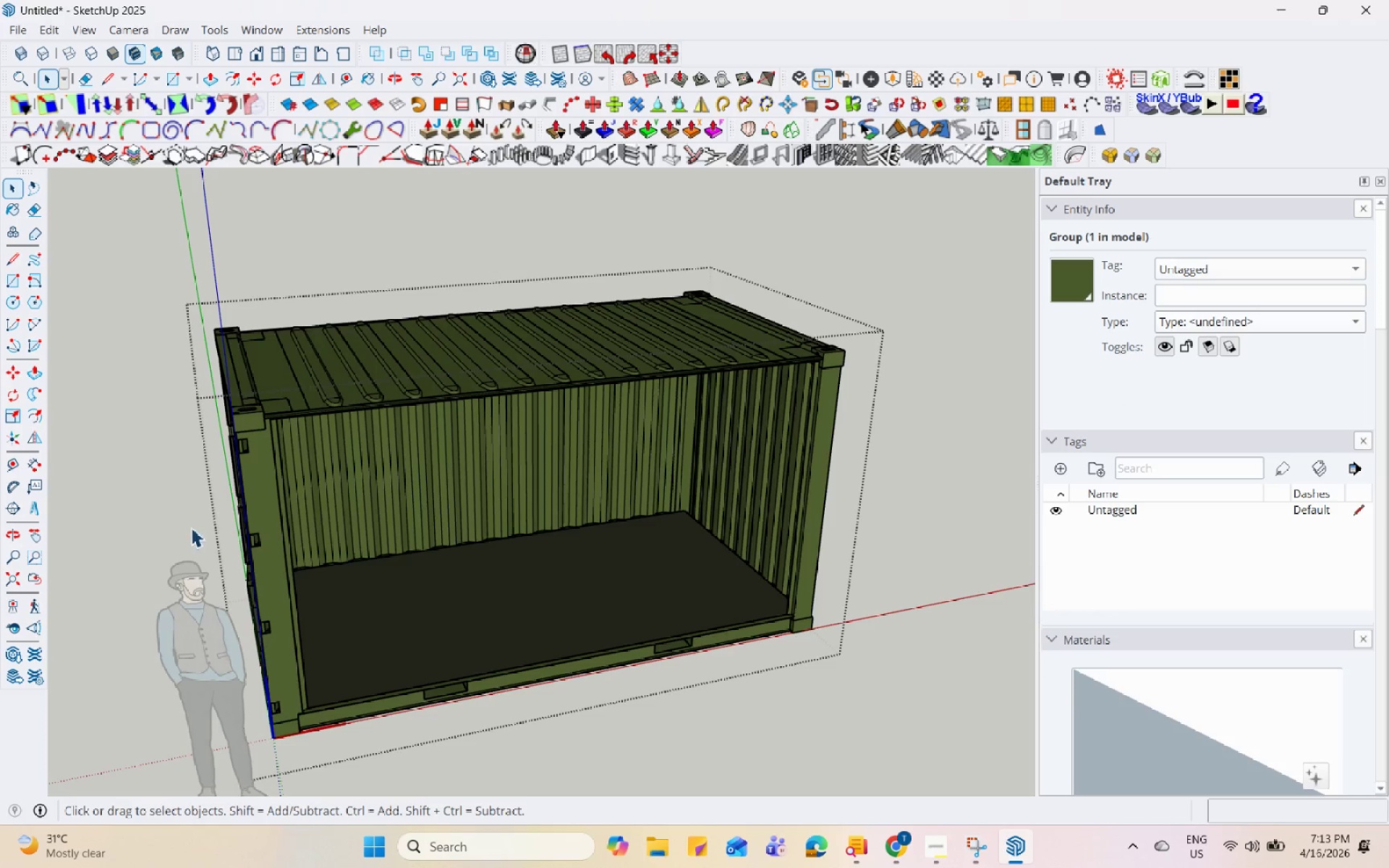 
scroll: coordinate [114, 593], scroll_direction: up, amount: 1.0
 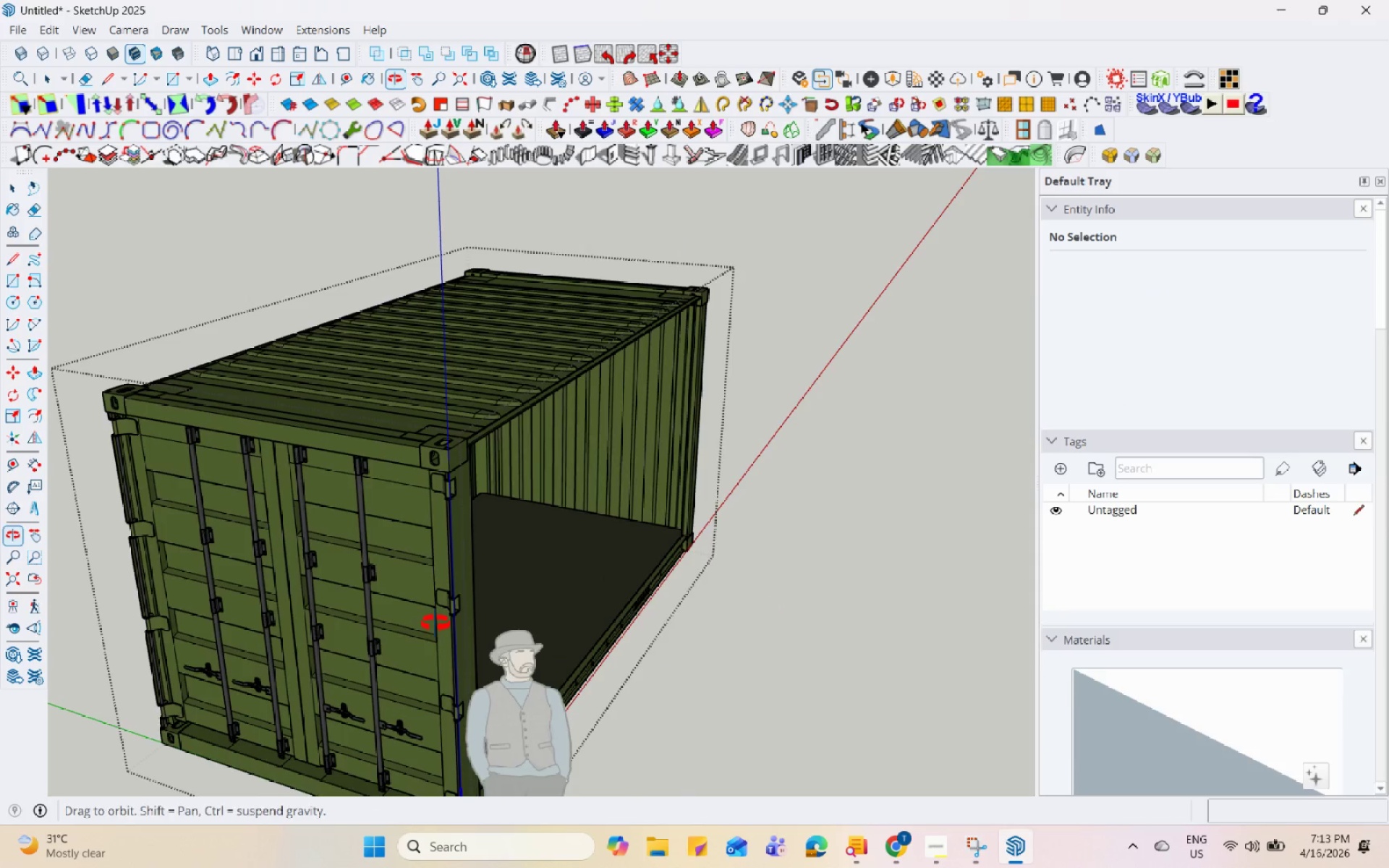 
key(Escape)
 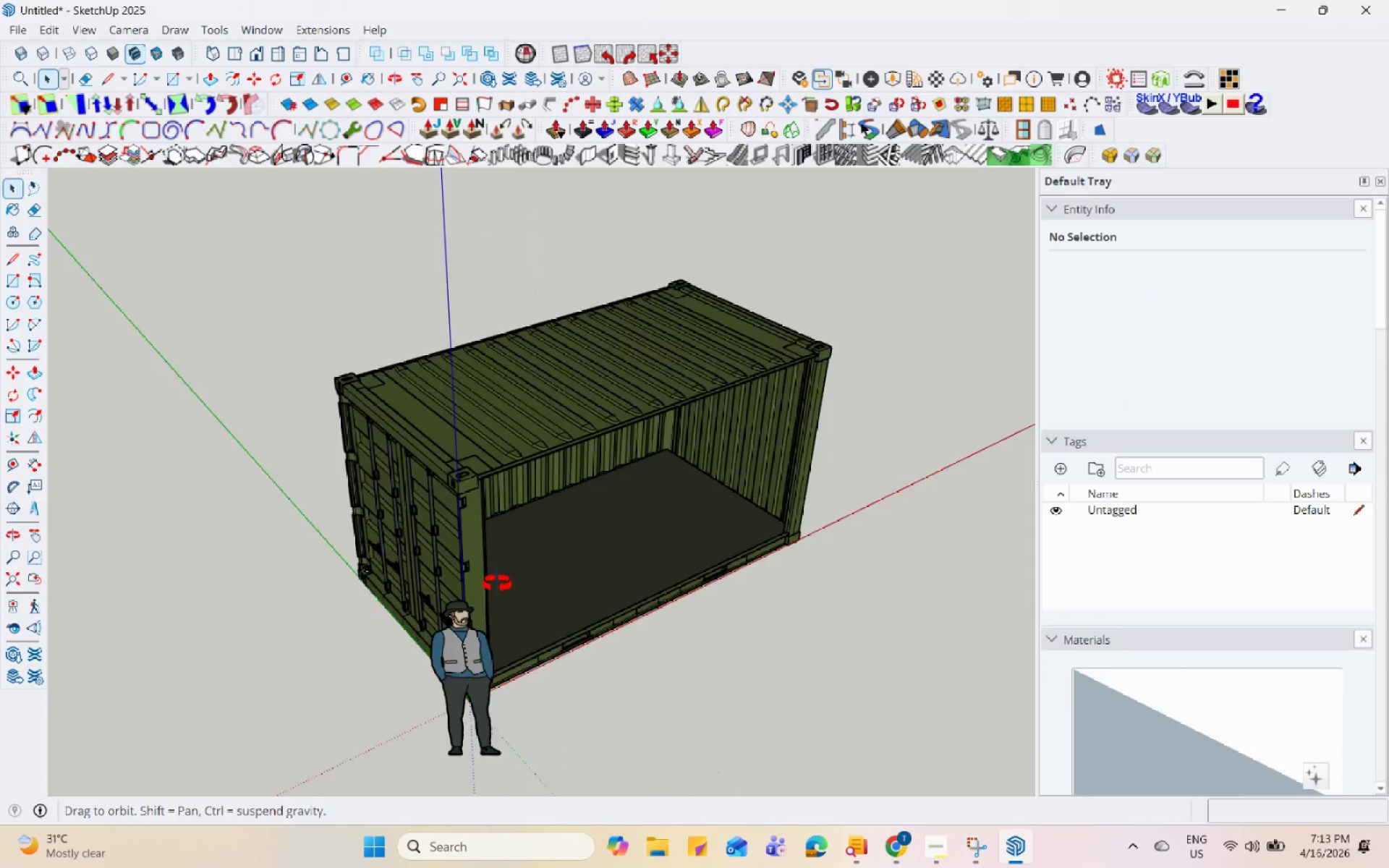 
scroll: coordinate [457, 382], scroll_direction: down, amount: 4.0
 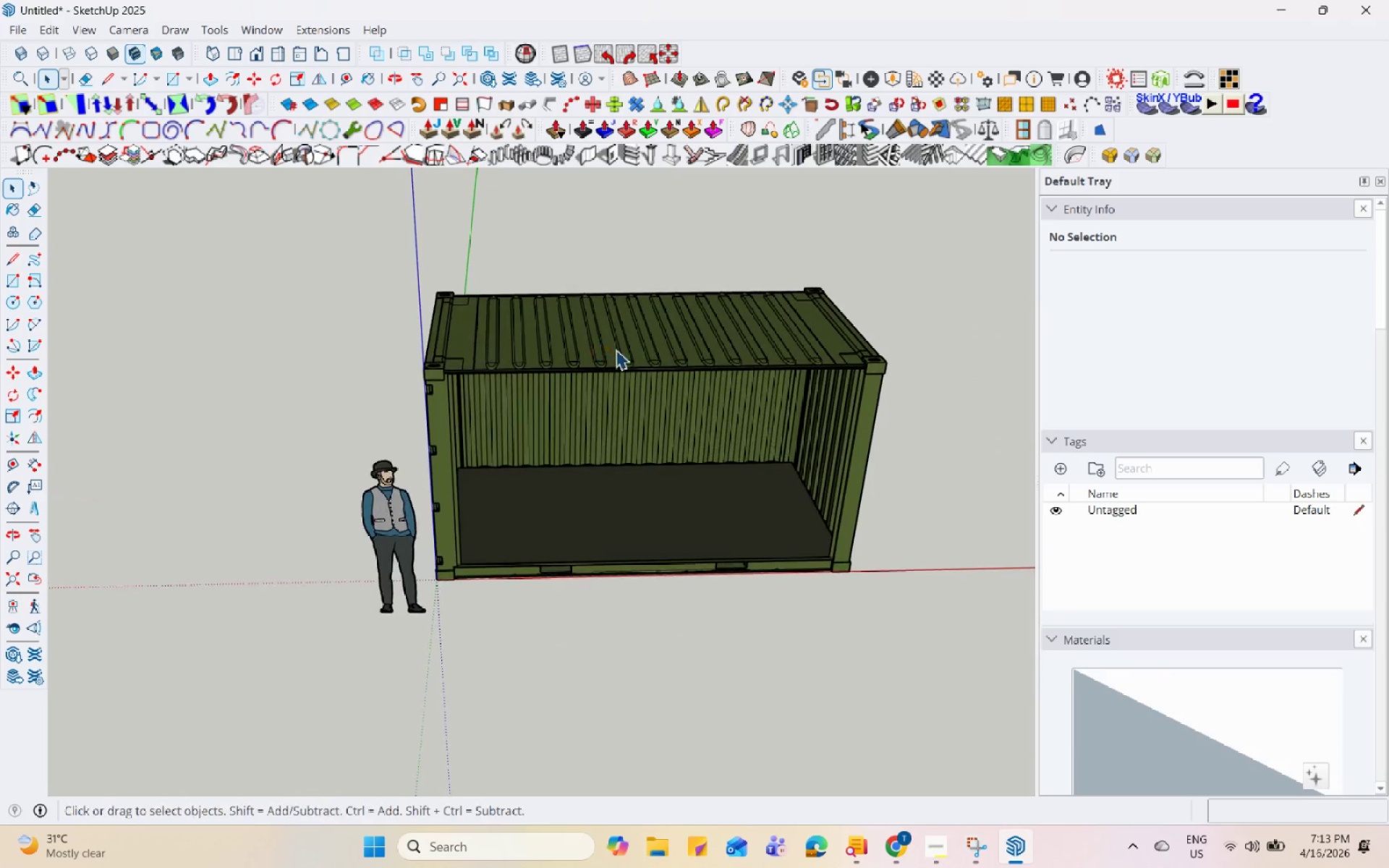 
scroll: coordinate [328, 393], scroll_direction: up, amount: 4.0
 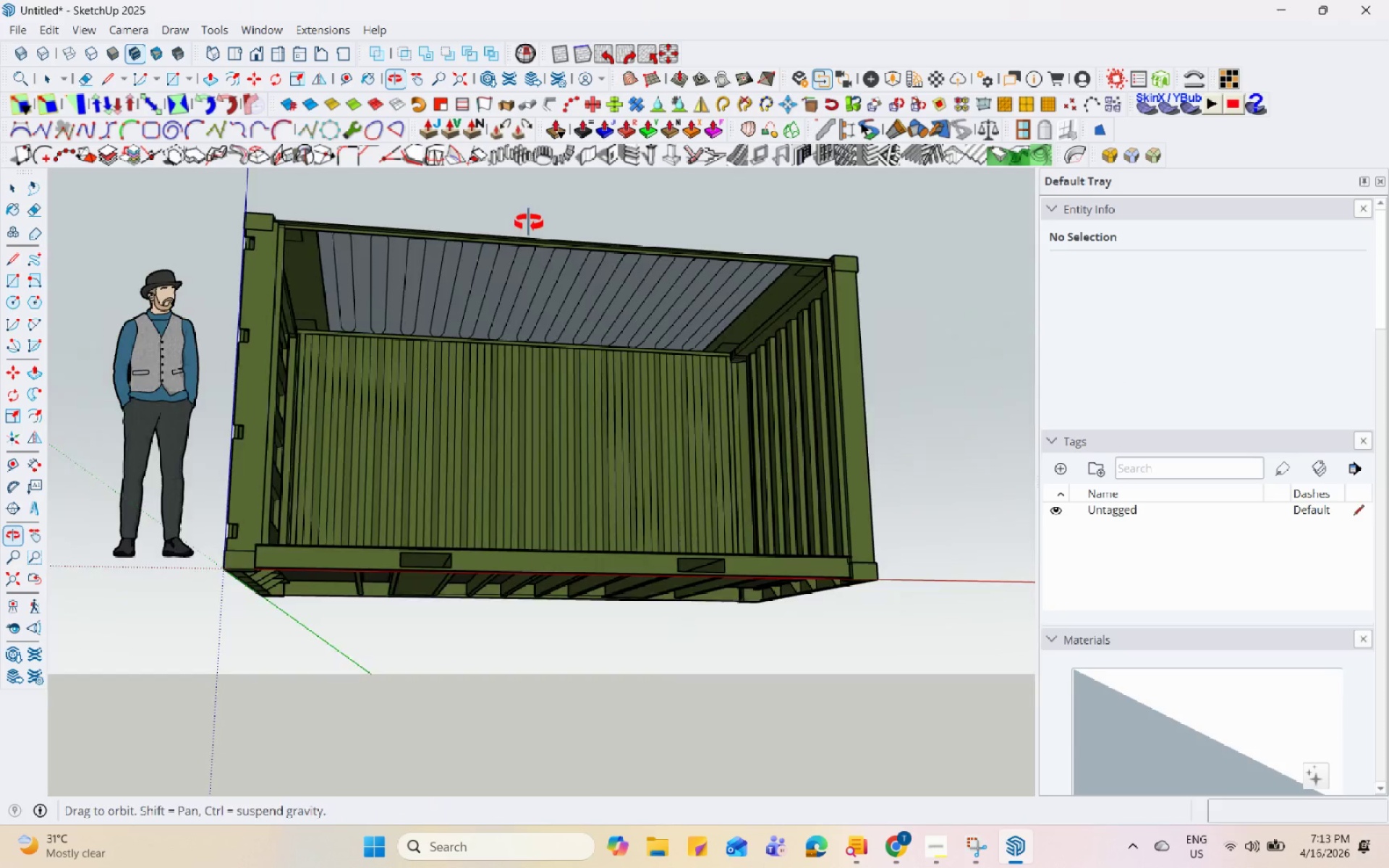 
left_click([422, 254])
 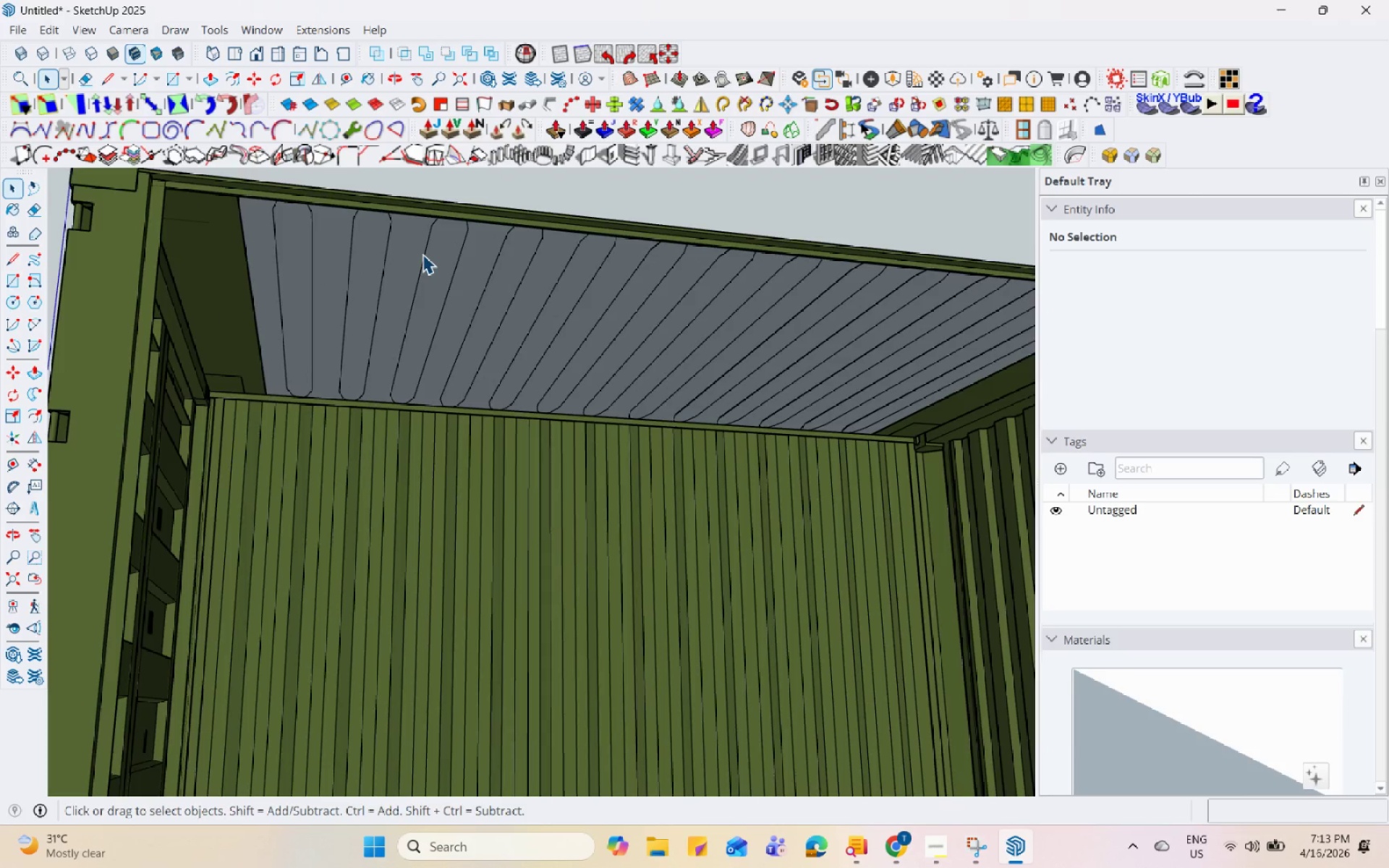 
scroll: coordinate [422, 254], scroll_direction: up, amount: 7.0
 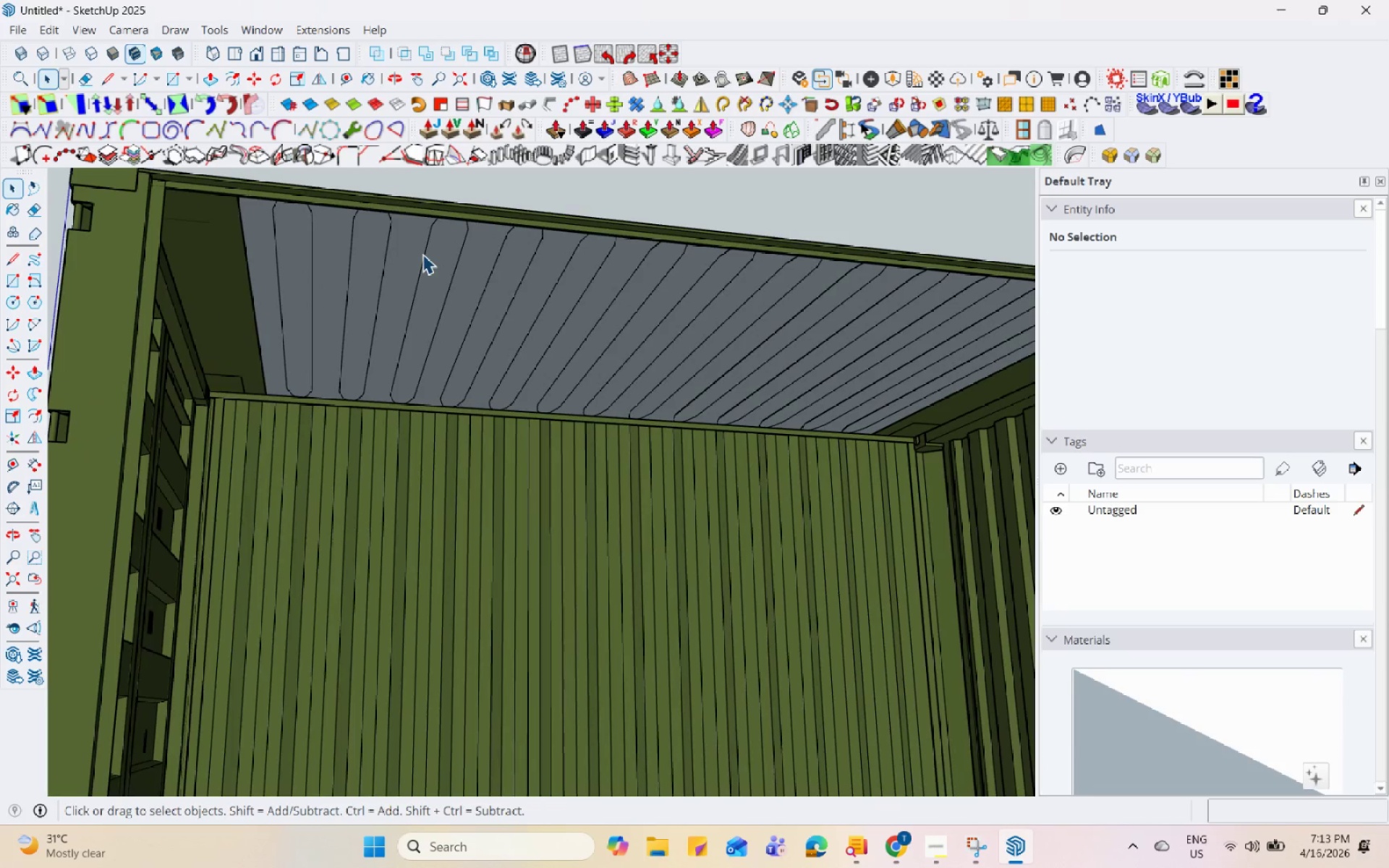 
double_click([422, 254])
 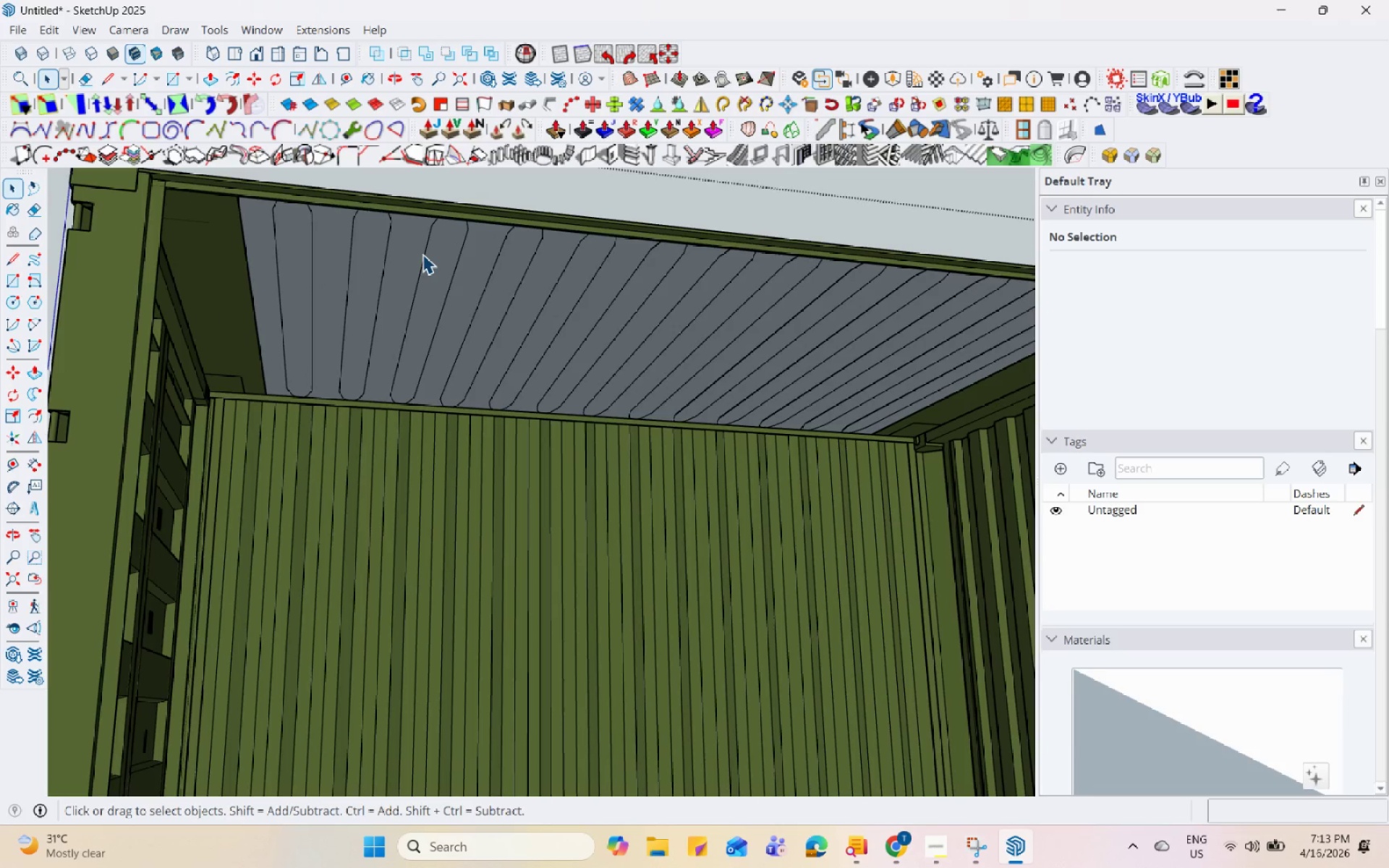 
triple_click([422, 254])
 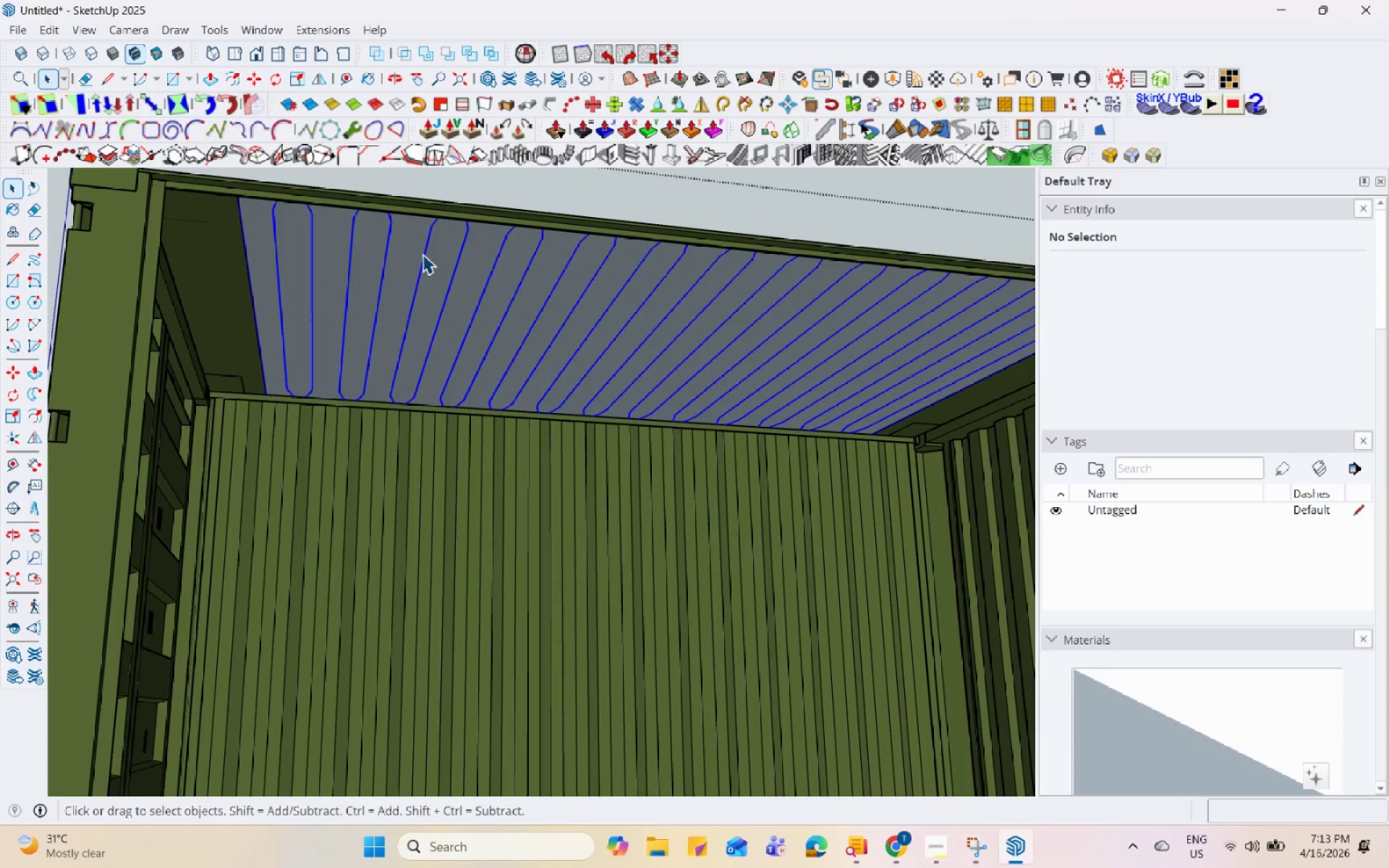 
triple_click([422, 254])
 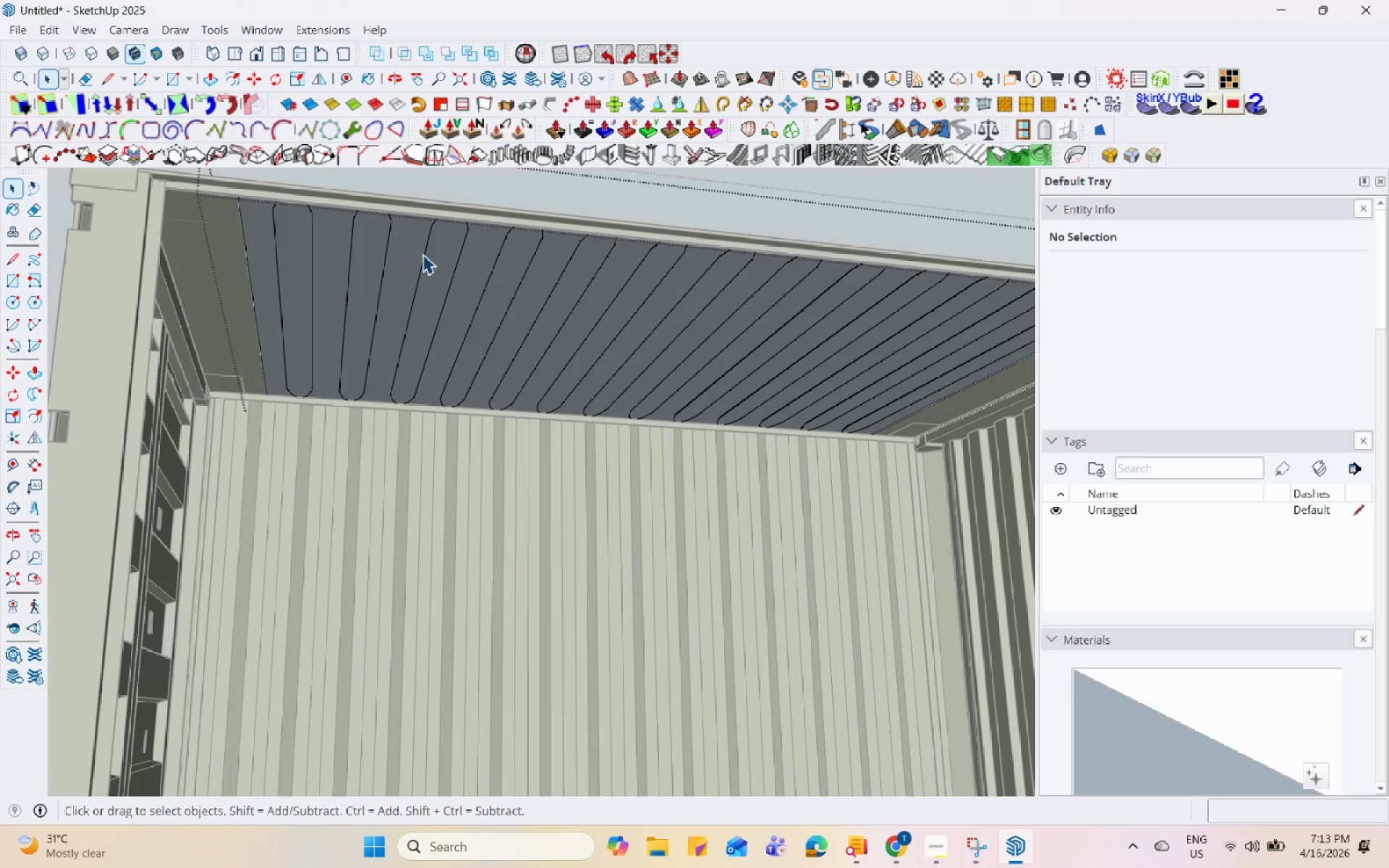 
triple_click([422, 254])
 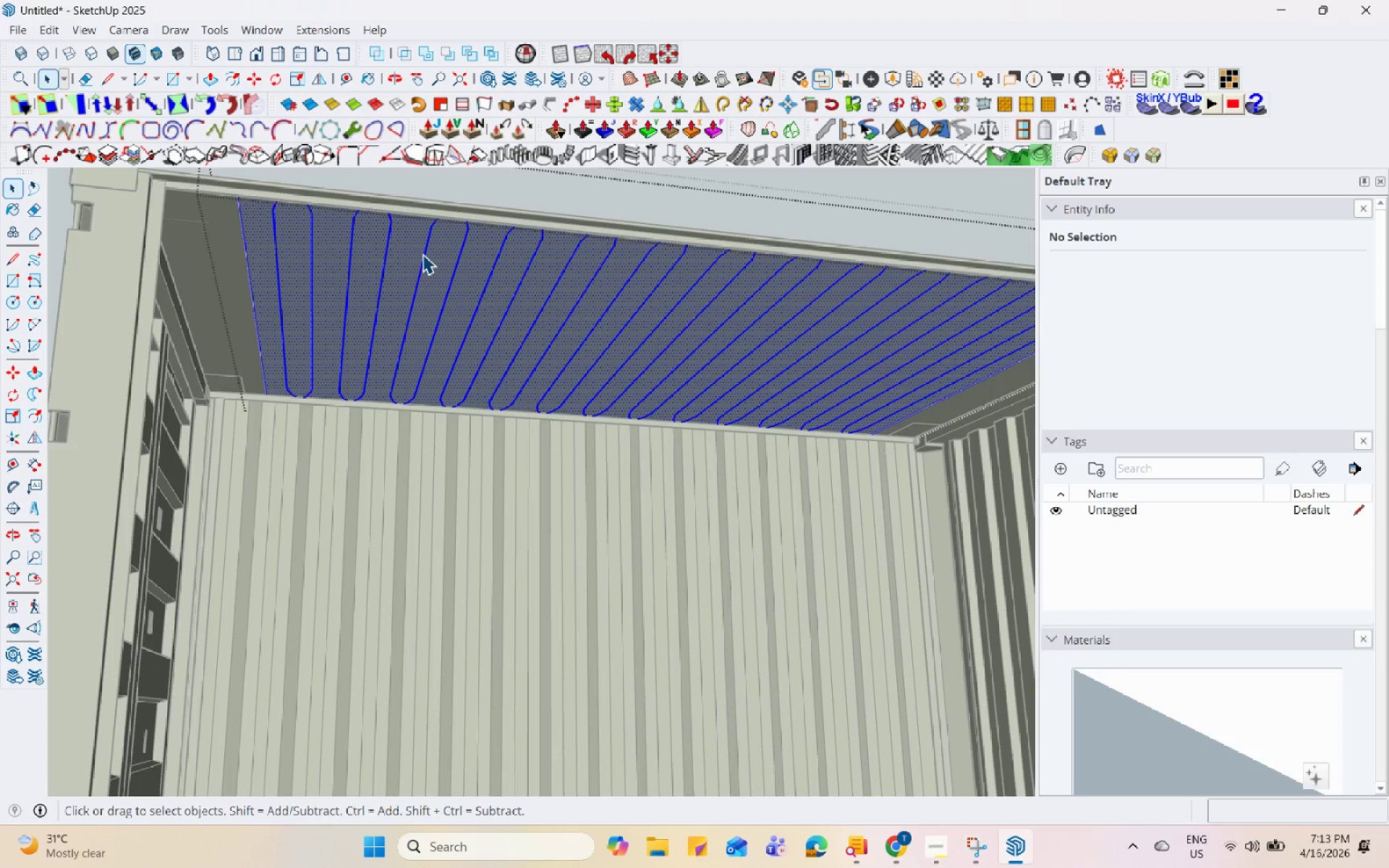 
key(Escape)
 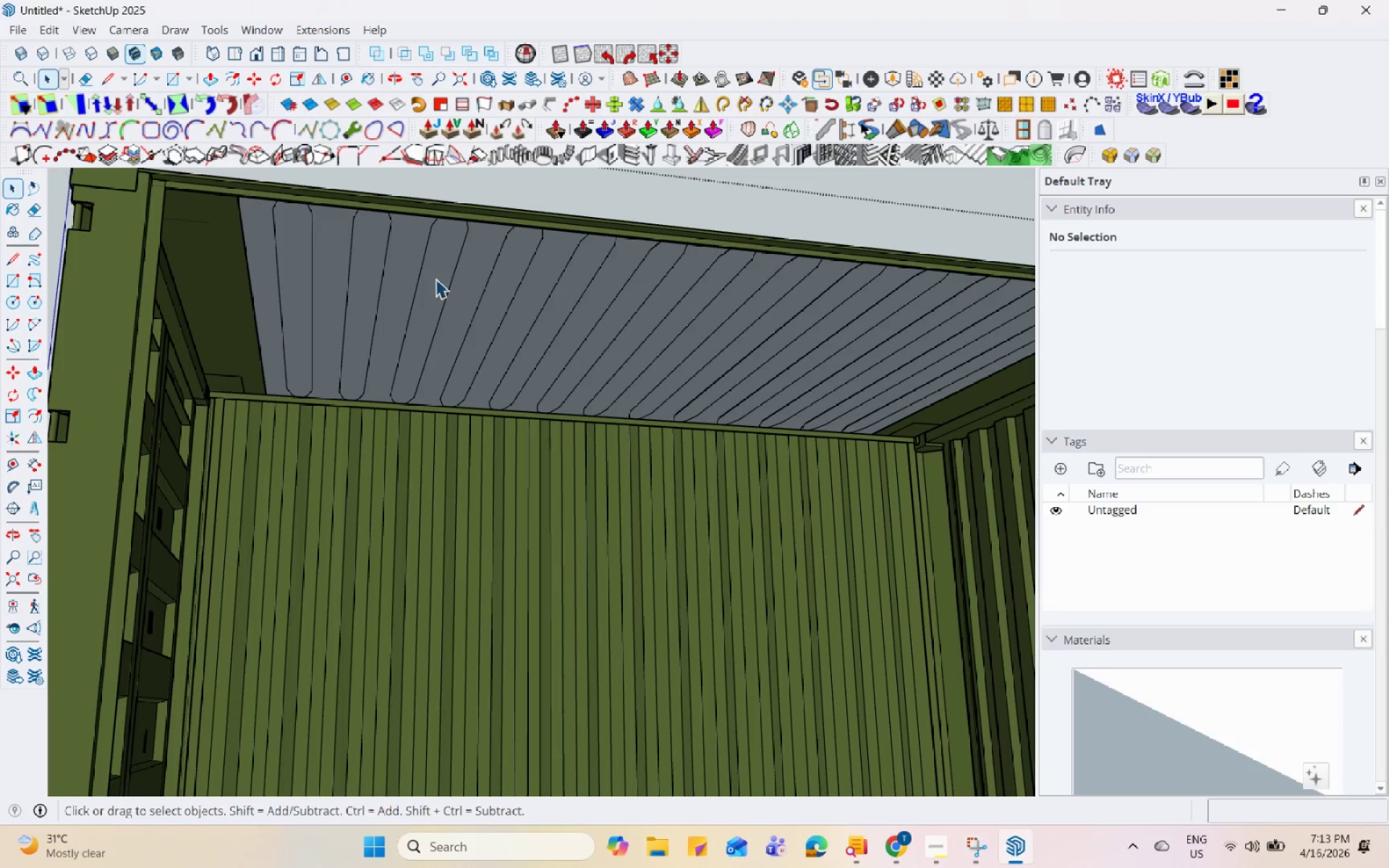 
scroll: coordinate [410, 527], scroll_direction: down, amount: 15.0
 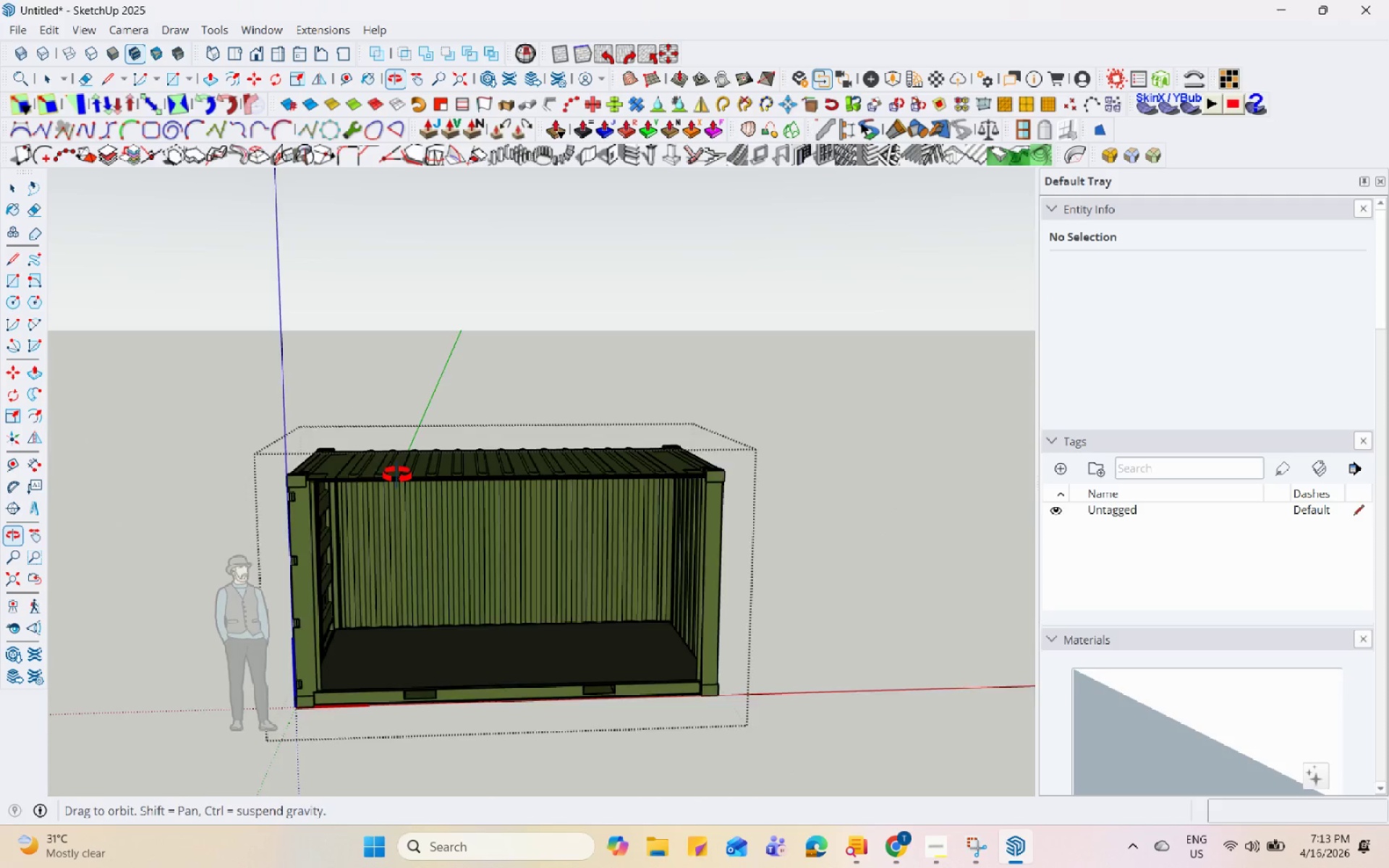 
scroll: coordinate [333, 571], scroll_direction: up, amount: 3.0
 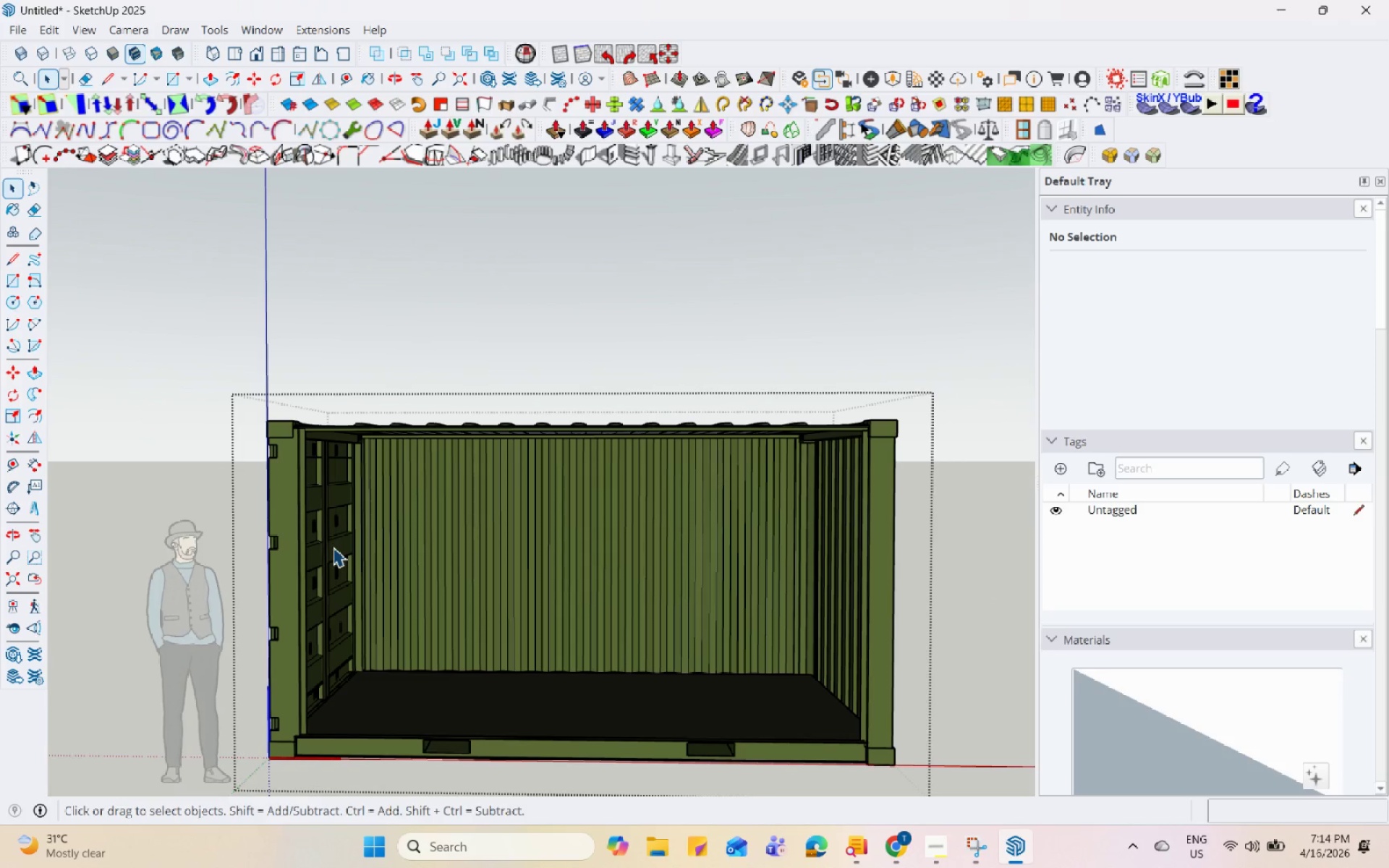 
scroll: coordinate [354, 382], scroll_direction: down, amount: 4.0
 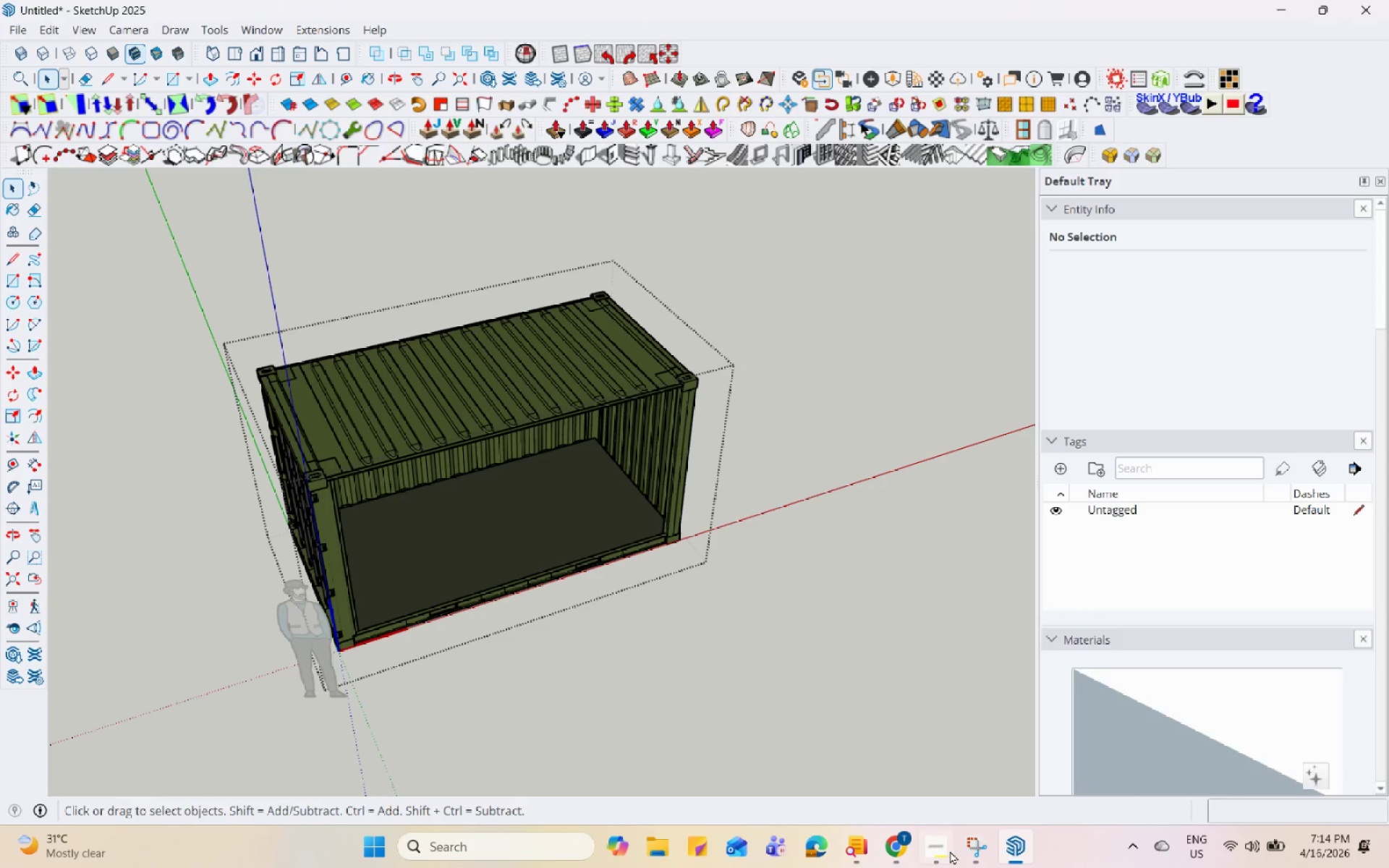 
left_click([972, 846])
 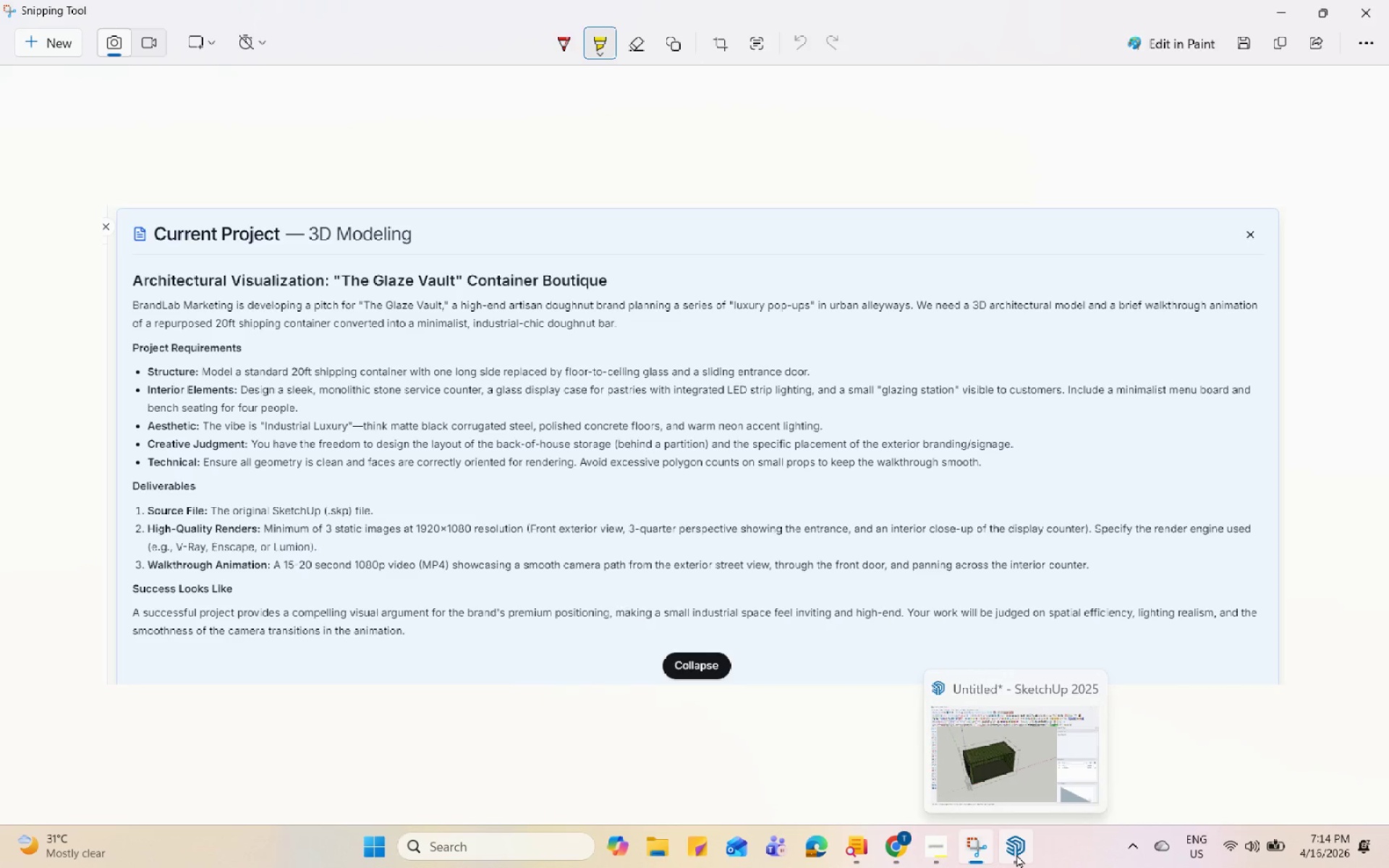 
wait(23.39)
 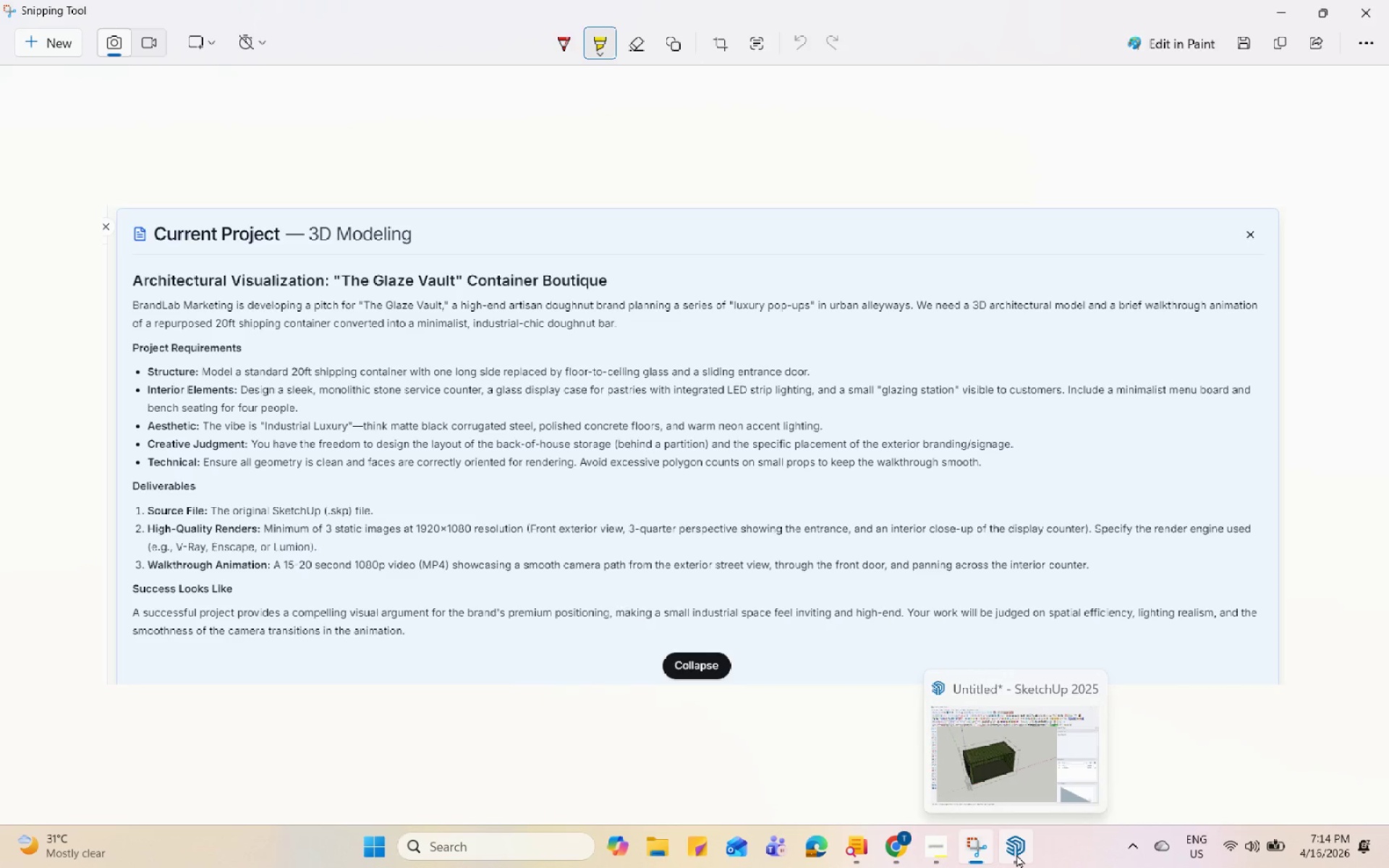 
left_click_drag(start_coordinate=[1023, 847], to_coordinate=[1019, 848])
 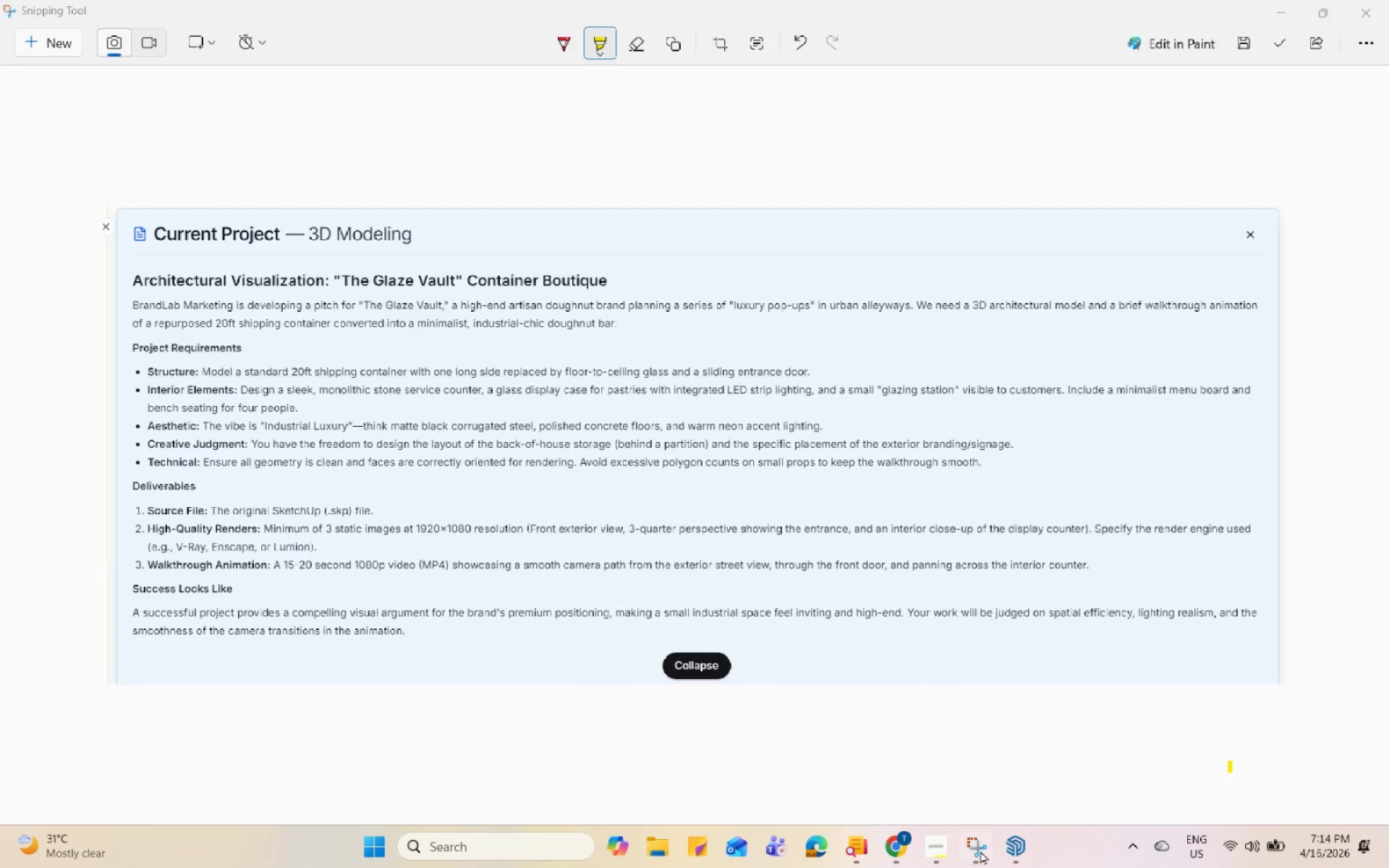 
left_click([977, 851])
 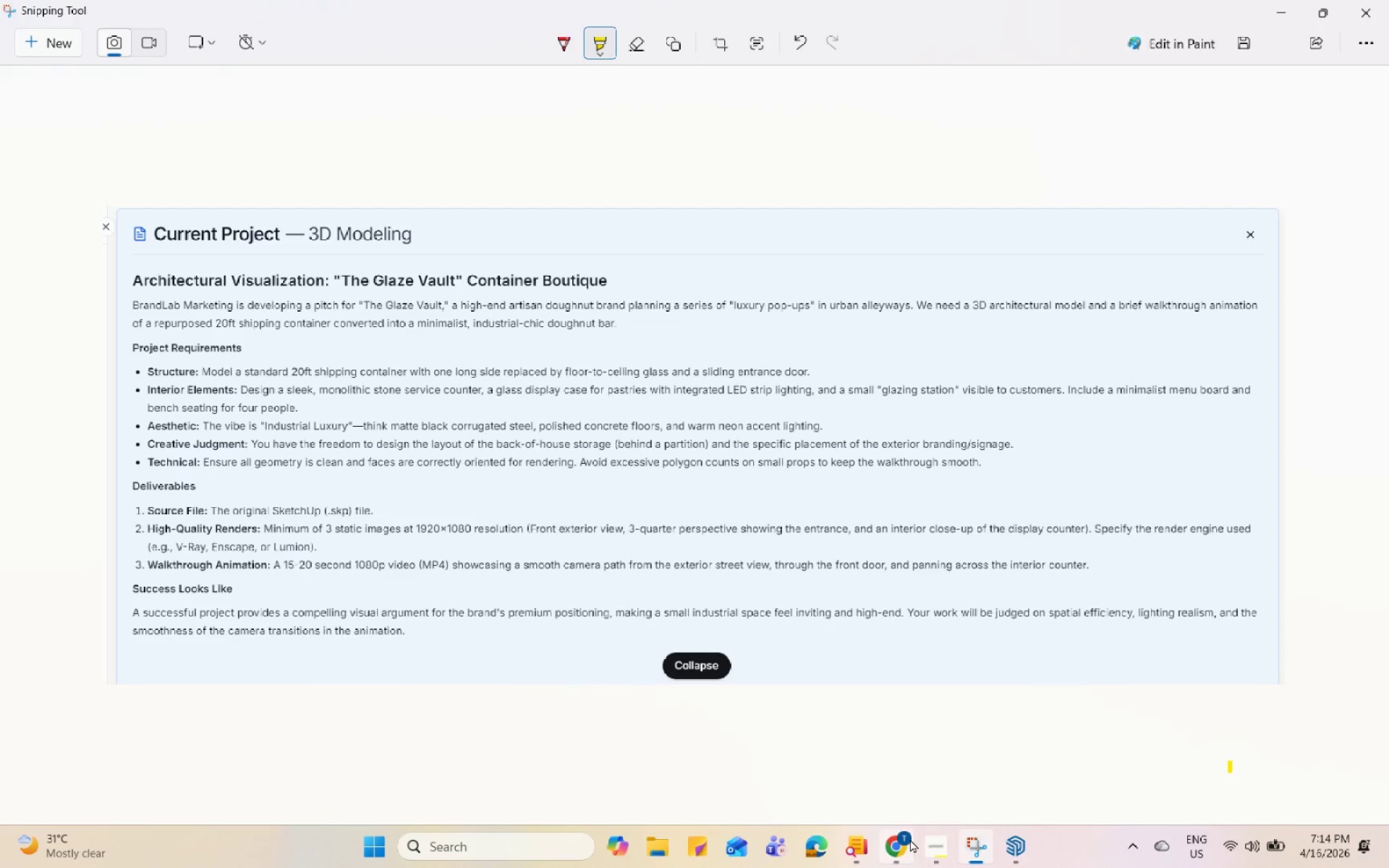 
left_click([998, 838])
 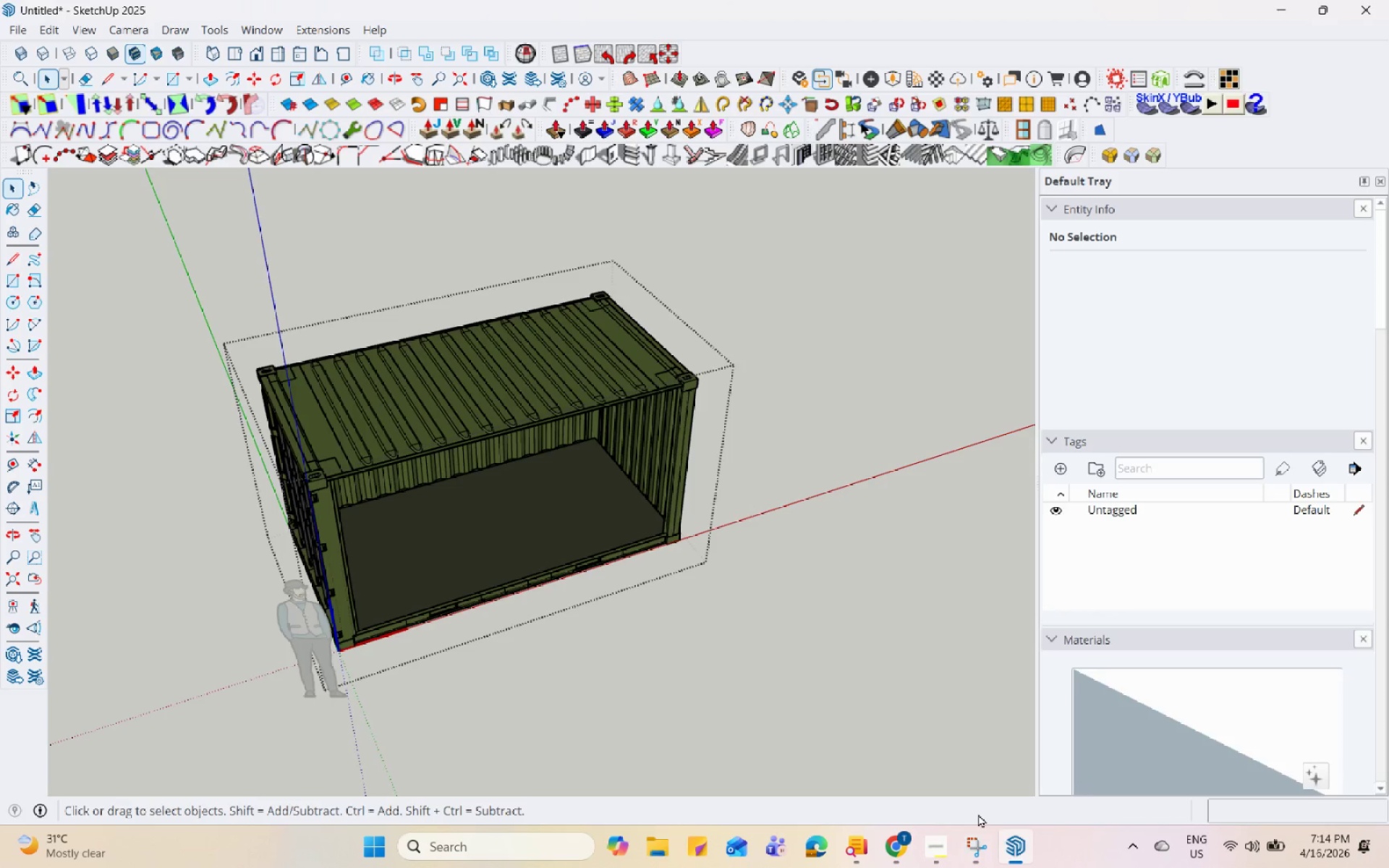 
scroll: coordinate [611, 507], scroll_direction: down, amount: 4.0
 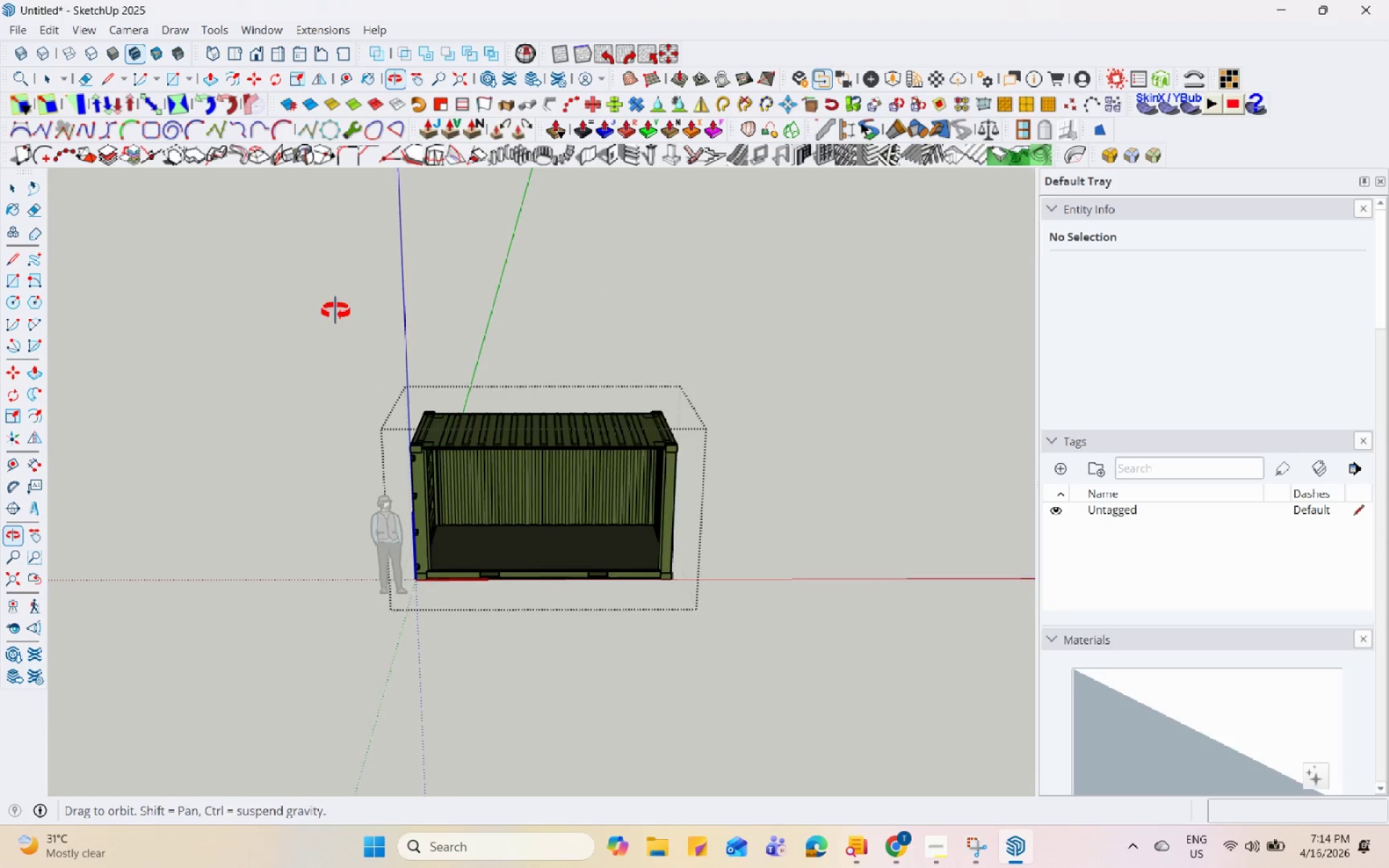 
key(Escape)
 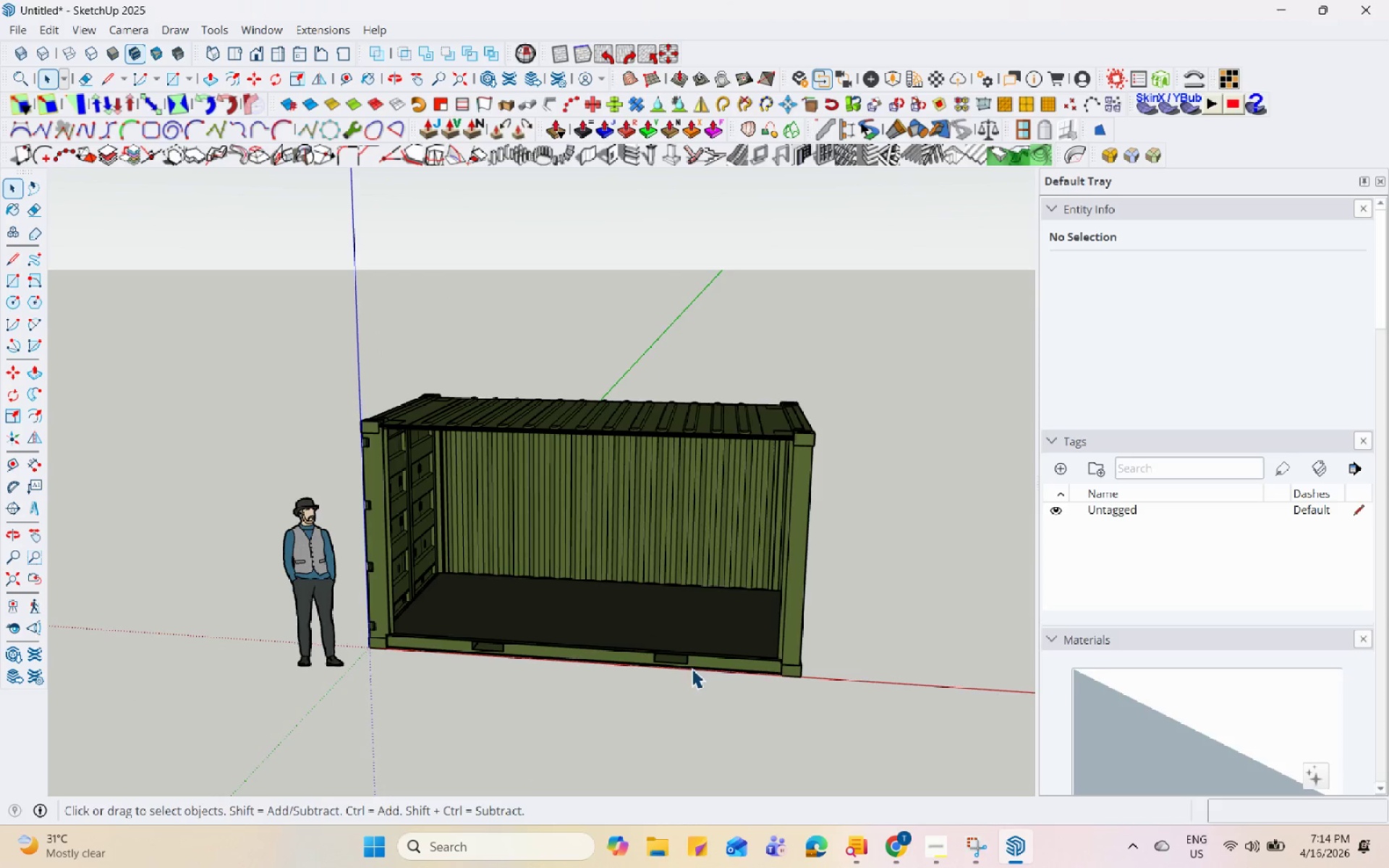 
scroll: coordinate [433, 438], scroll_direction: up, amount: 32.0
 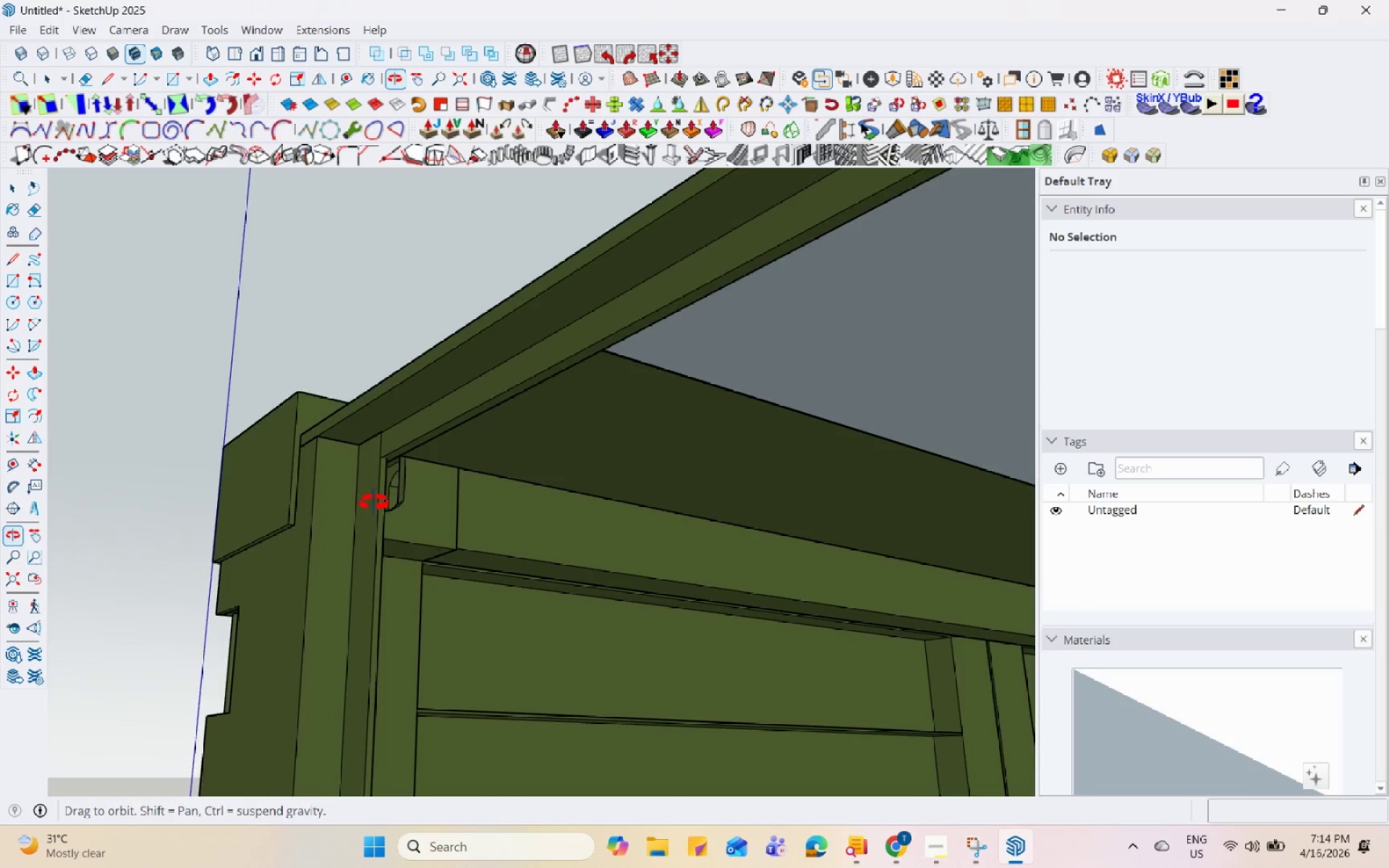 
scroll: coordinate [323, 432], scroll_direction: down, amount: 7.0
 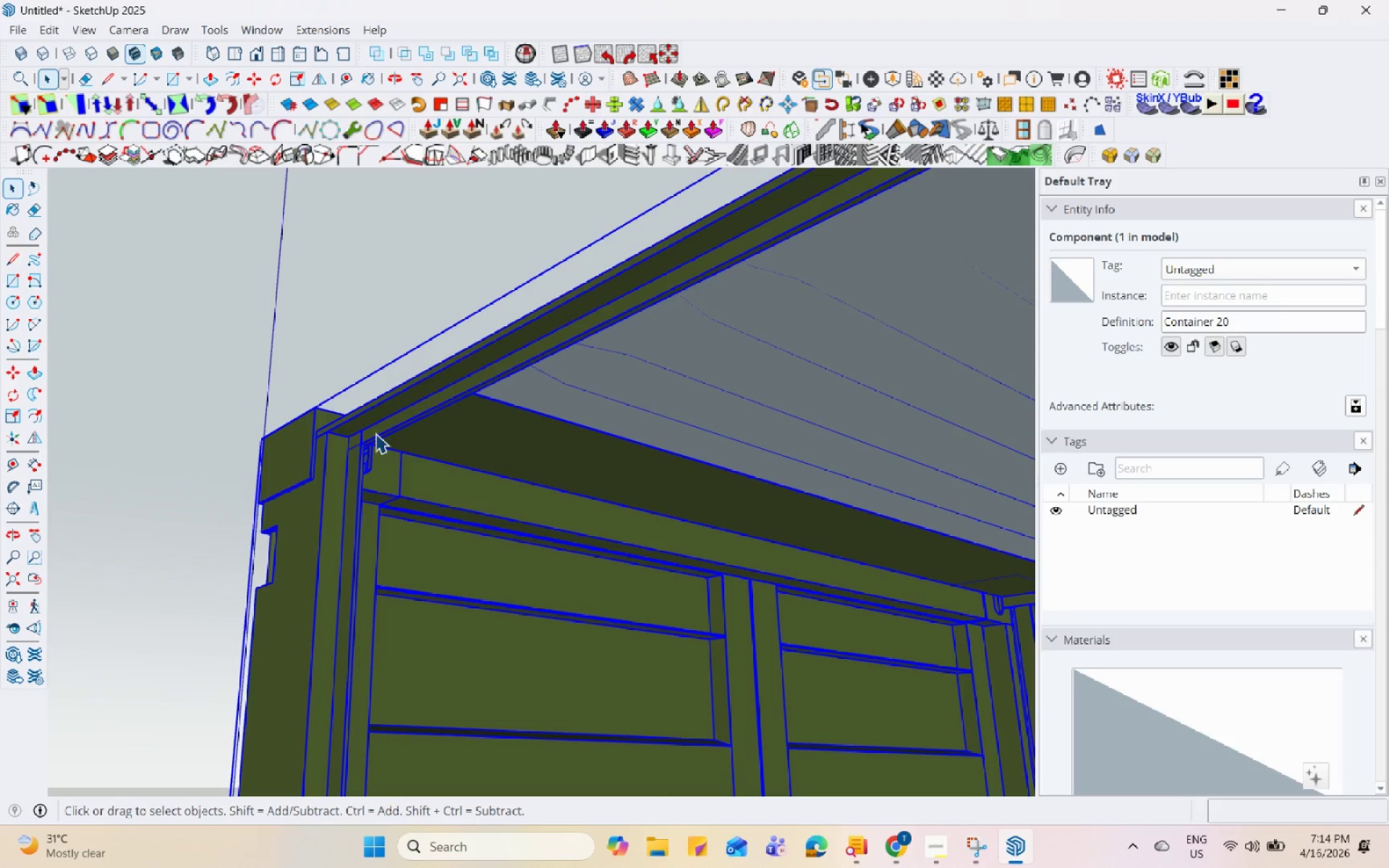 
double_click([375, 433])
 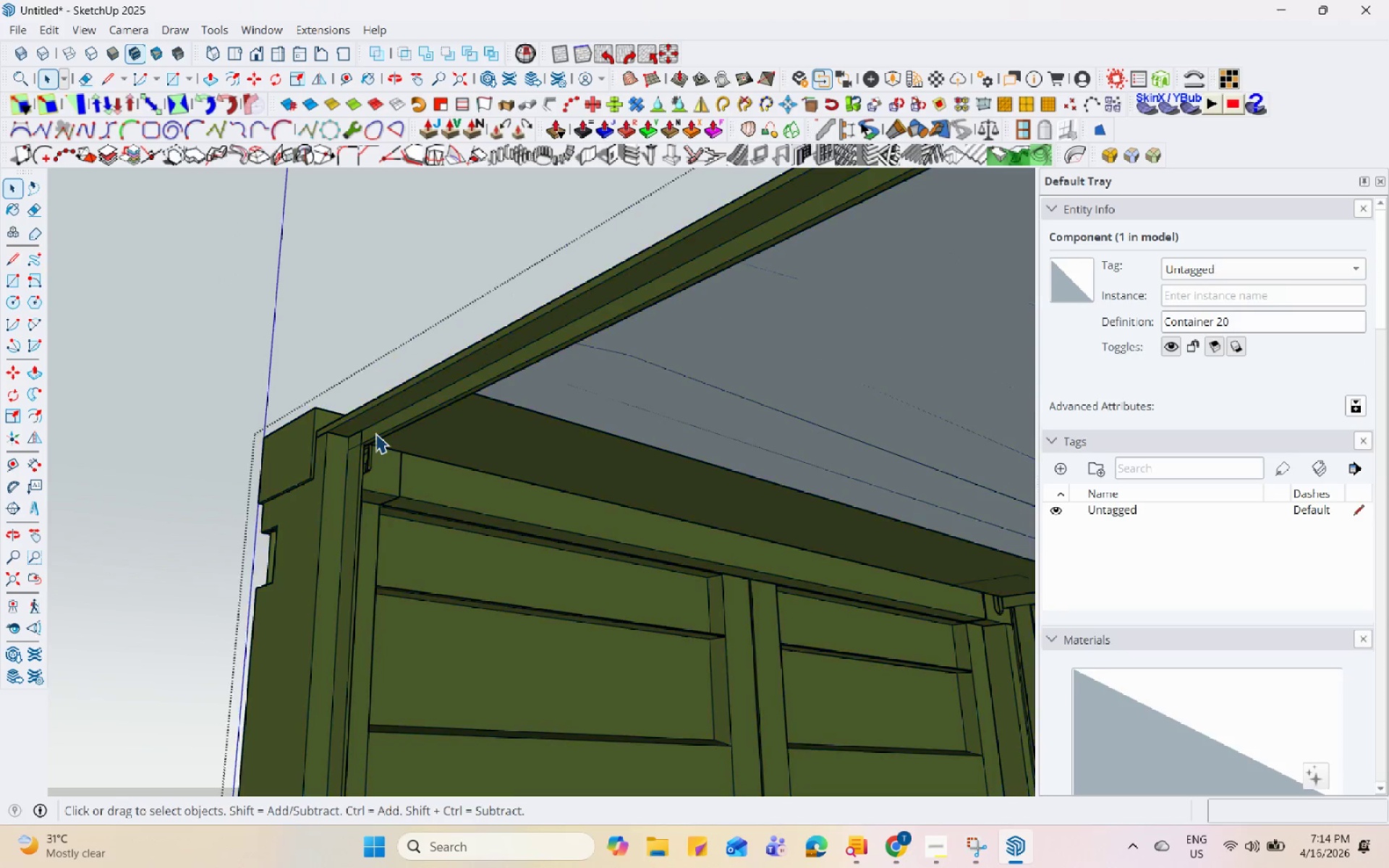 
triple_click([375, 433])
 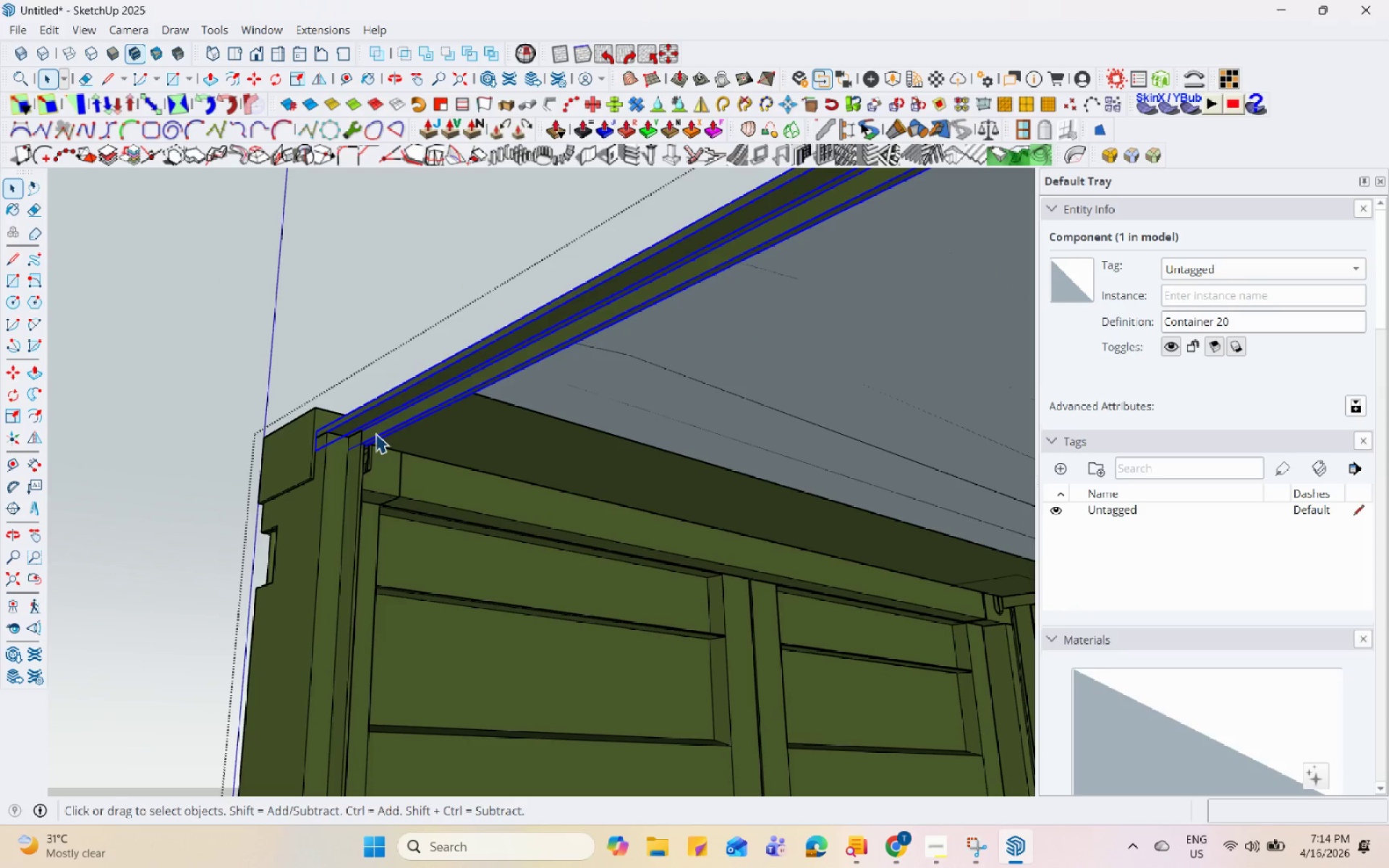 
triple_click([375, 433])
 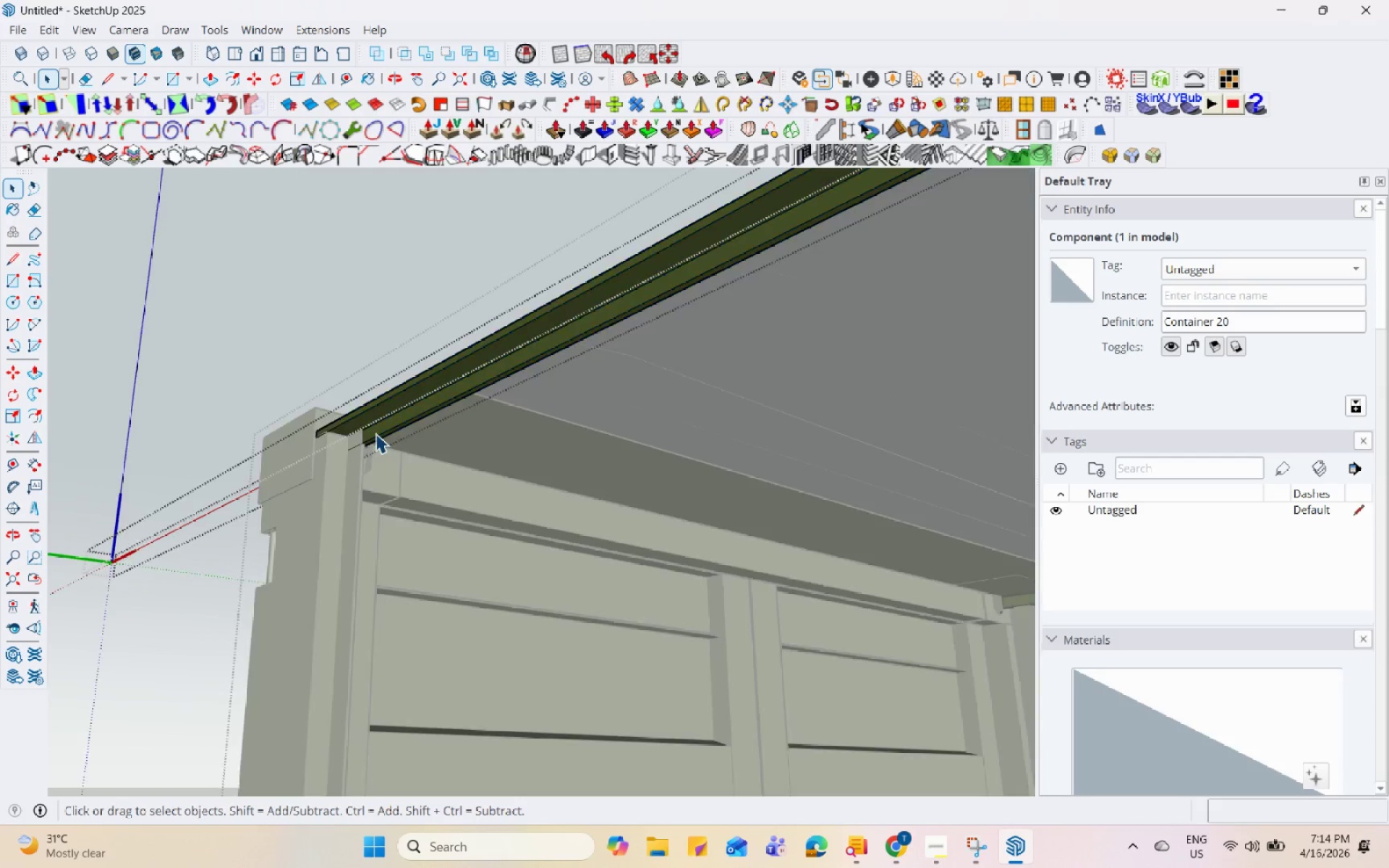 
triple_click([375, 433])
 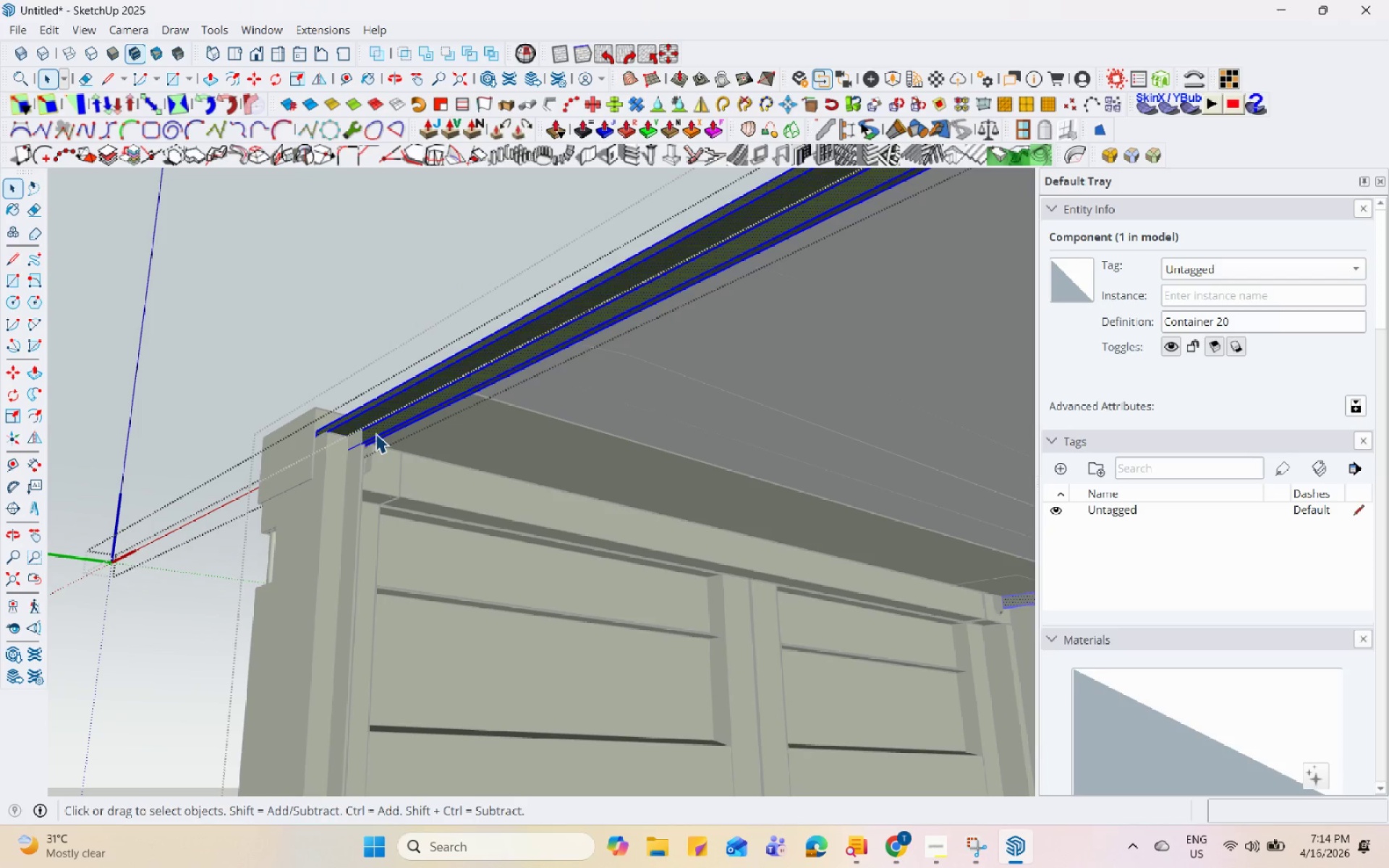 
triple_click([375, 433])
 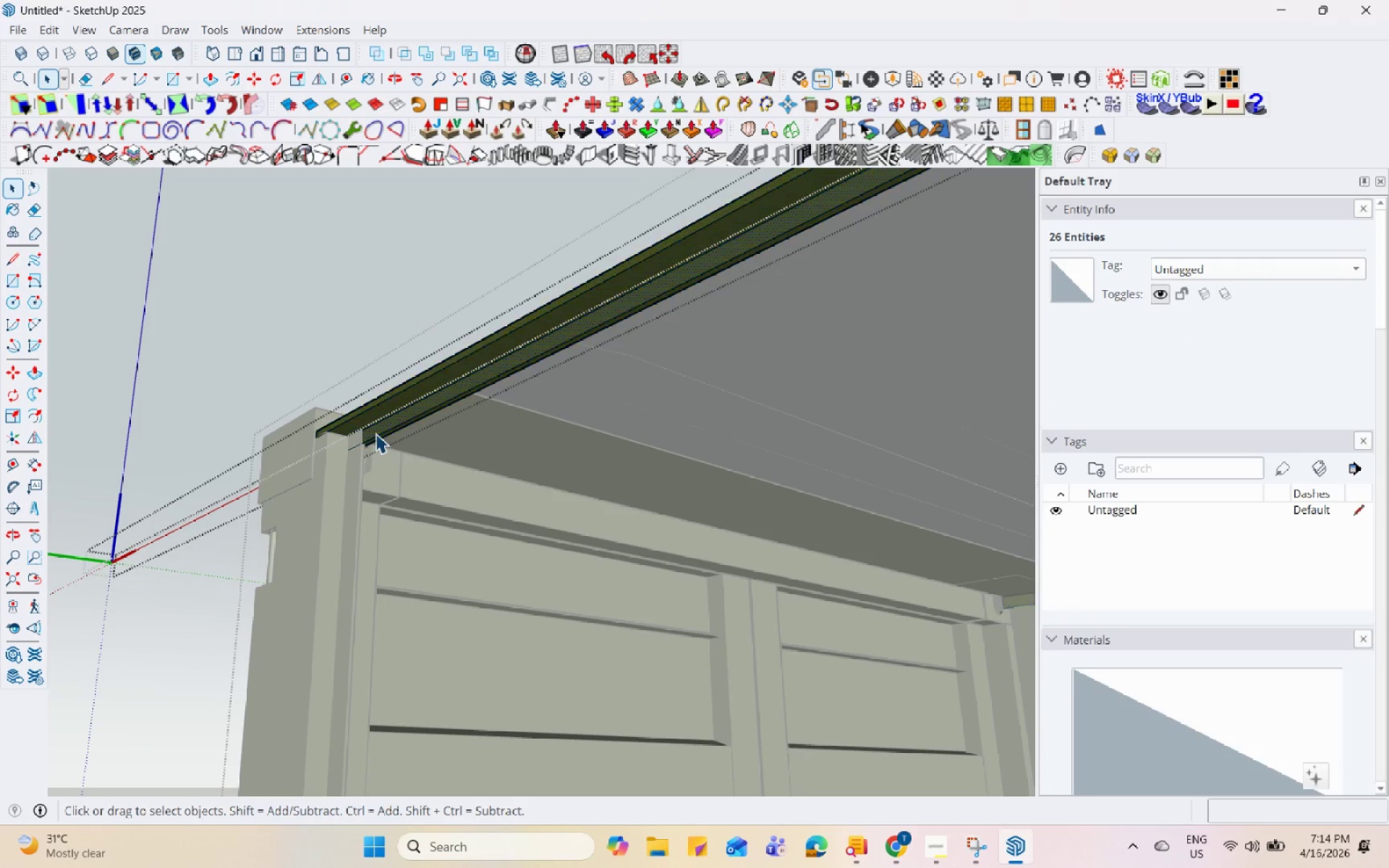 
triple_click([391, 423])
 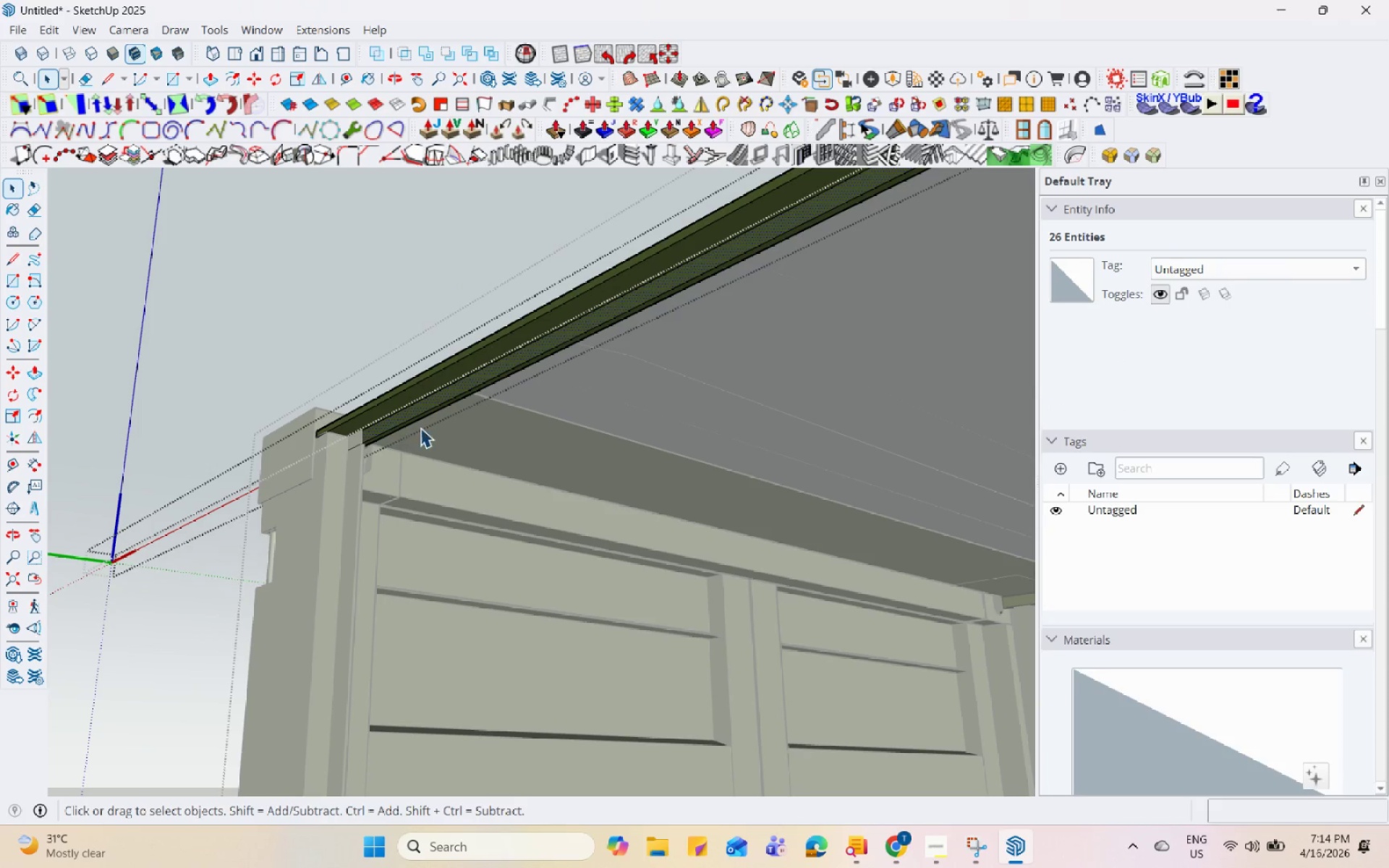 
key(Escape)
 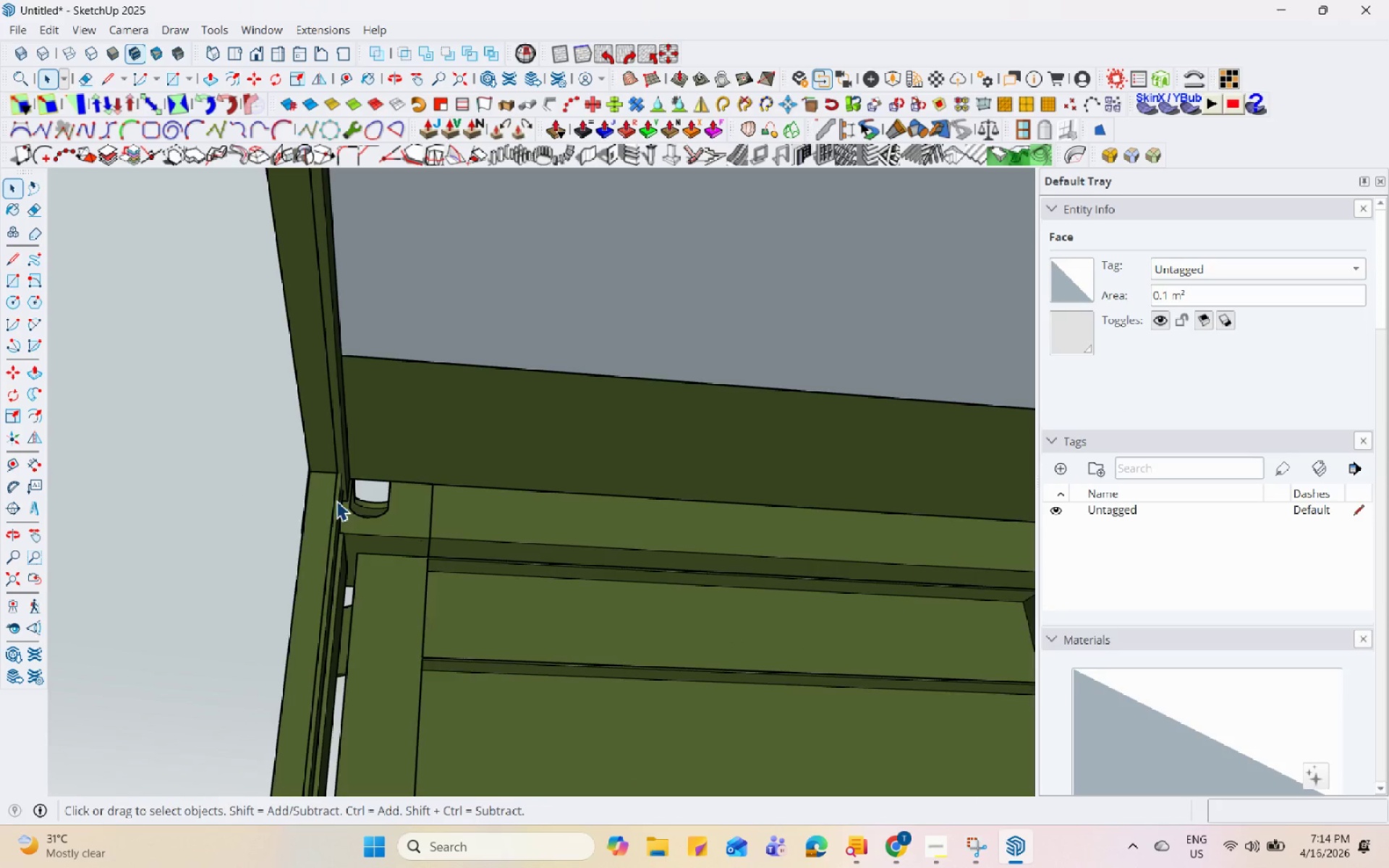 
key(Escape)
 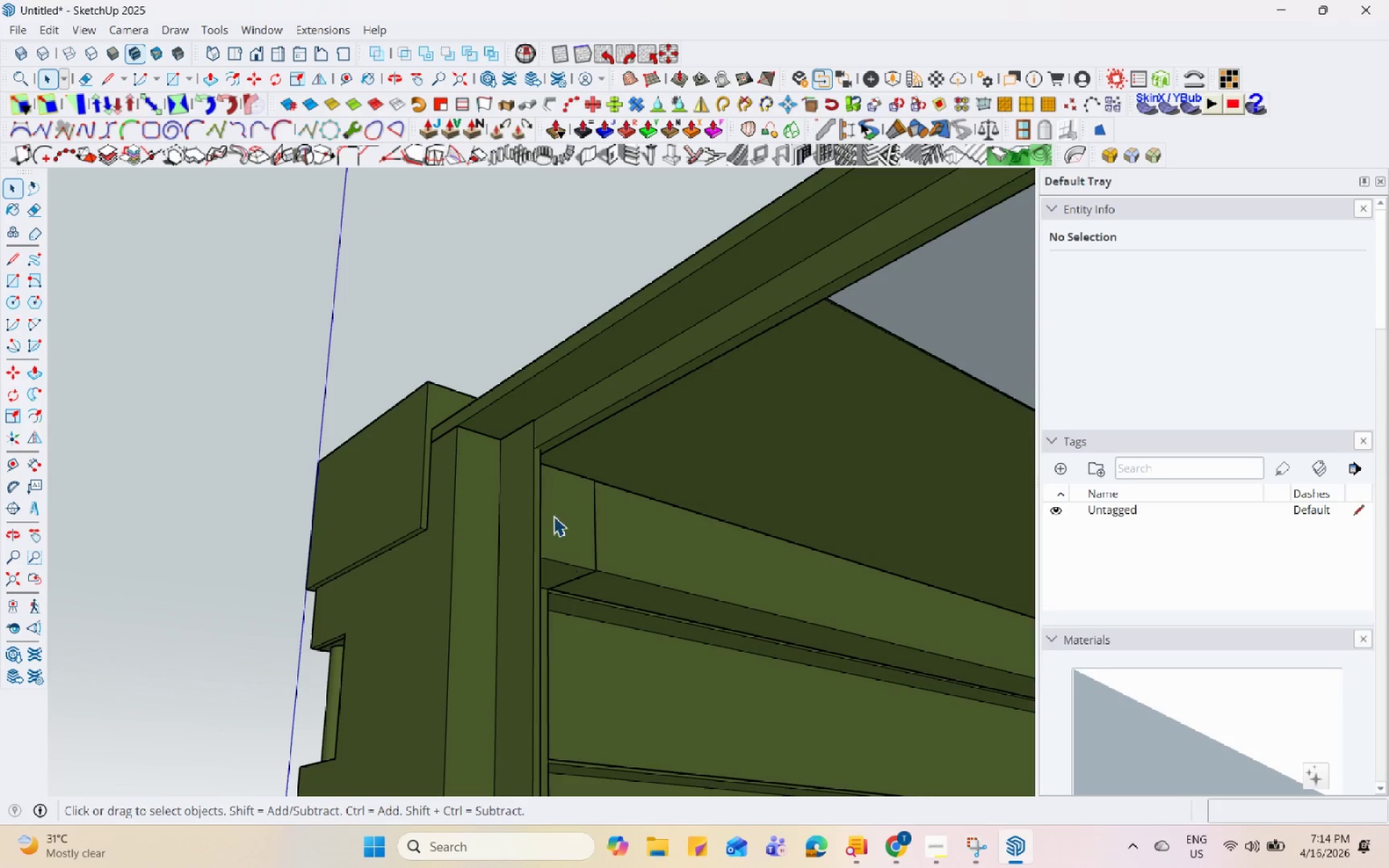 
scroll: coordinate [329, 519], scroll_direction: up, amount: 8.0
 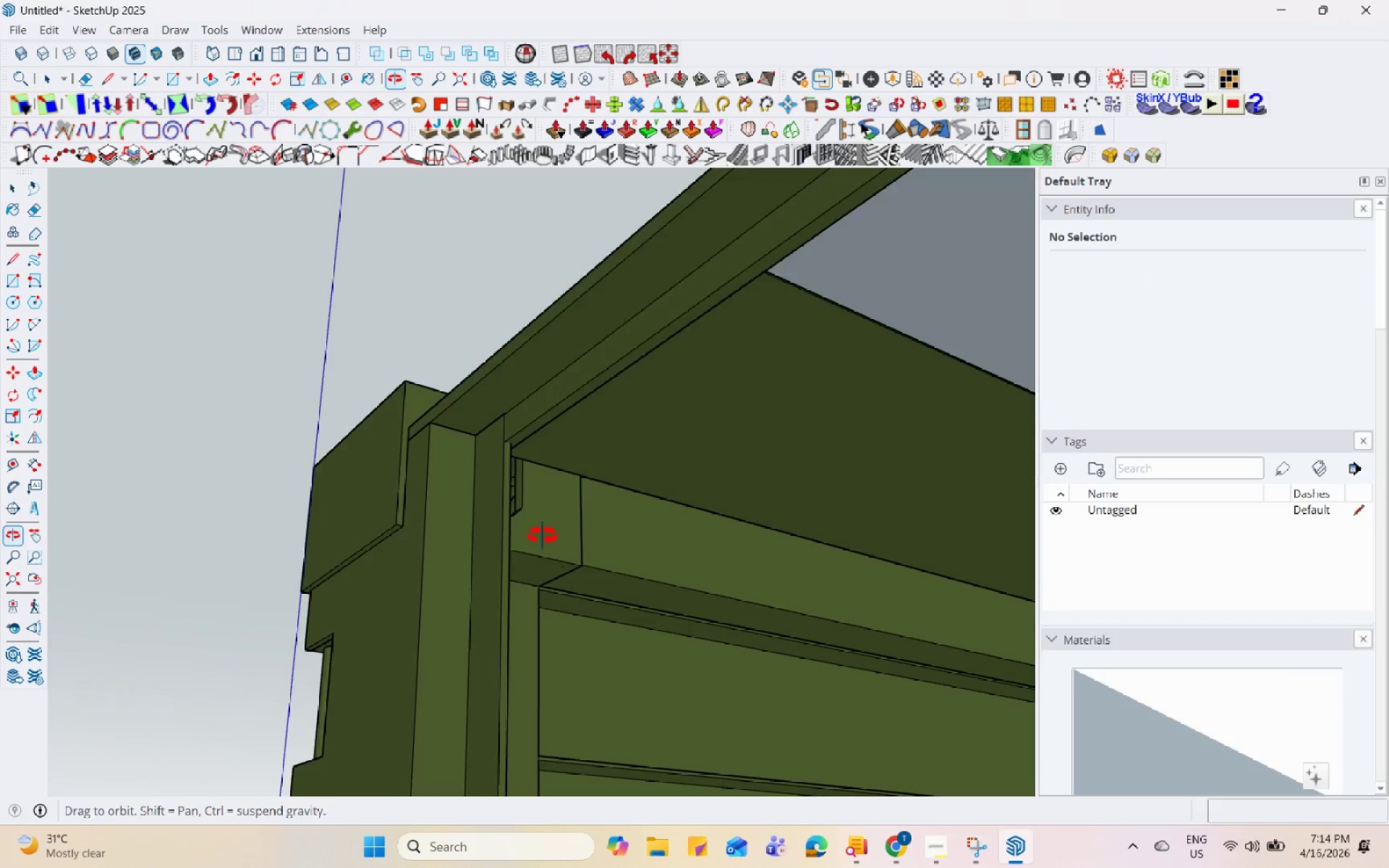 
double_click([530, 482])
 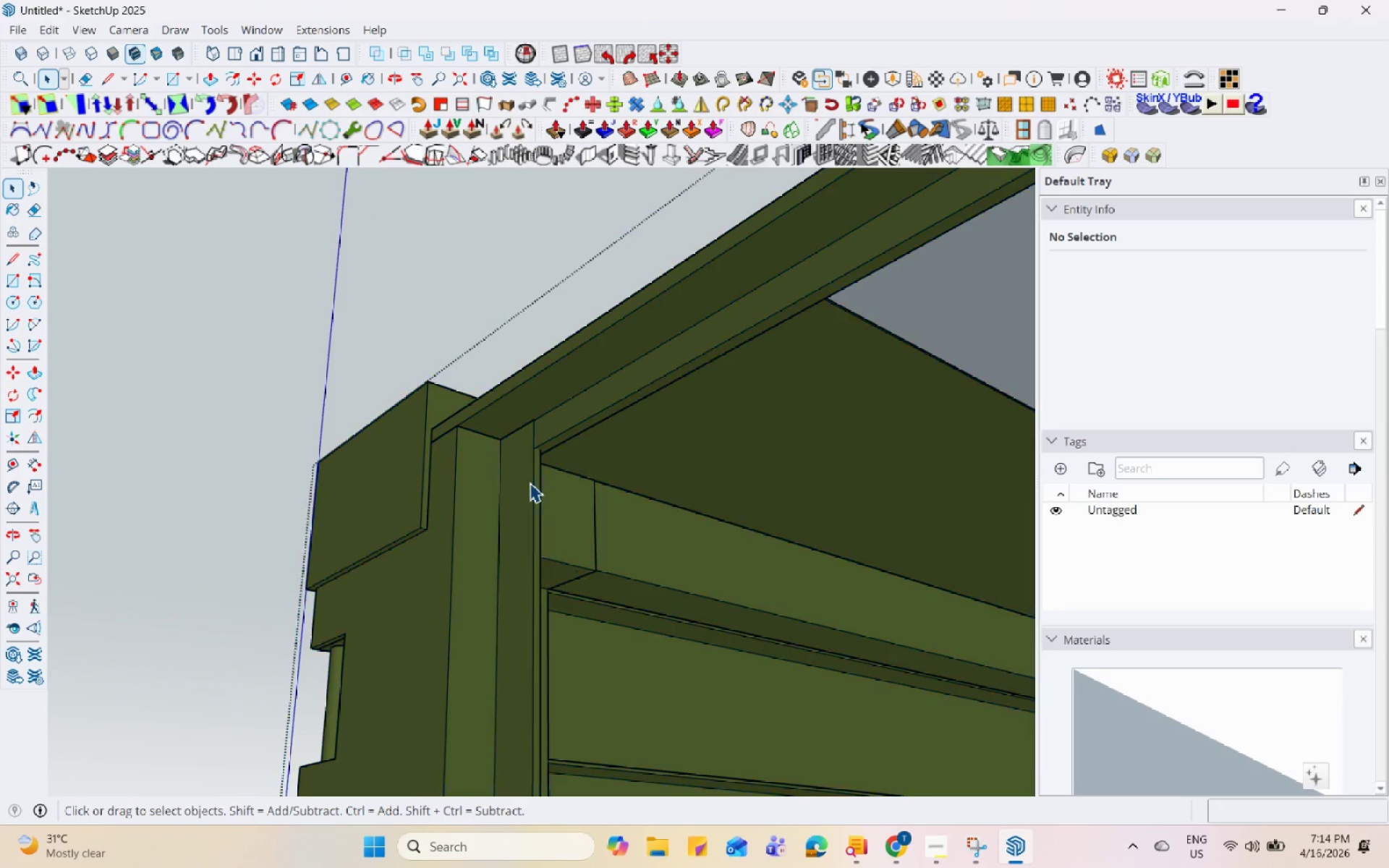 
triple_click([530, 482])
 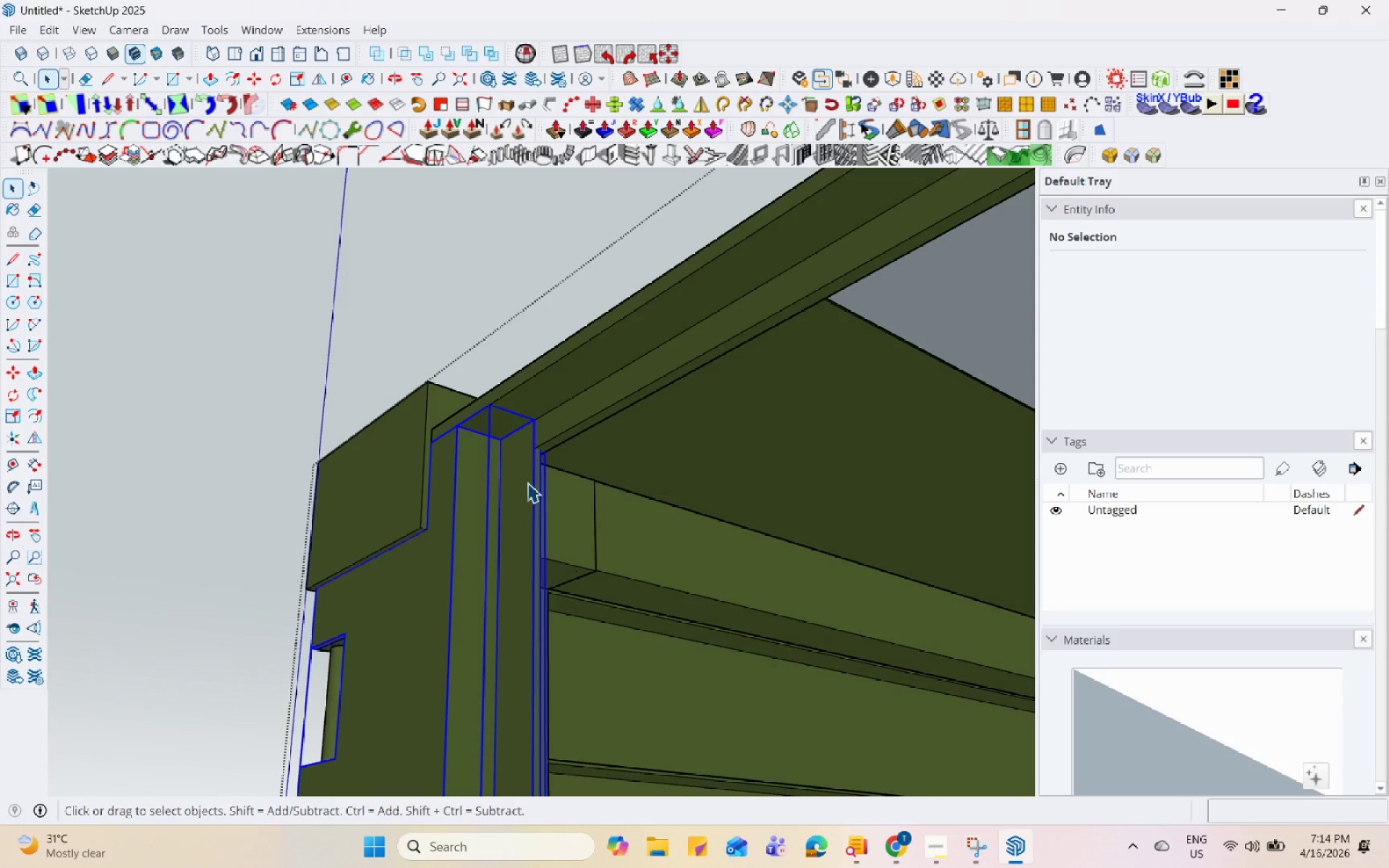 
triple_click([527, 482])
 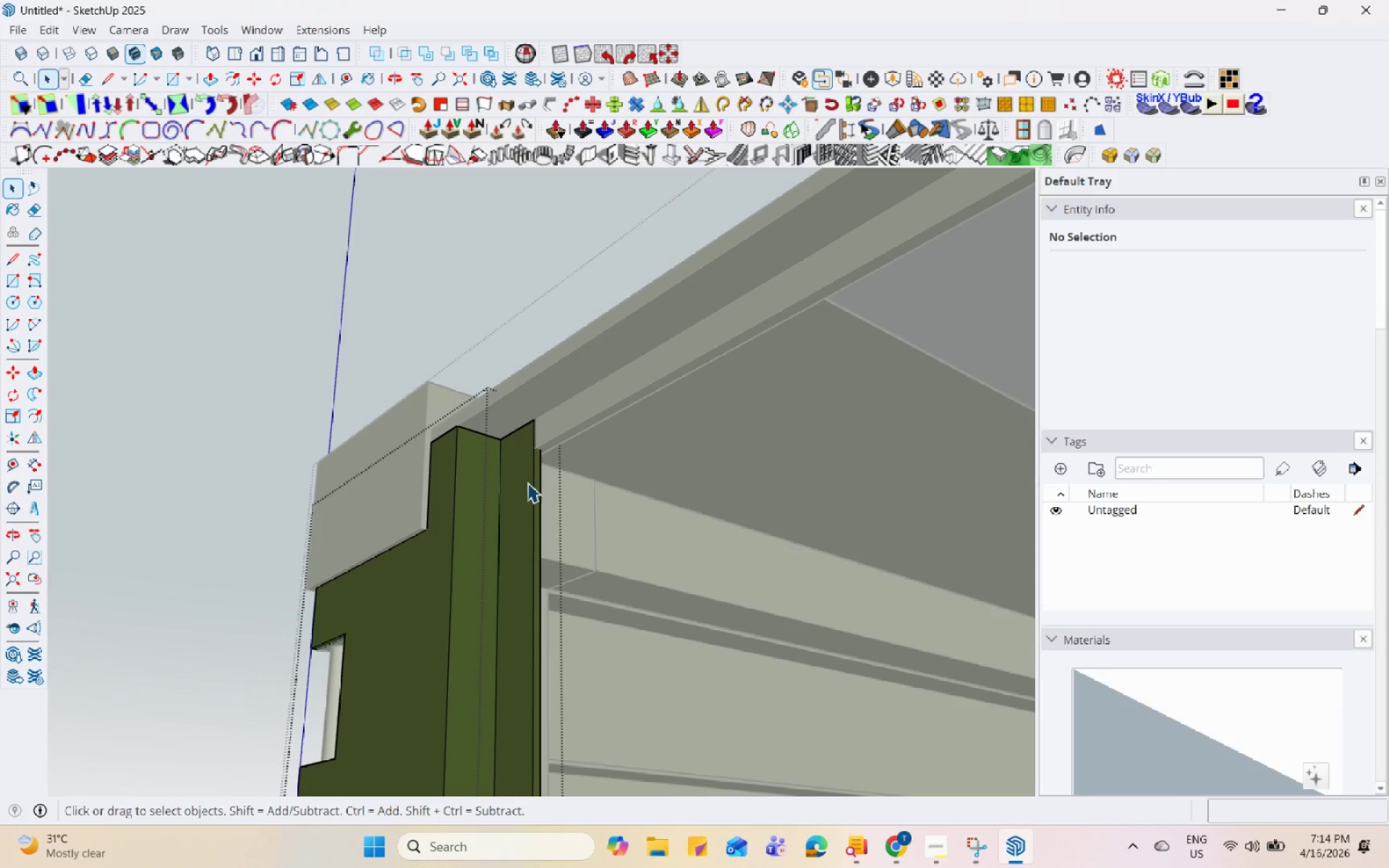 
triple_click([527, 482])
 